 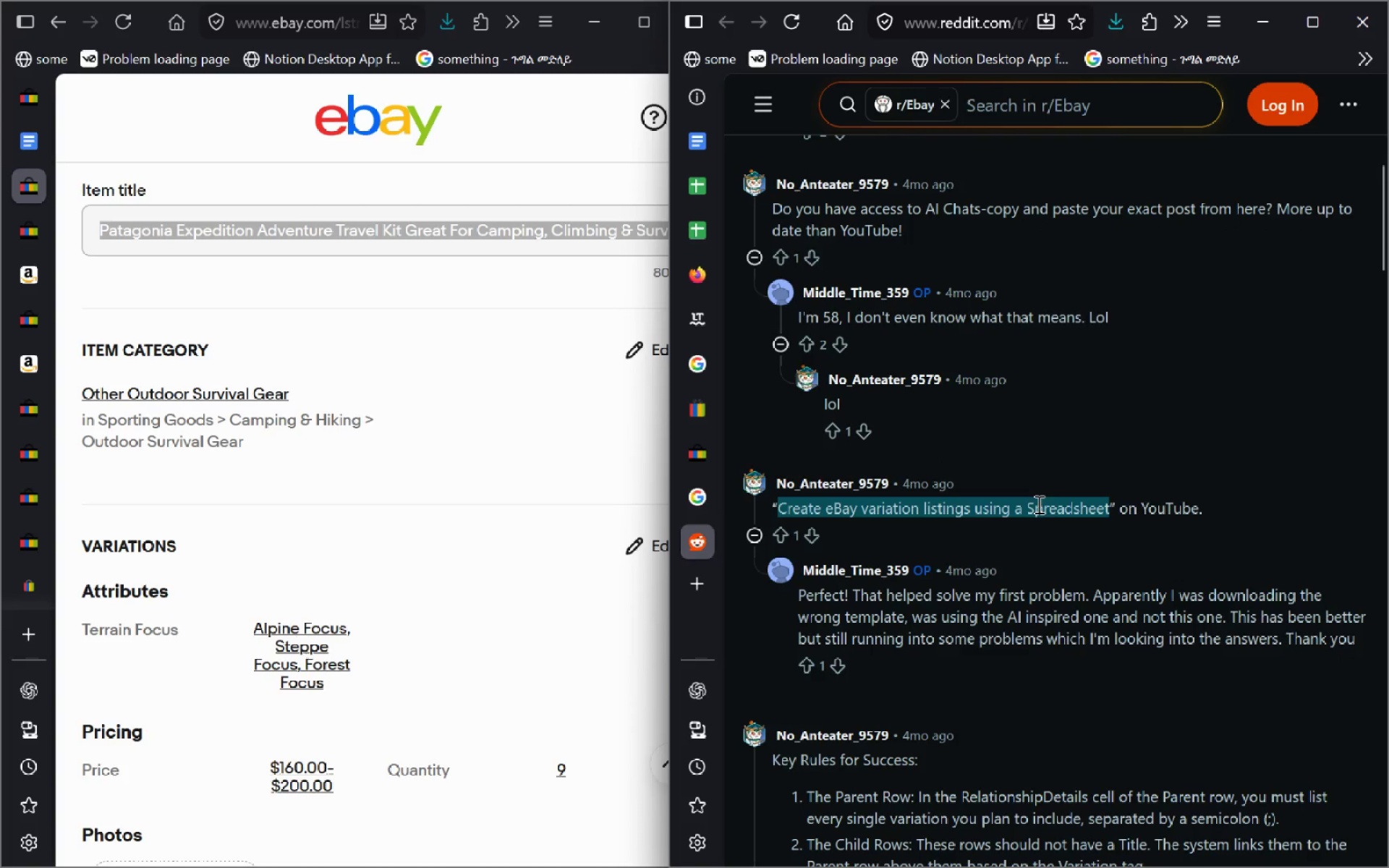 
left_click([1037, 504])
 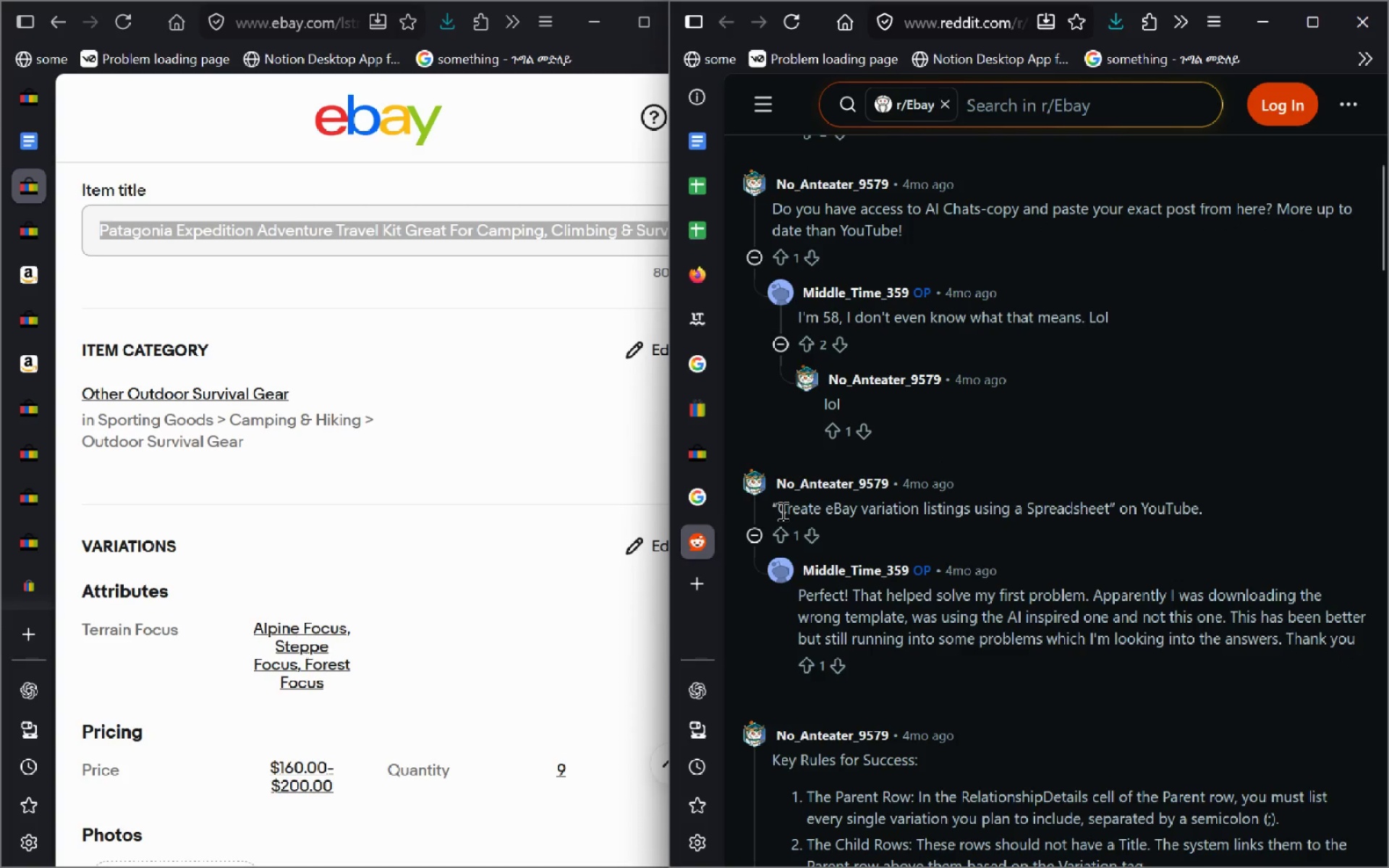 
left_click_drag(start_coordinate=[778, 511], to_coordinate=[1113, 508])
 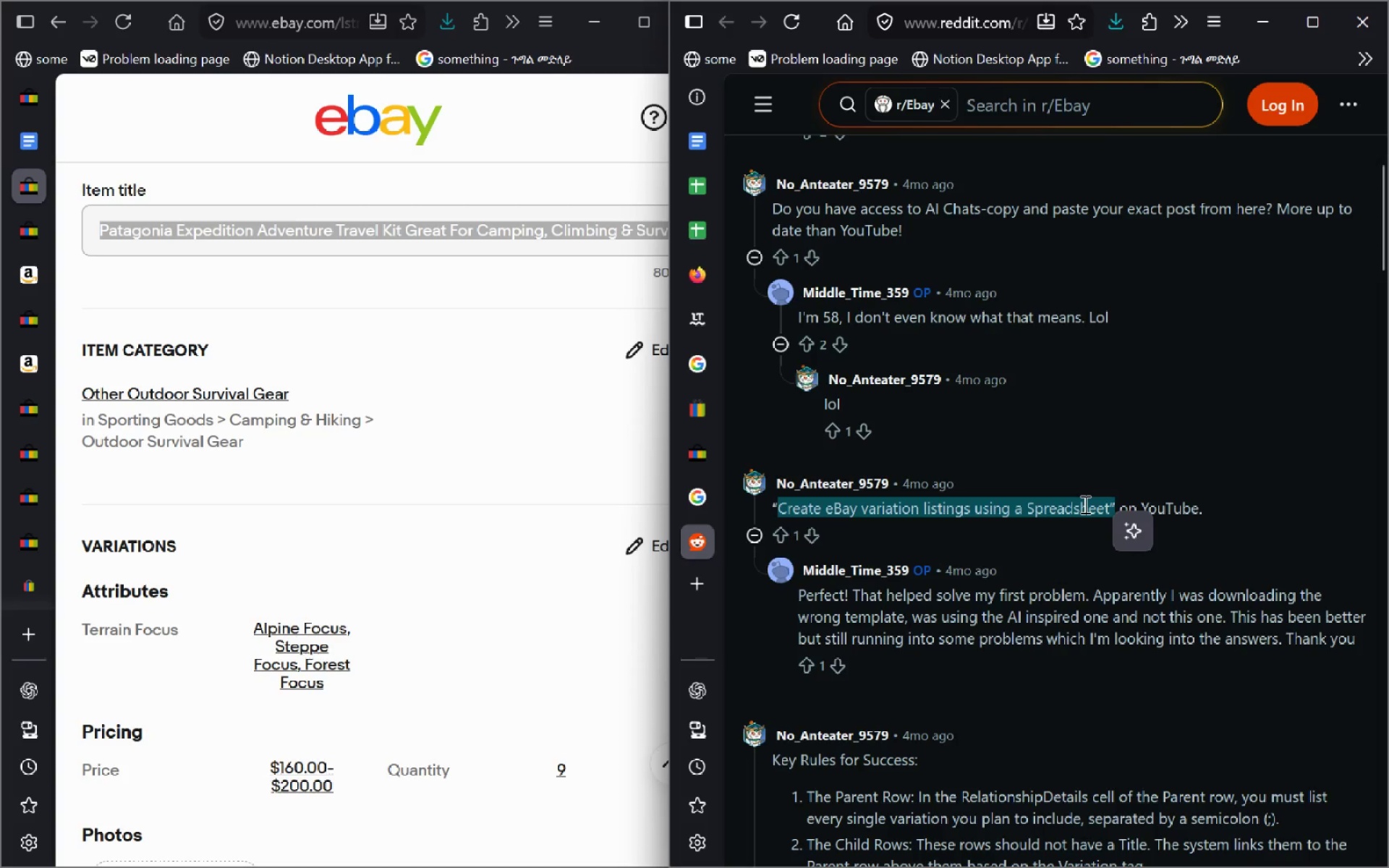 
right_click([1084, 504])
 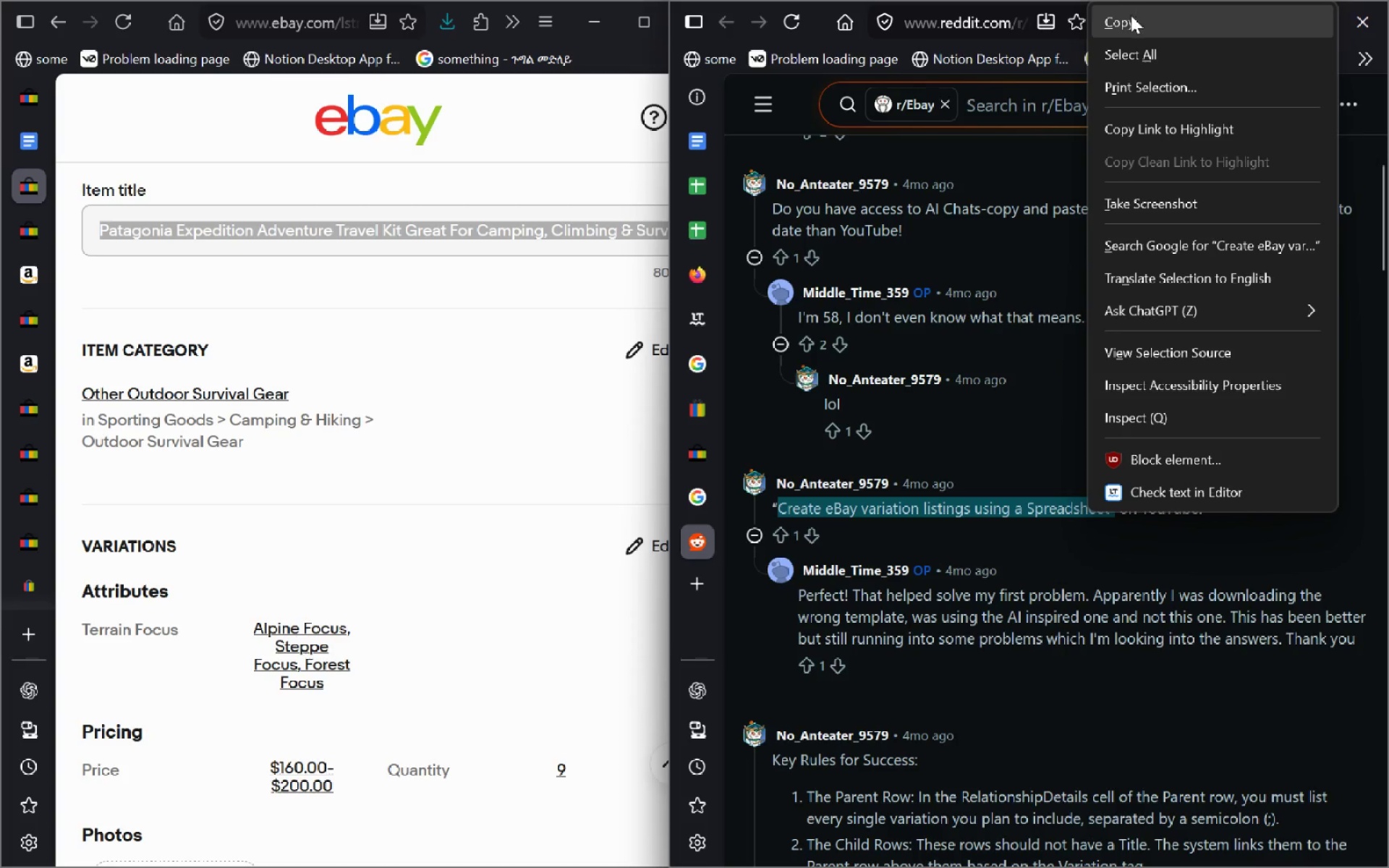 
left_click([1131, 15])
 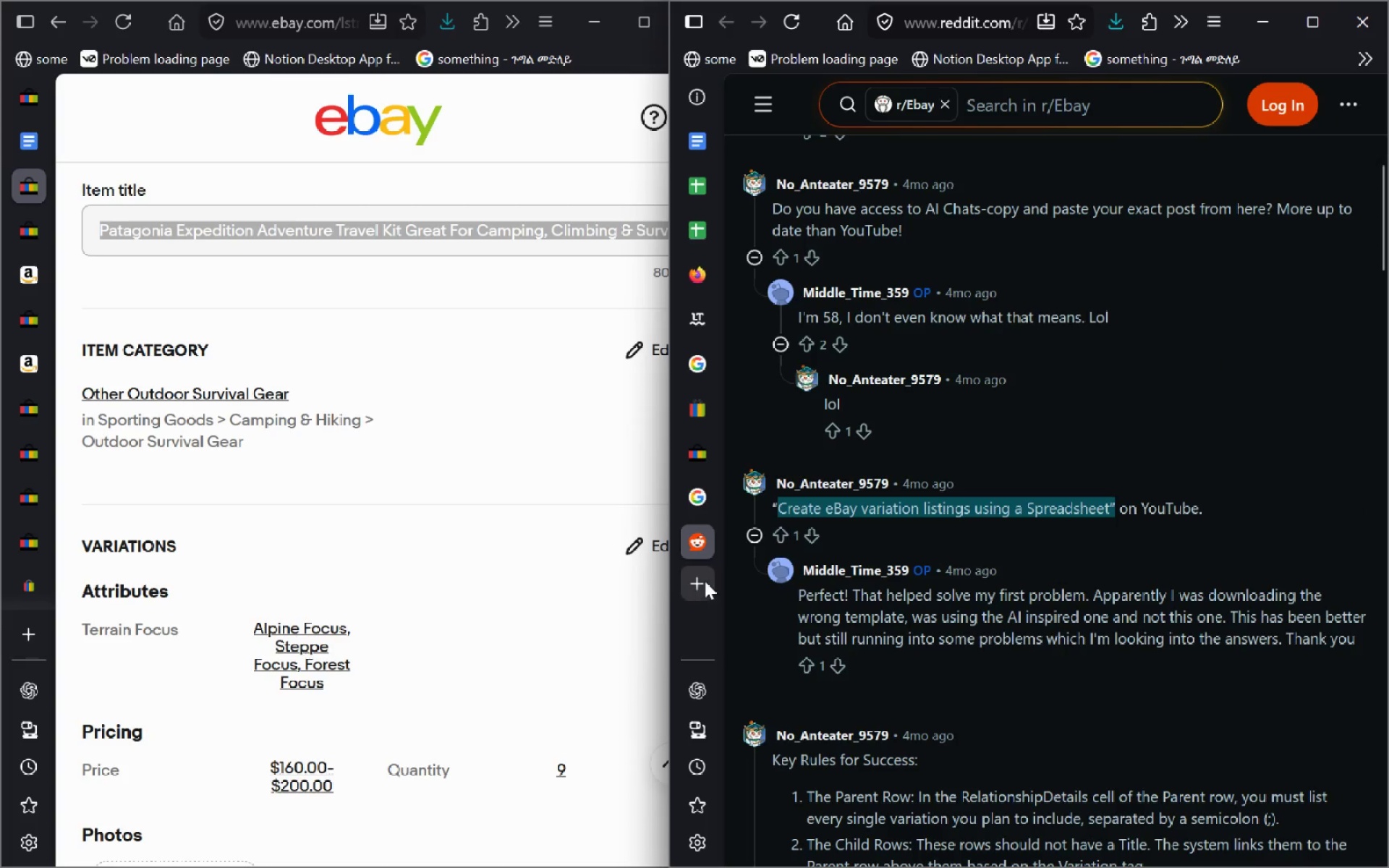 
left_click([705, 581])
 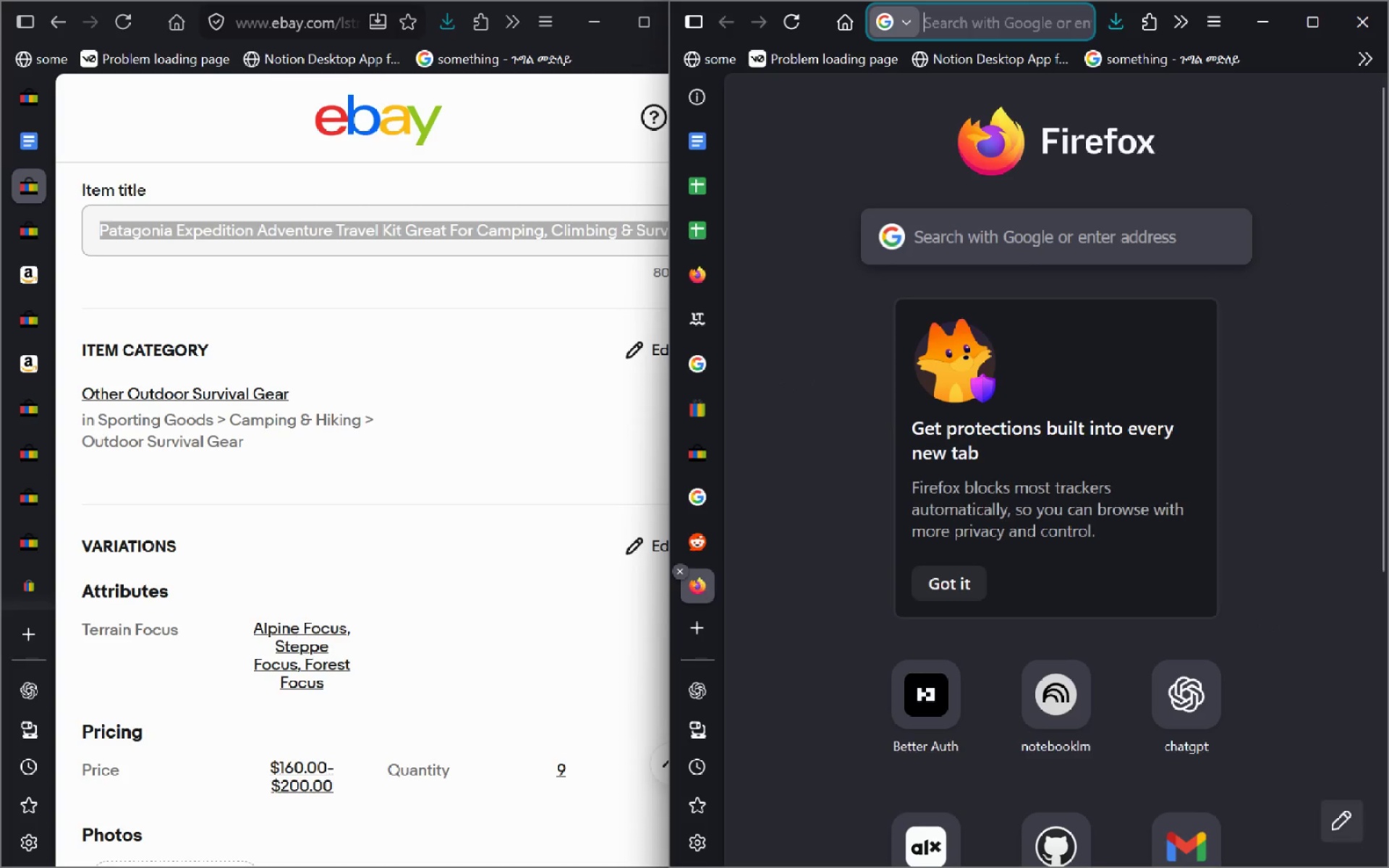 
type(yout)
 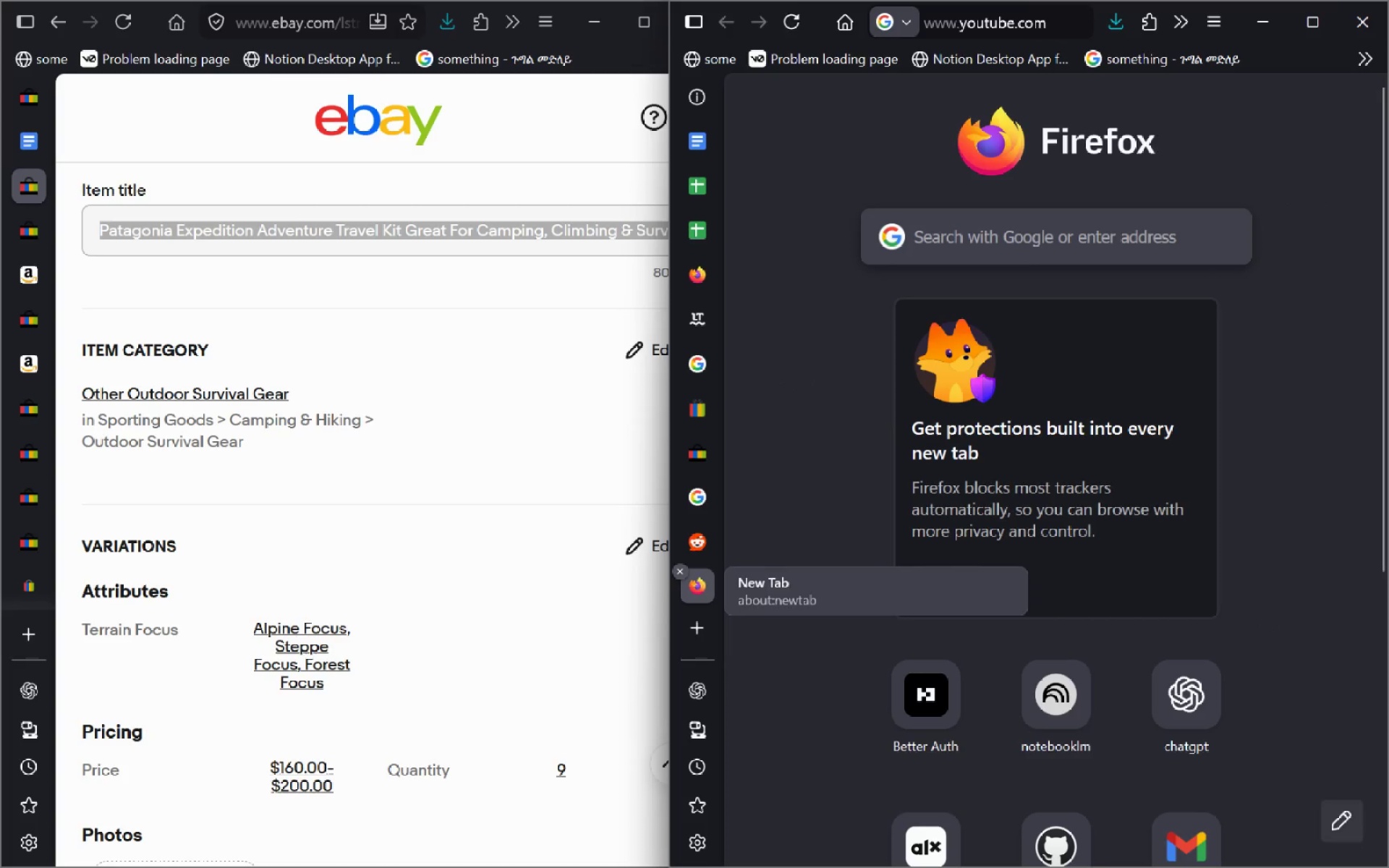 
key(Enter)
 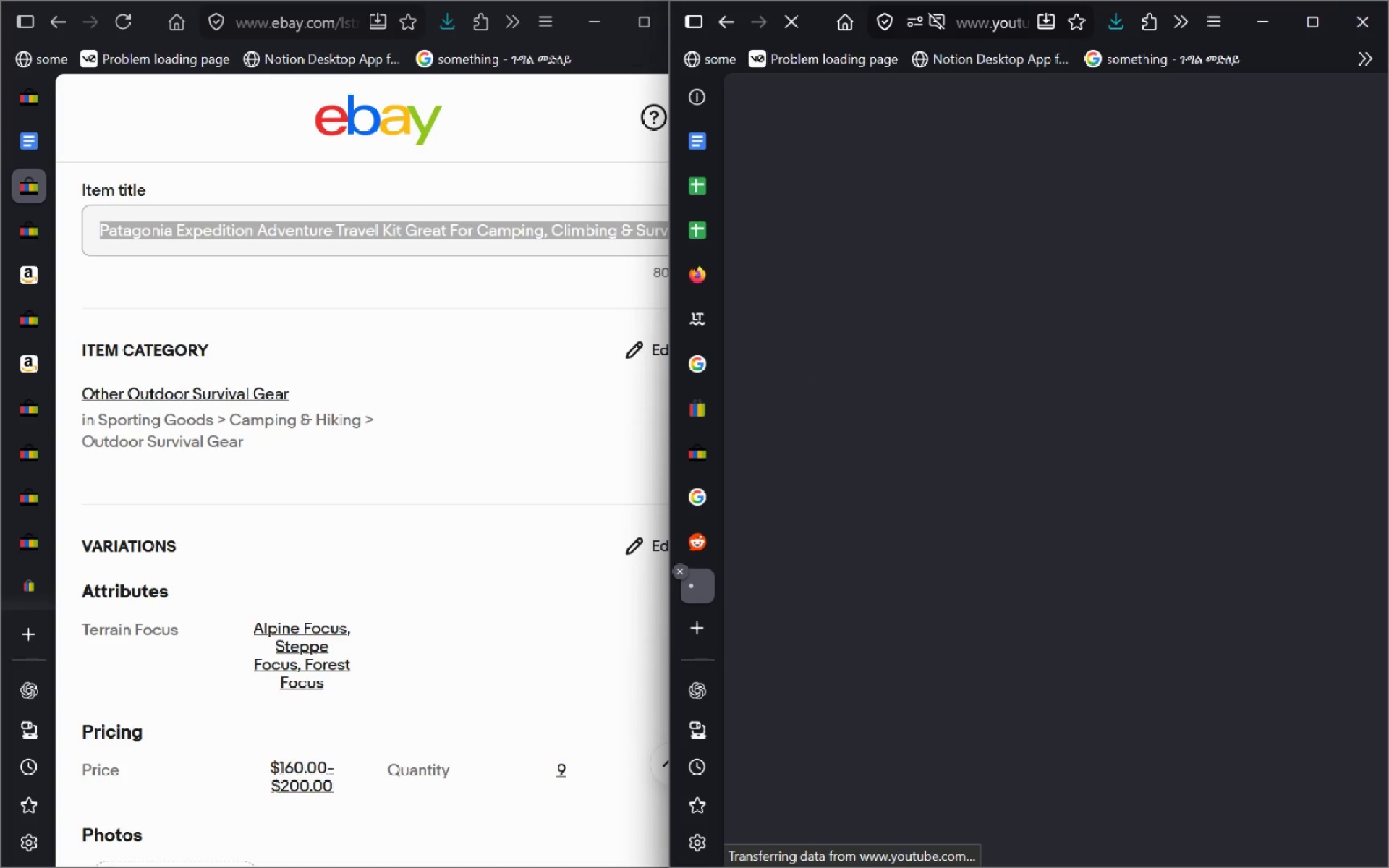 
mouse_move([726, 189])
 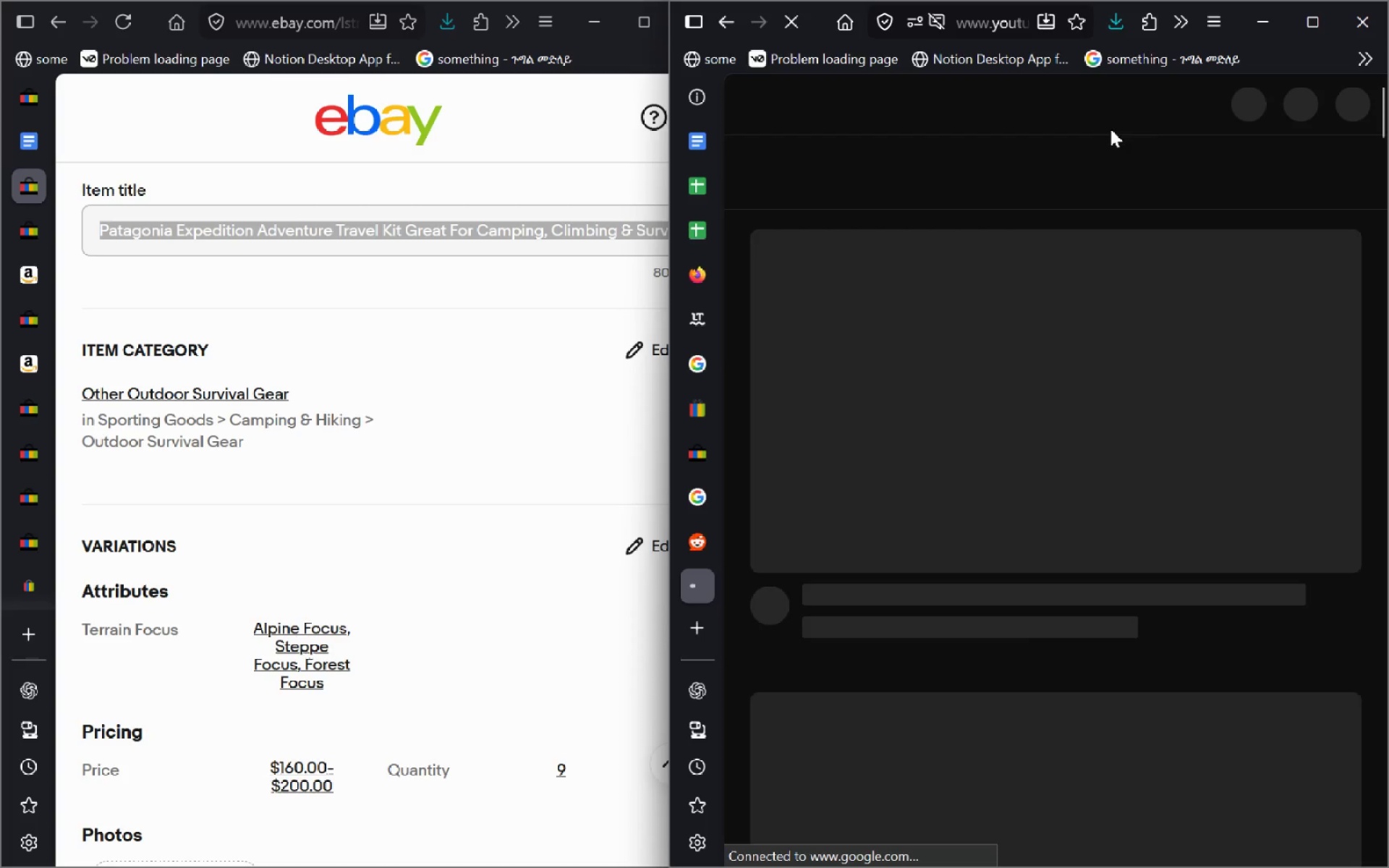 
mouse_move([1155, 122])
 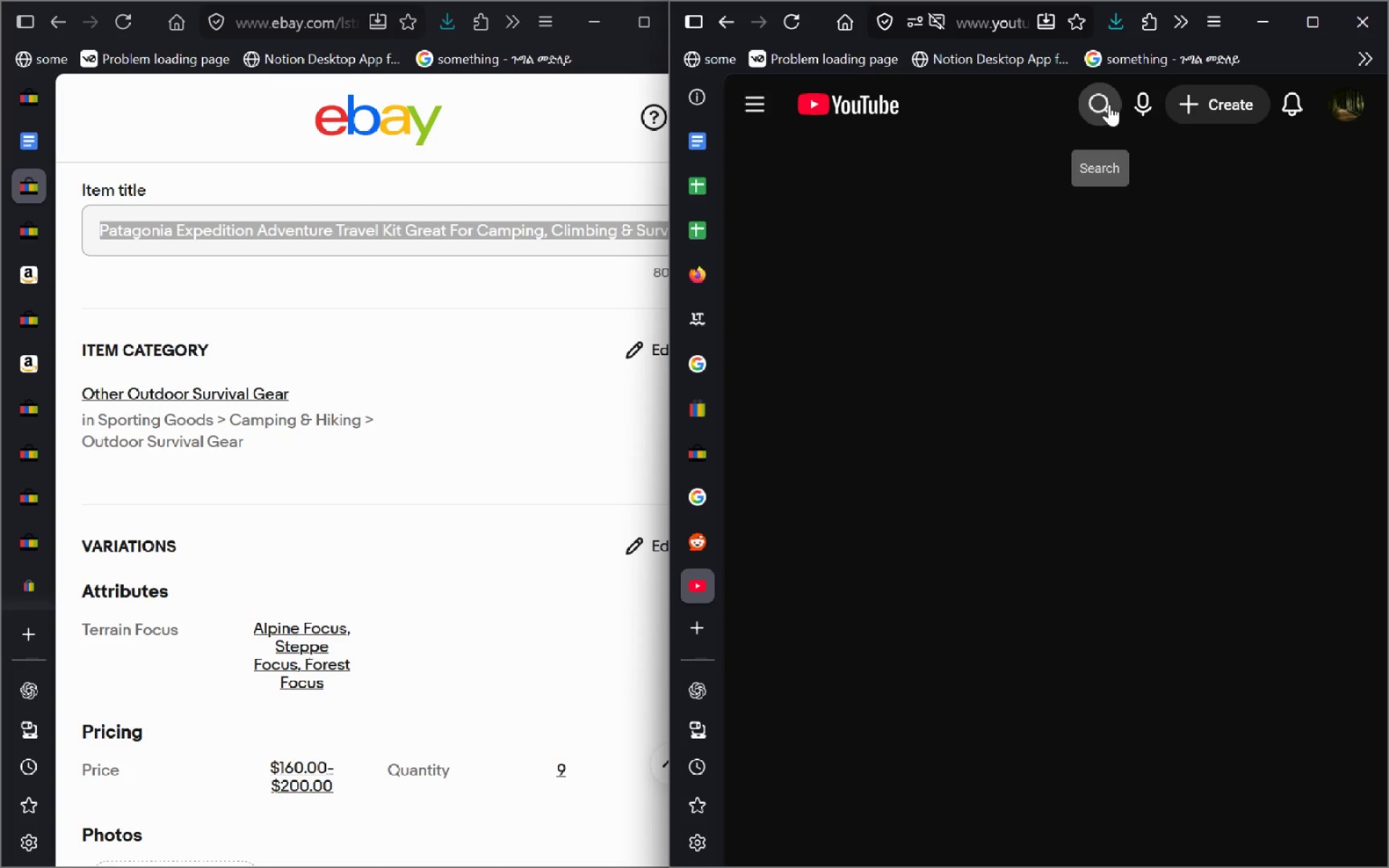 
left_click([1109, 104])
 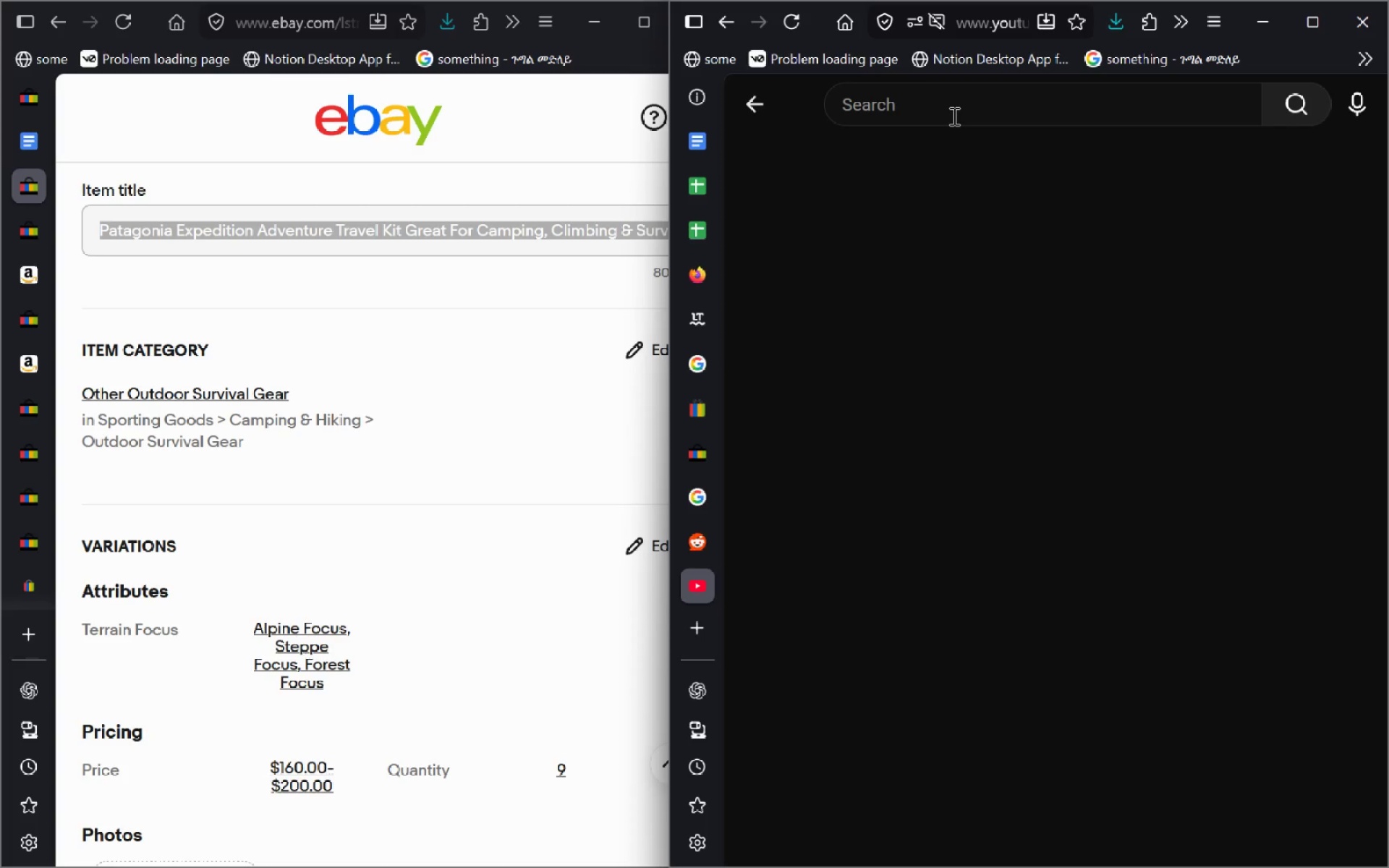 
left_click([953, 116])
 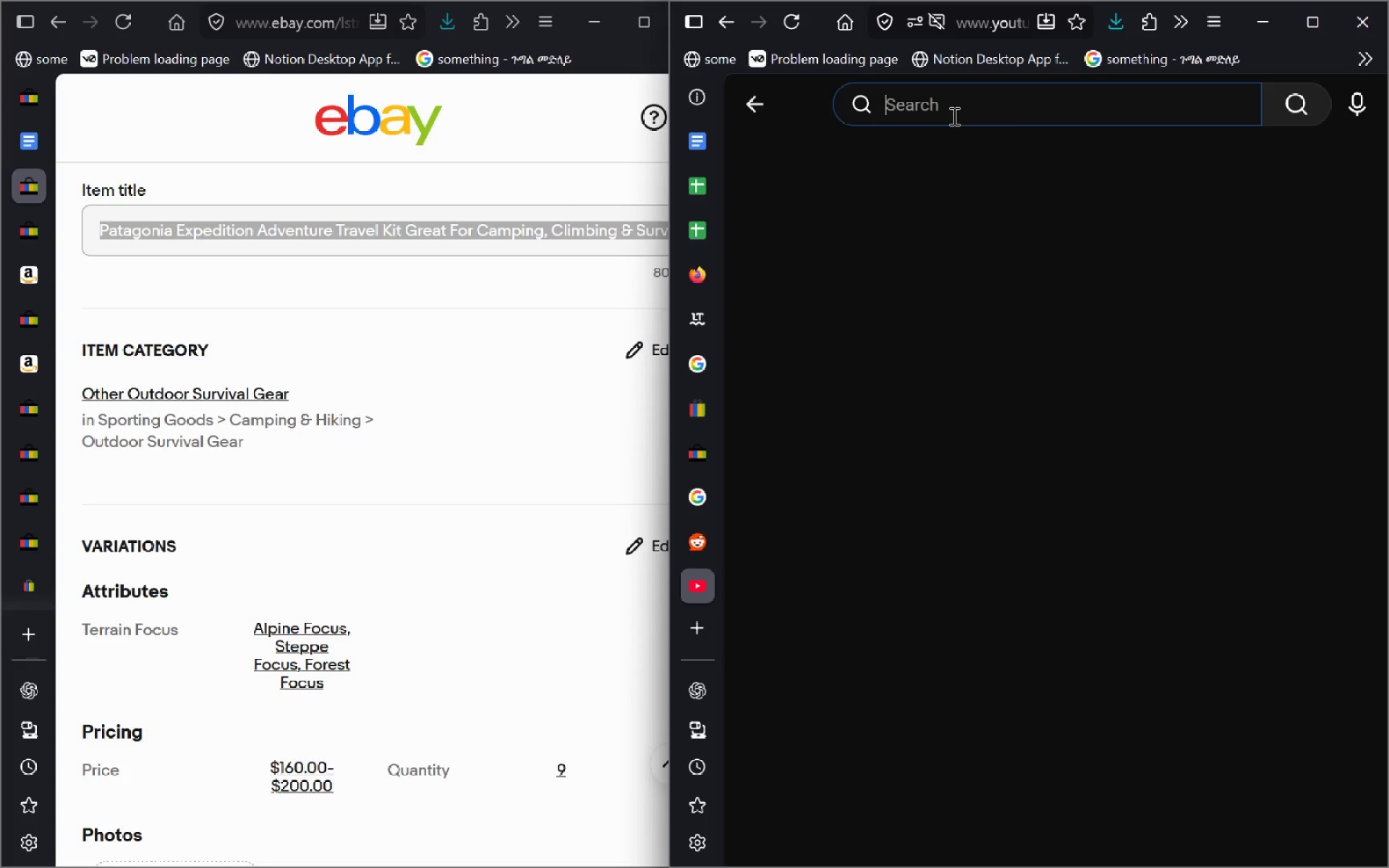 
key(Control+V)
 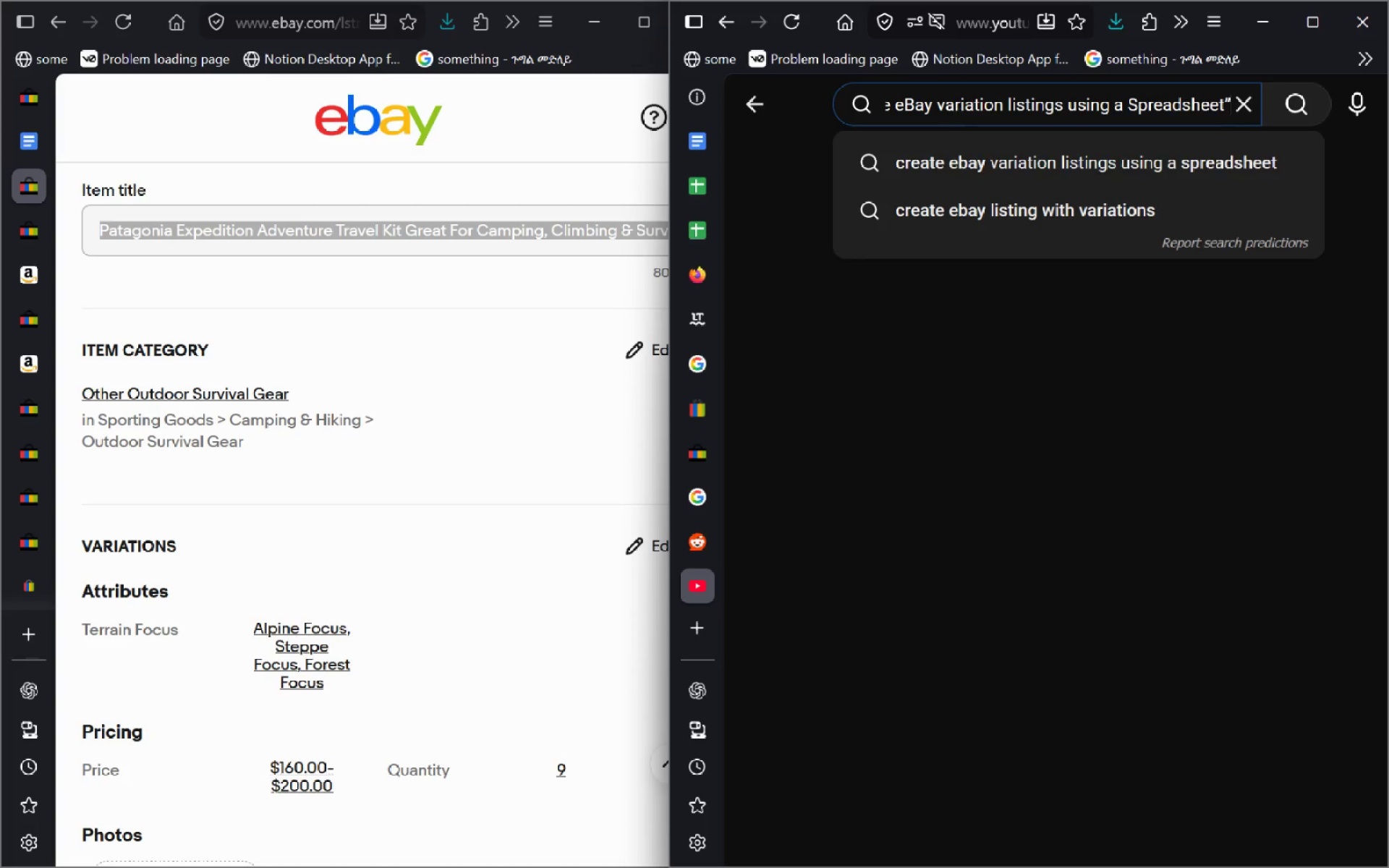 
key(Tab)
 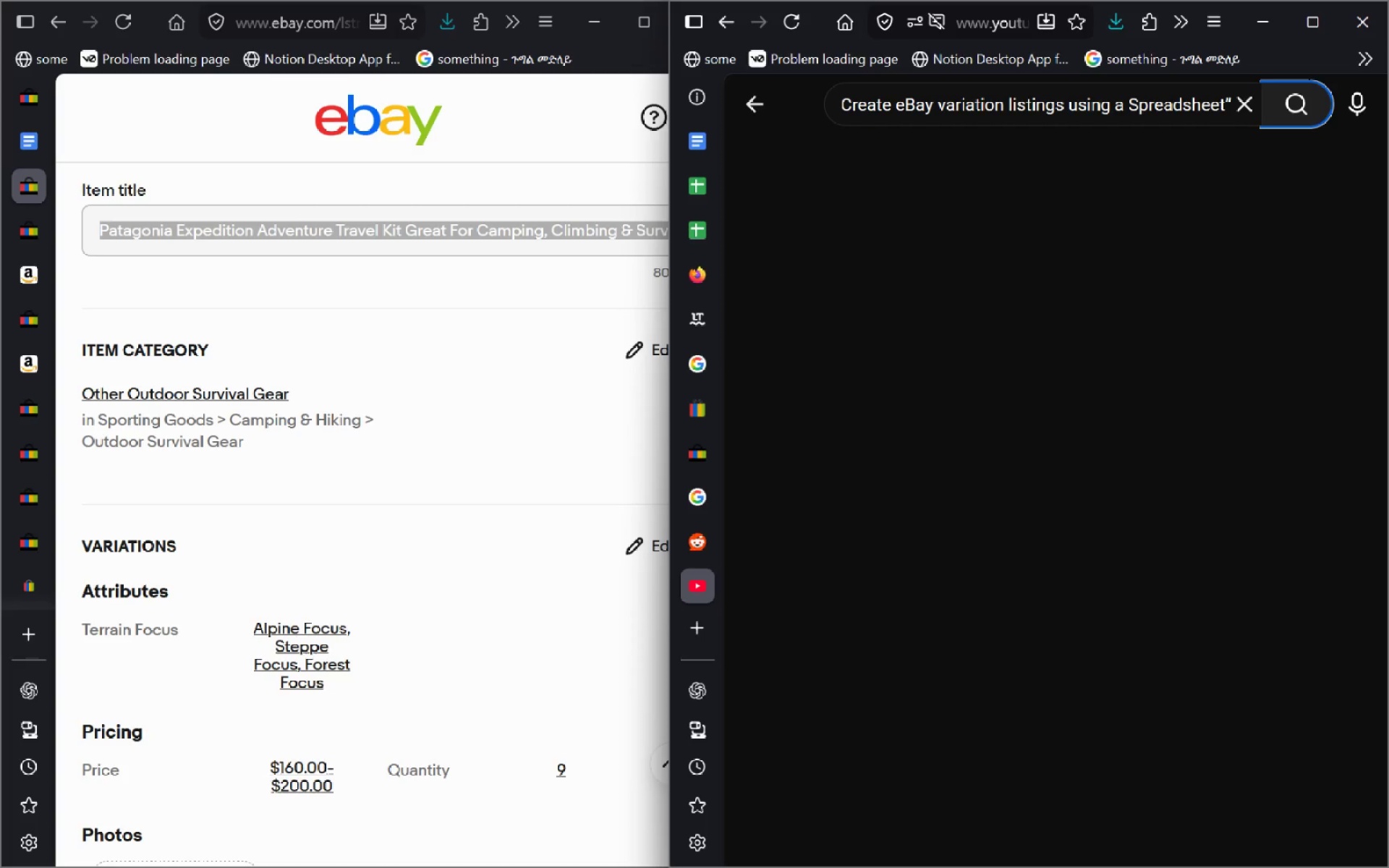 
key(Tab)
 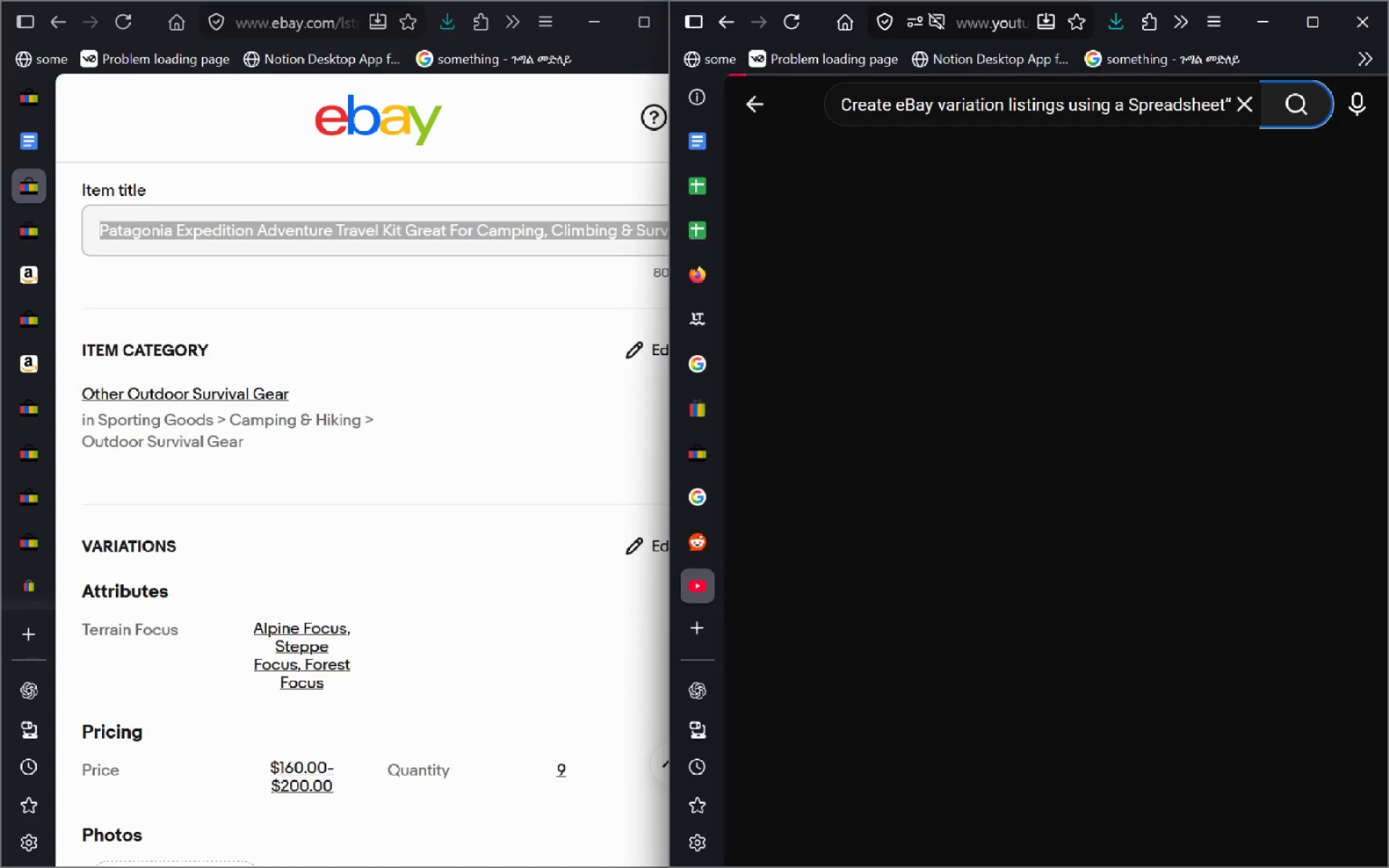 
key(Enter)
 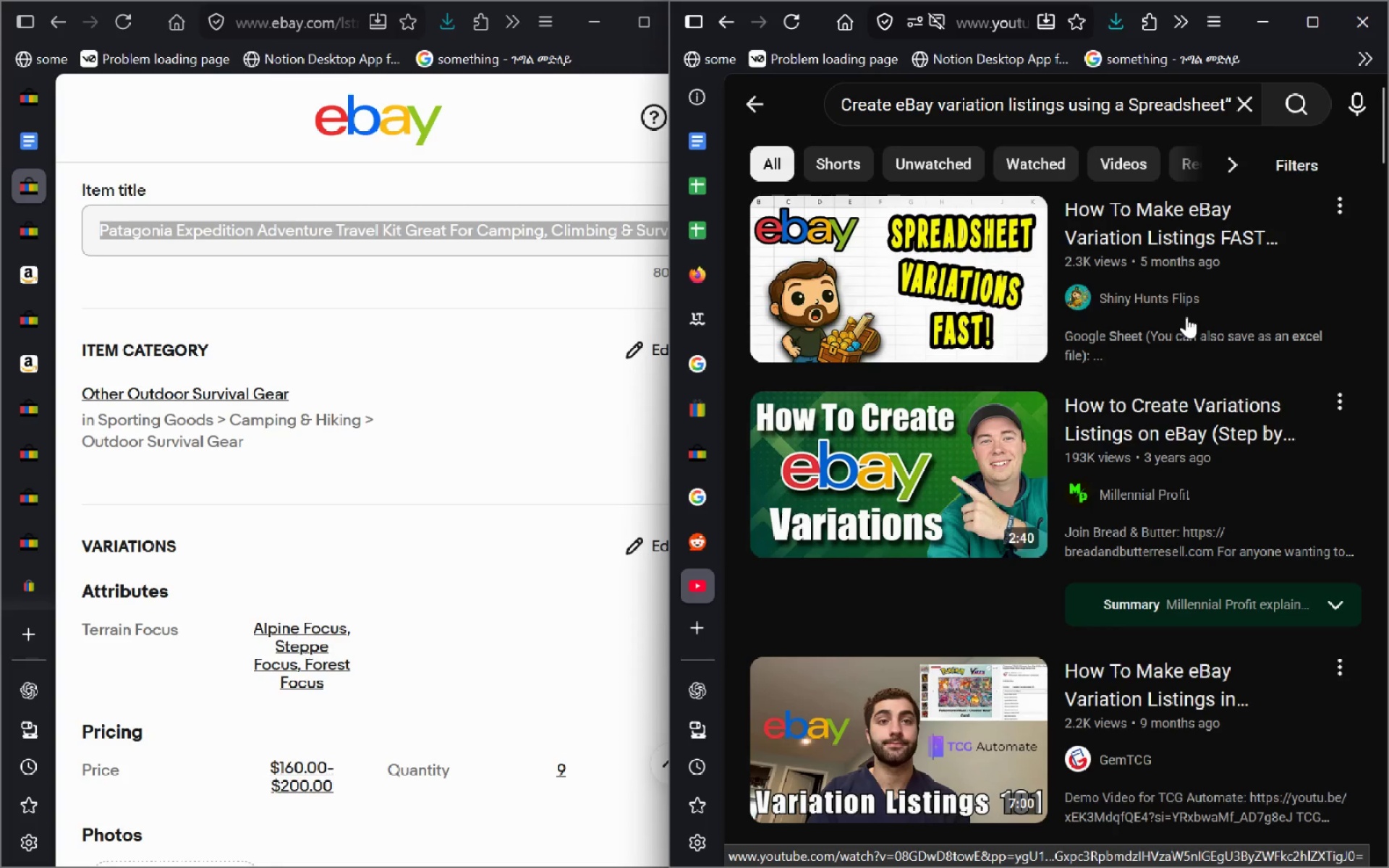 
left_click([1014, 297])
 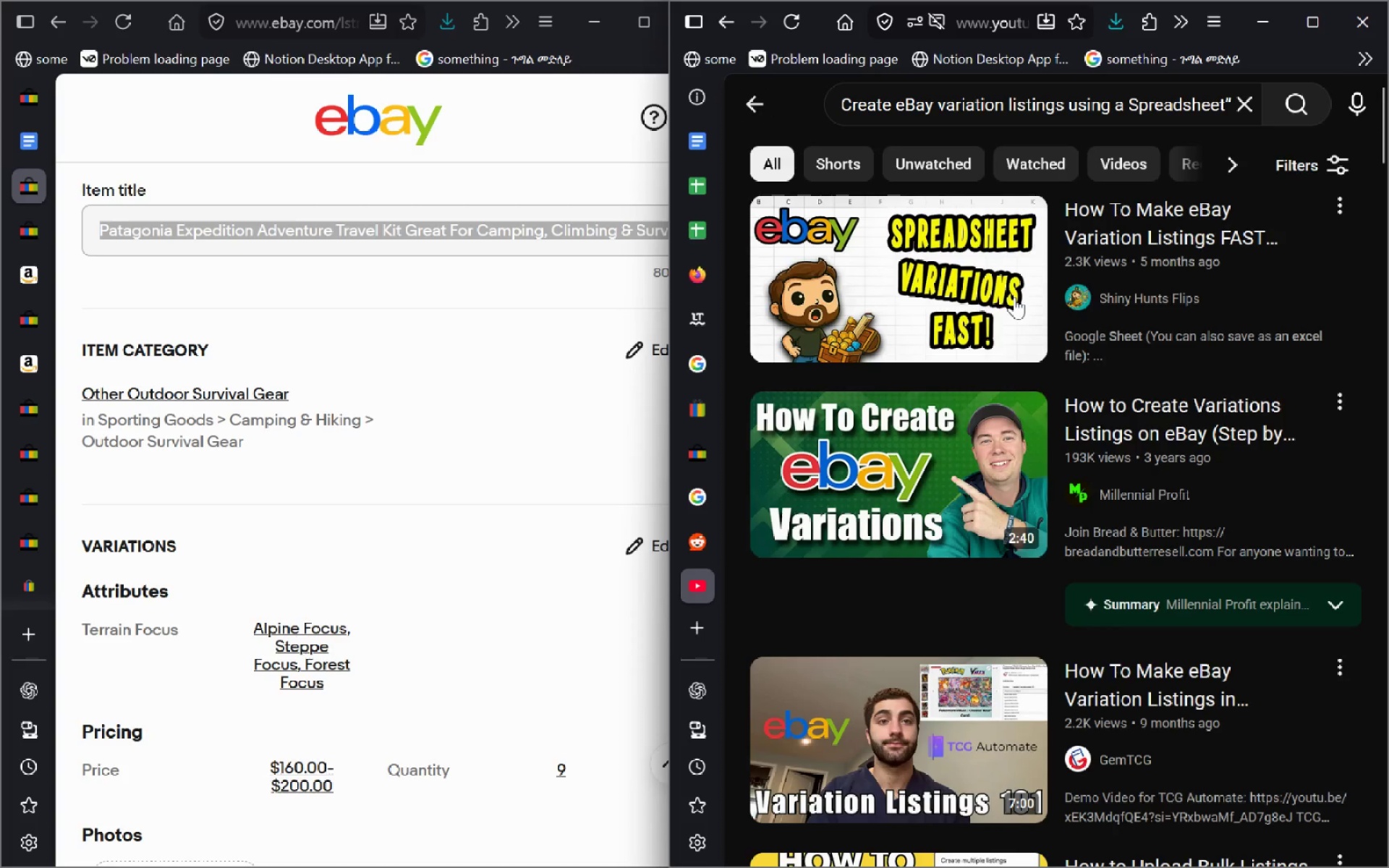 
mouse_move([995, 300])
 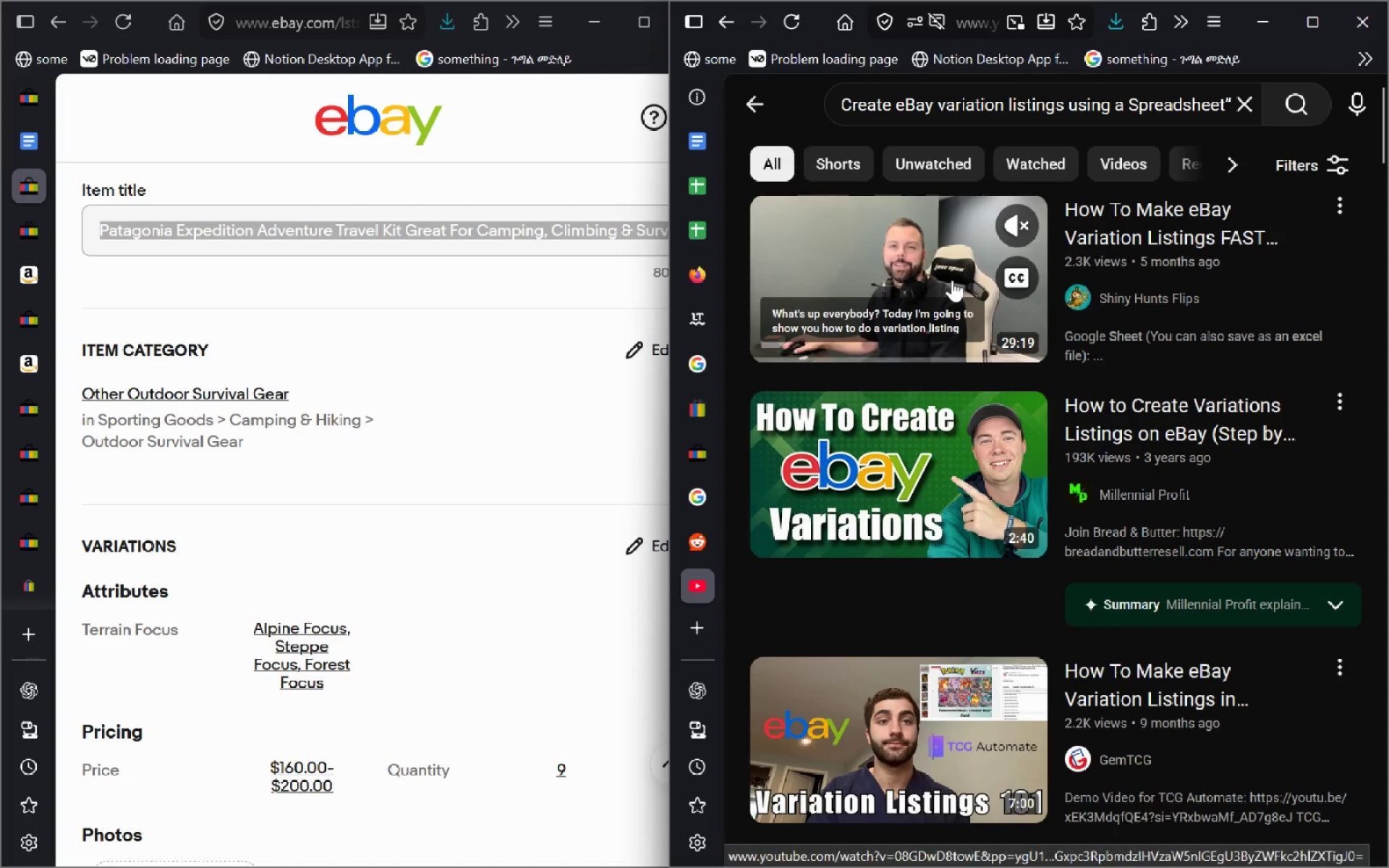 
left_click([952, 280])
 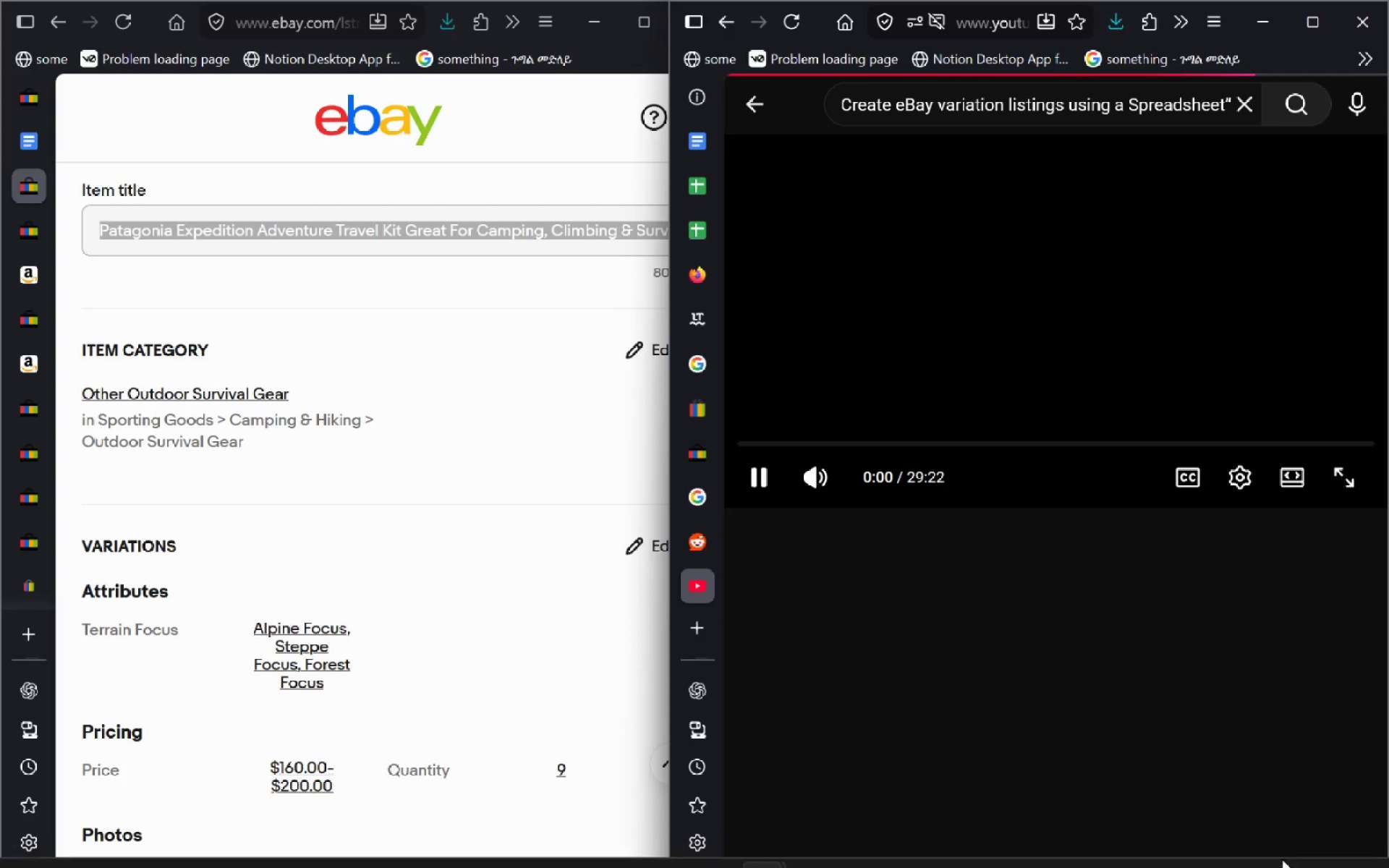 
left_click([1286, 867])
 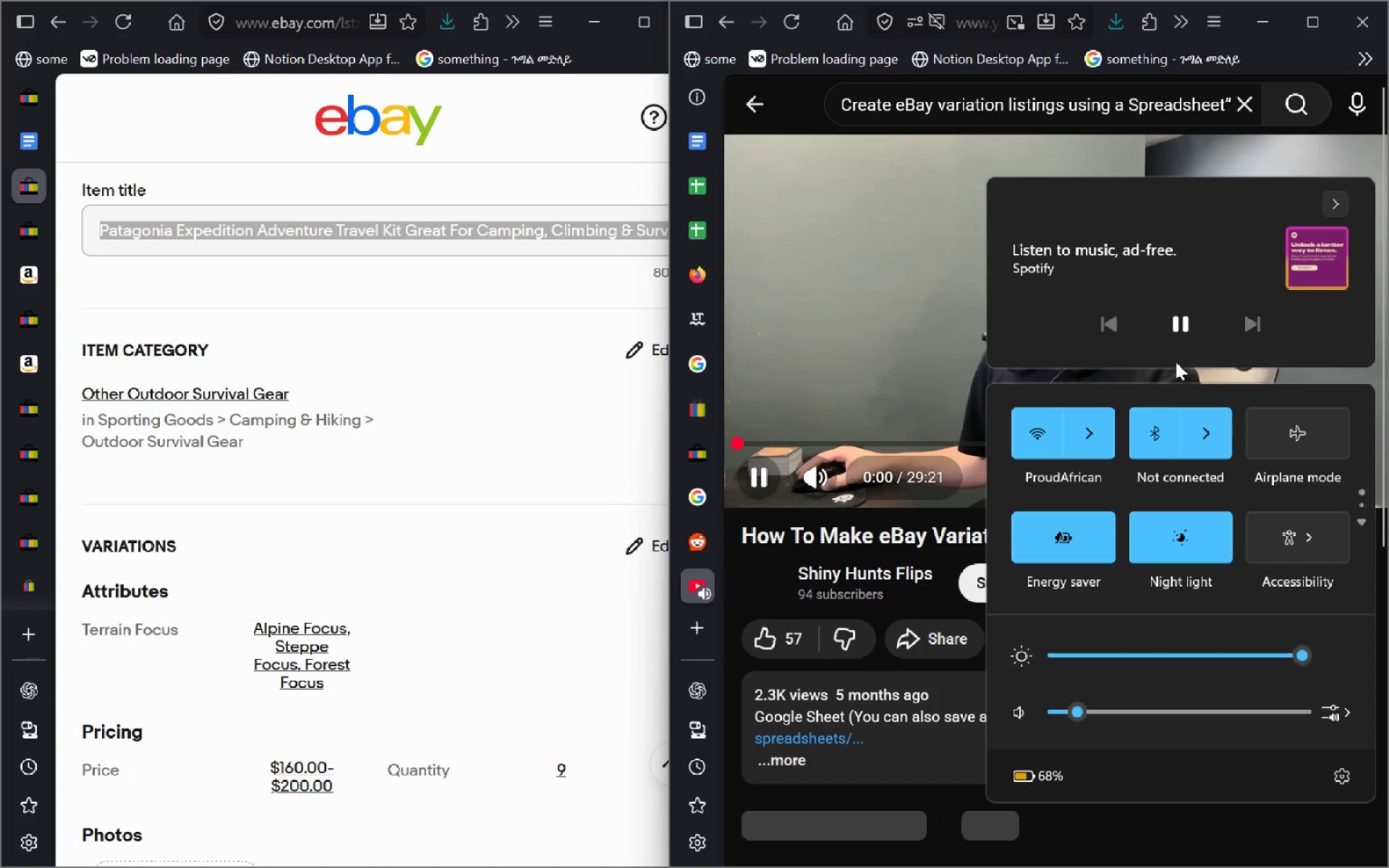 
left_click([1176, 317])
 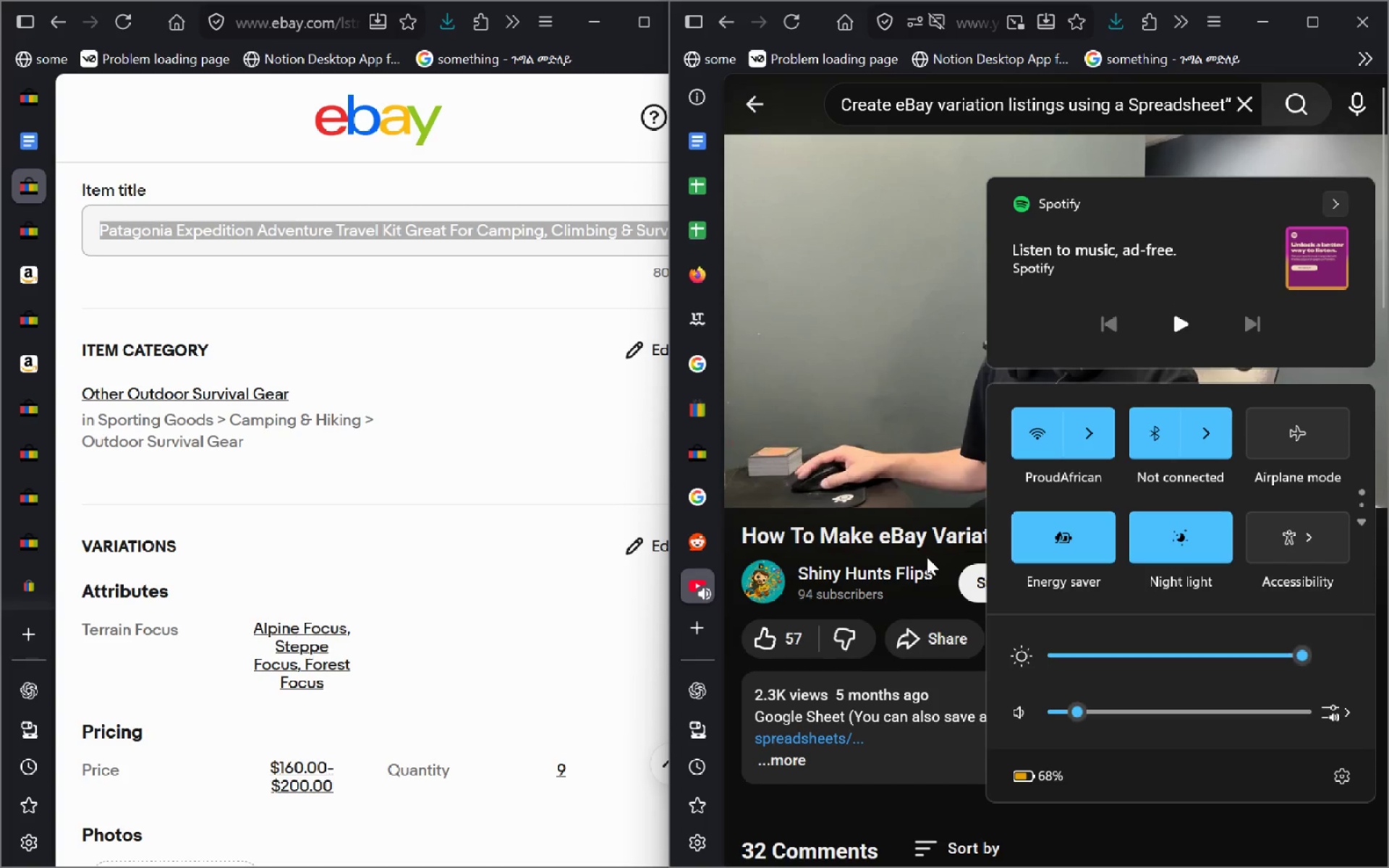 
left_click([930, 560])
 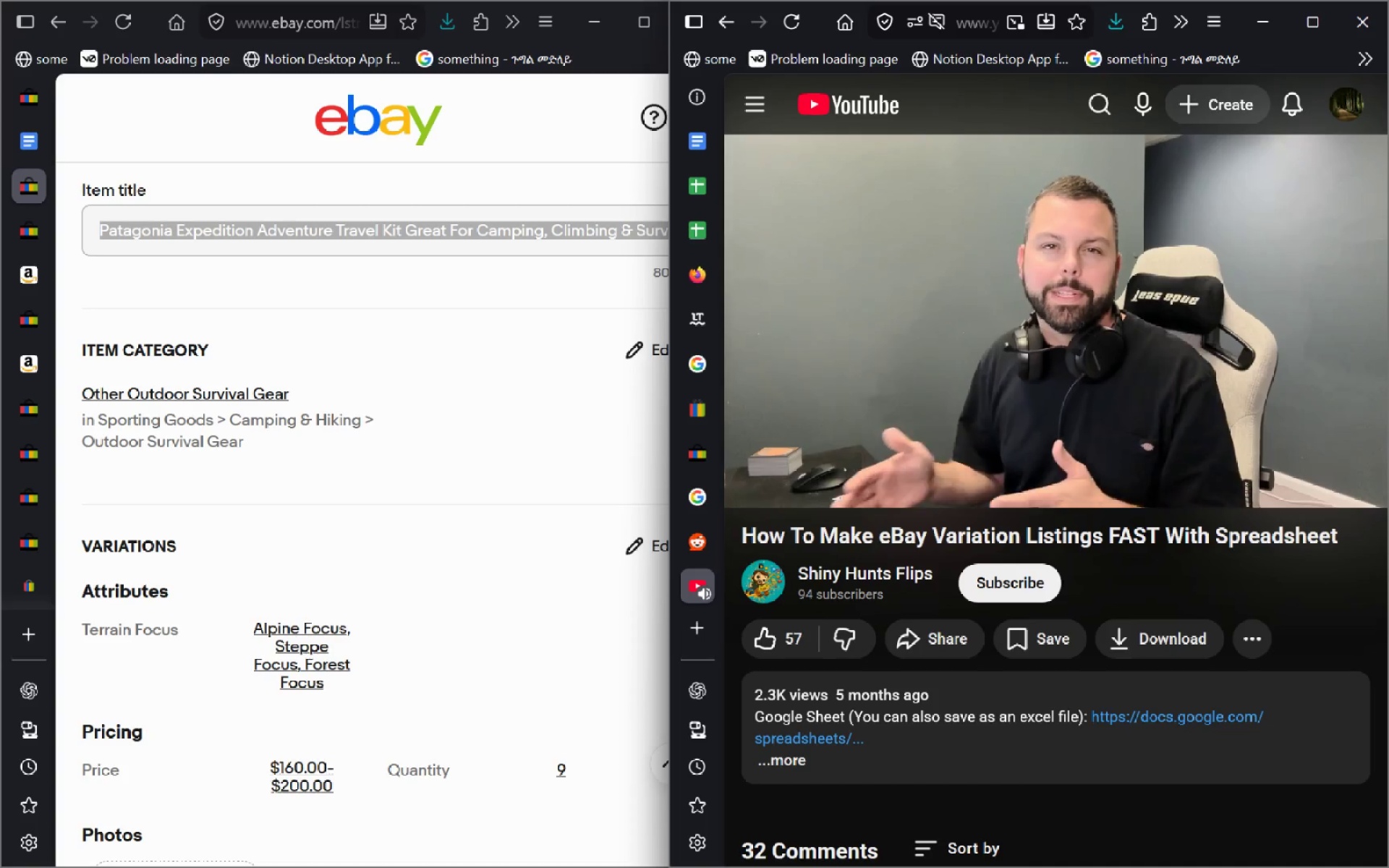 
wait(42.69)
 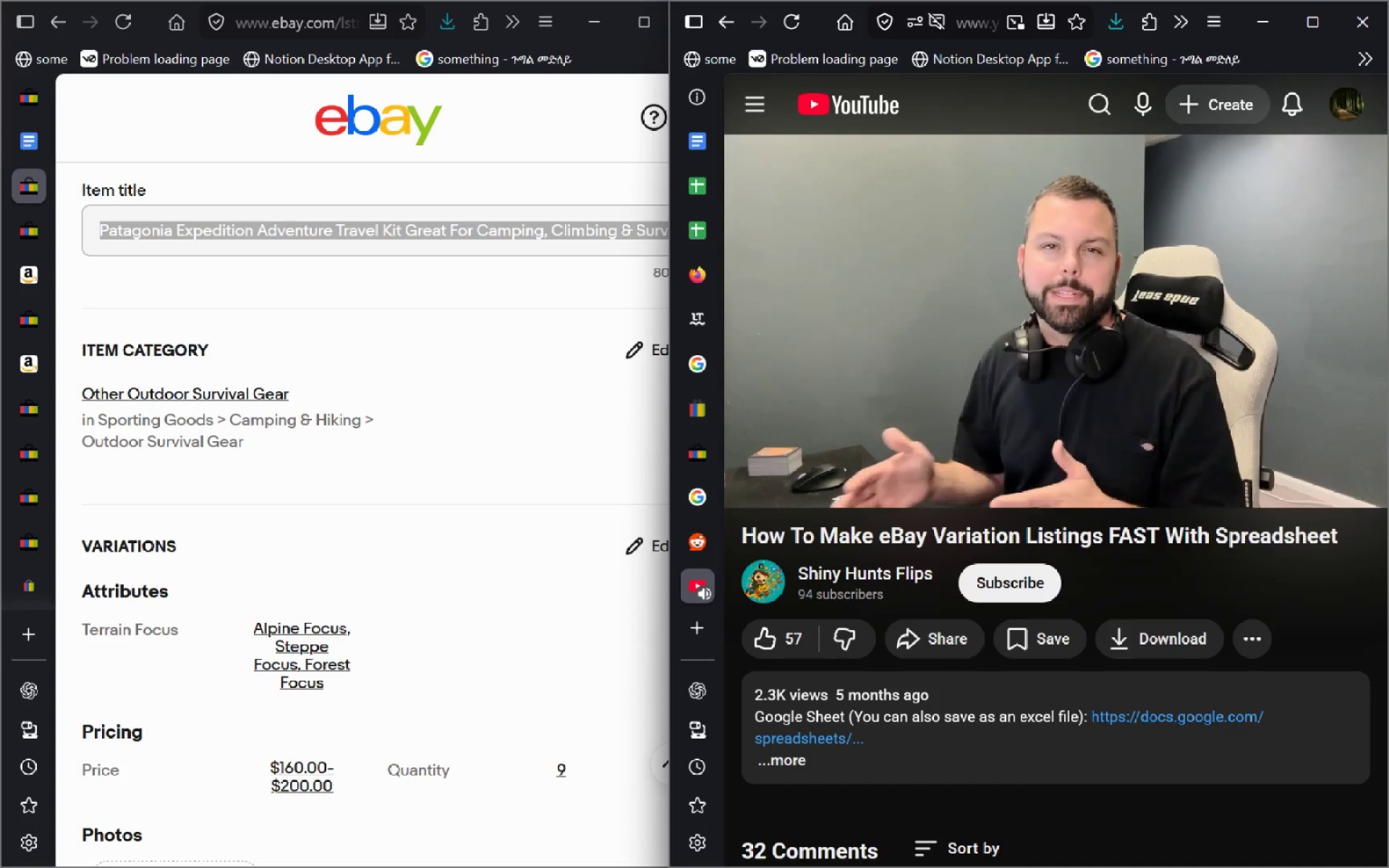 
key(ArrowRight)
 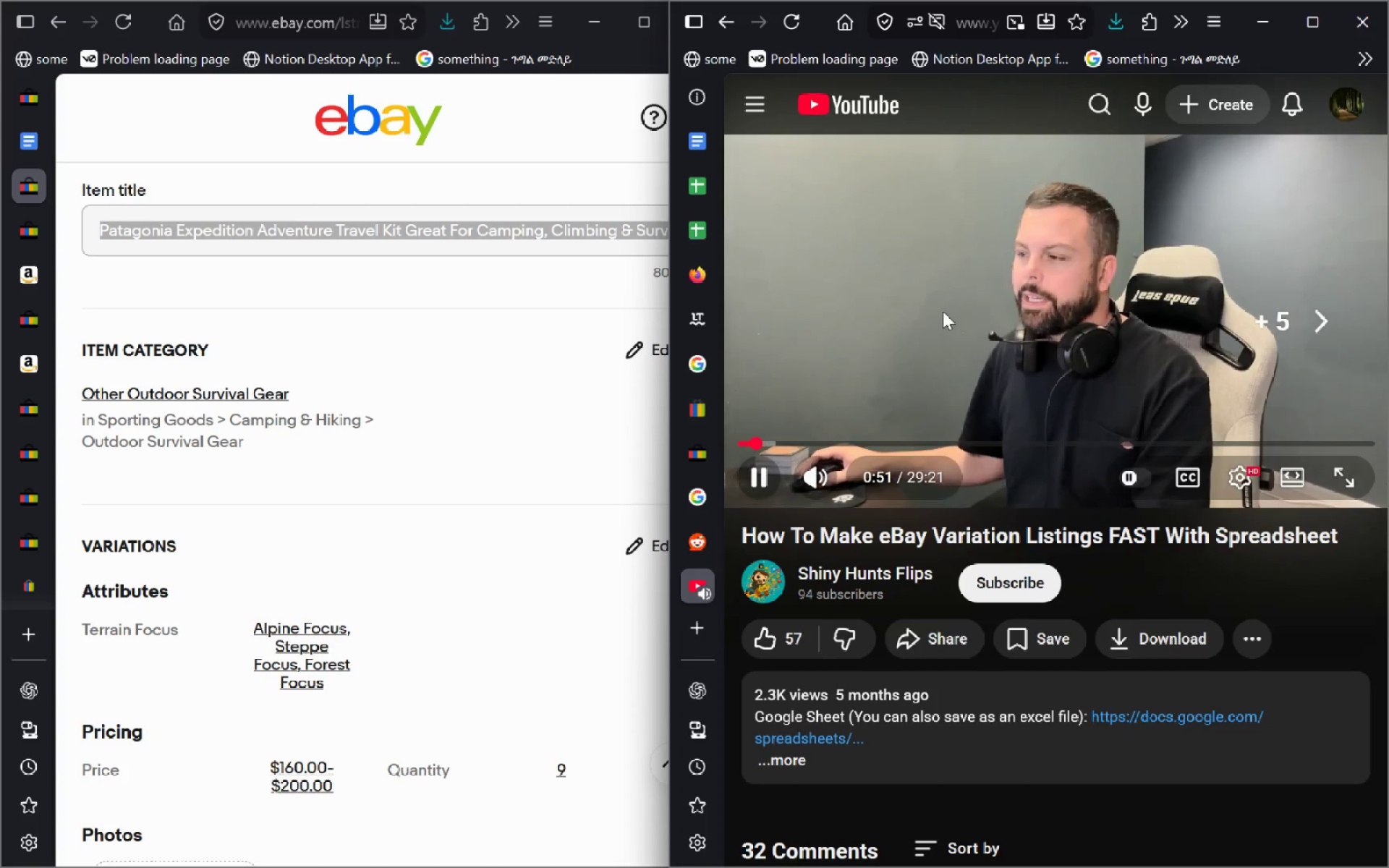 
key(ArrowRight)
 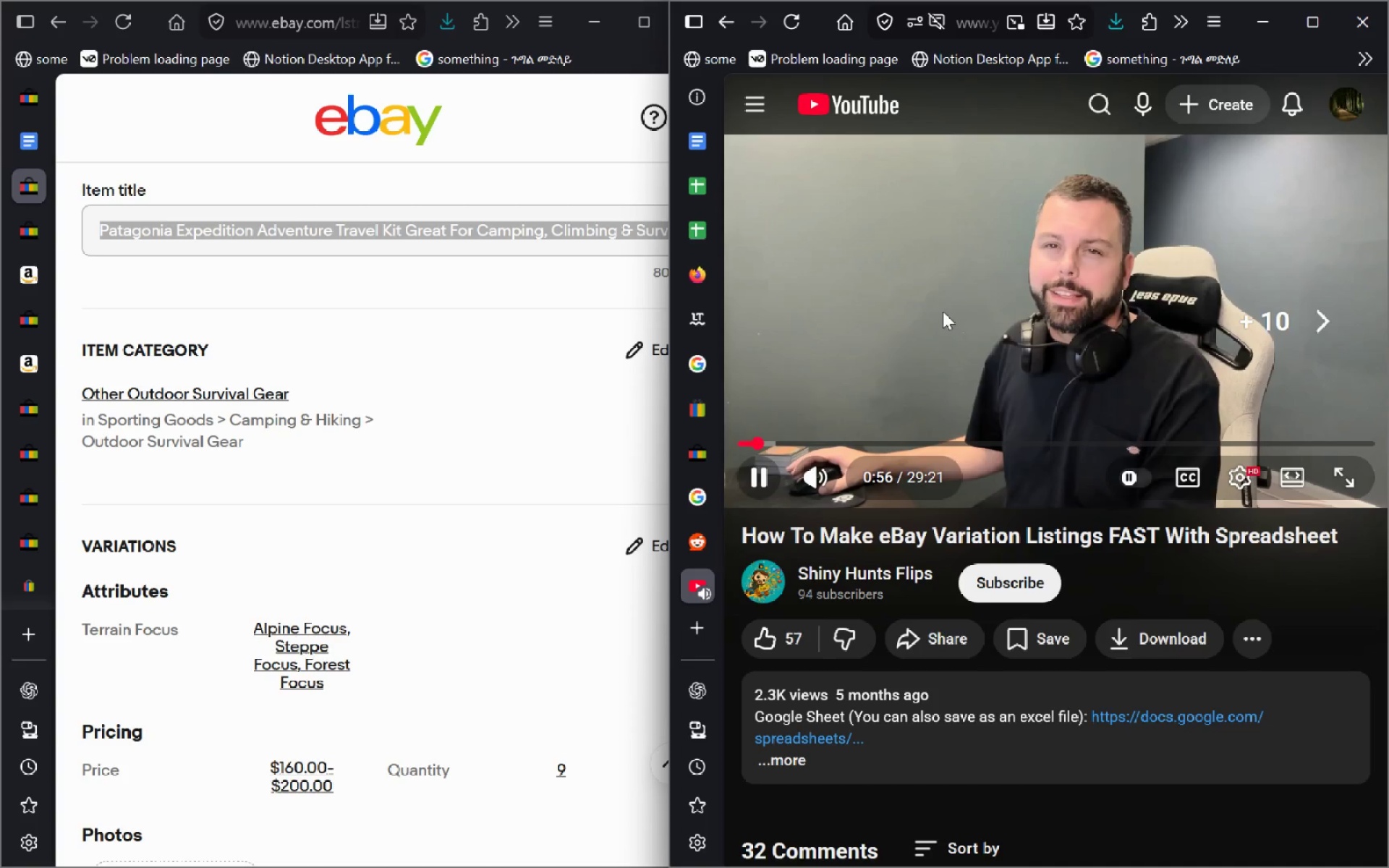 
key(ArrowRight)
 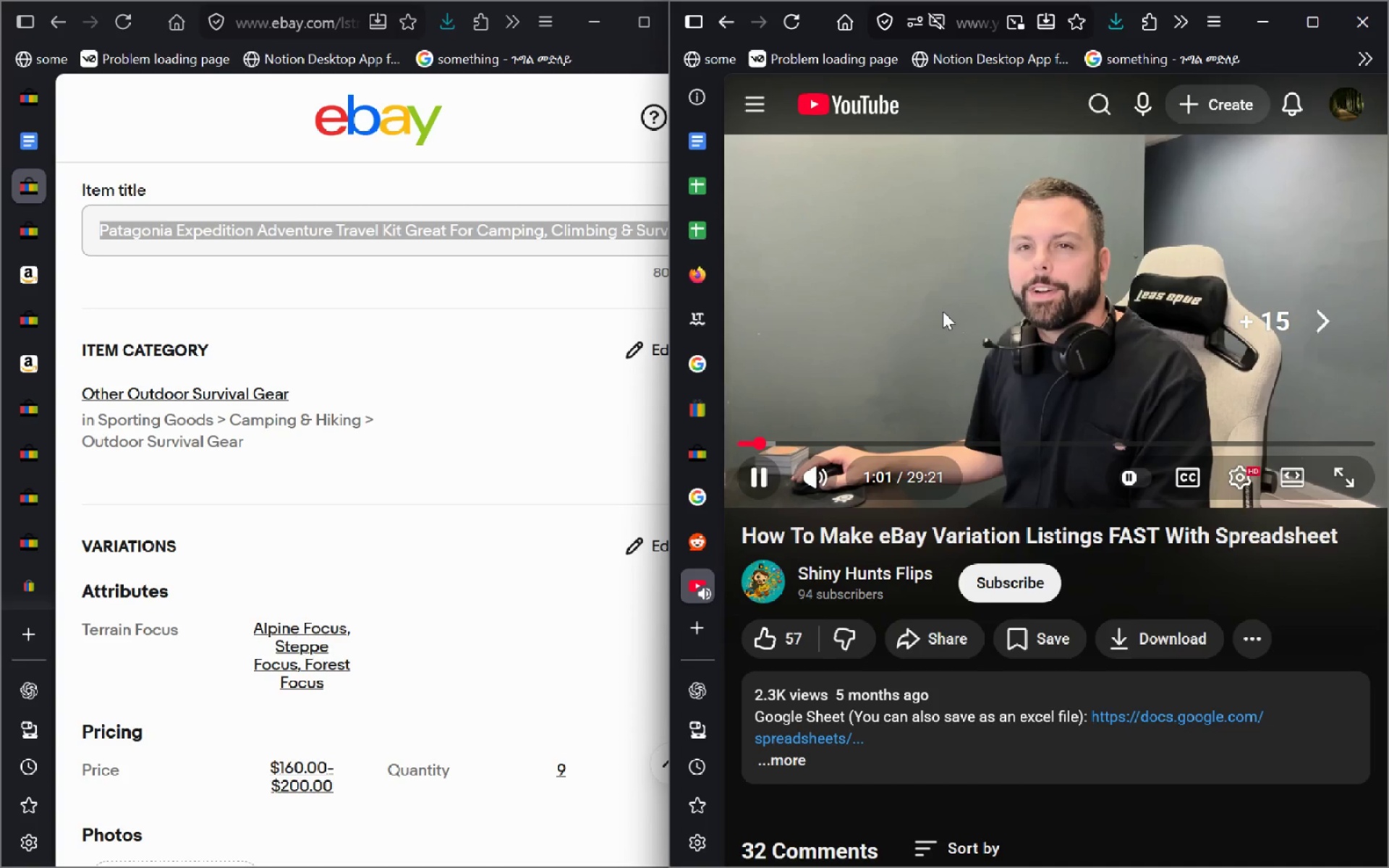 
key(ArrowRight)
 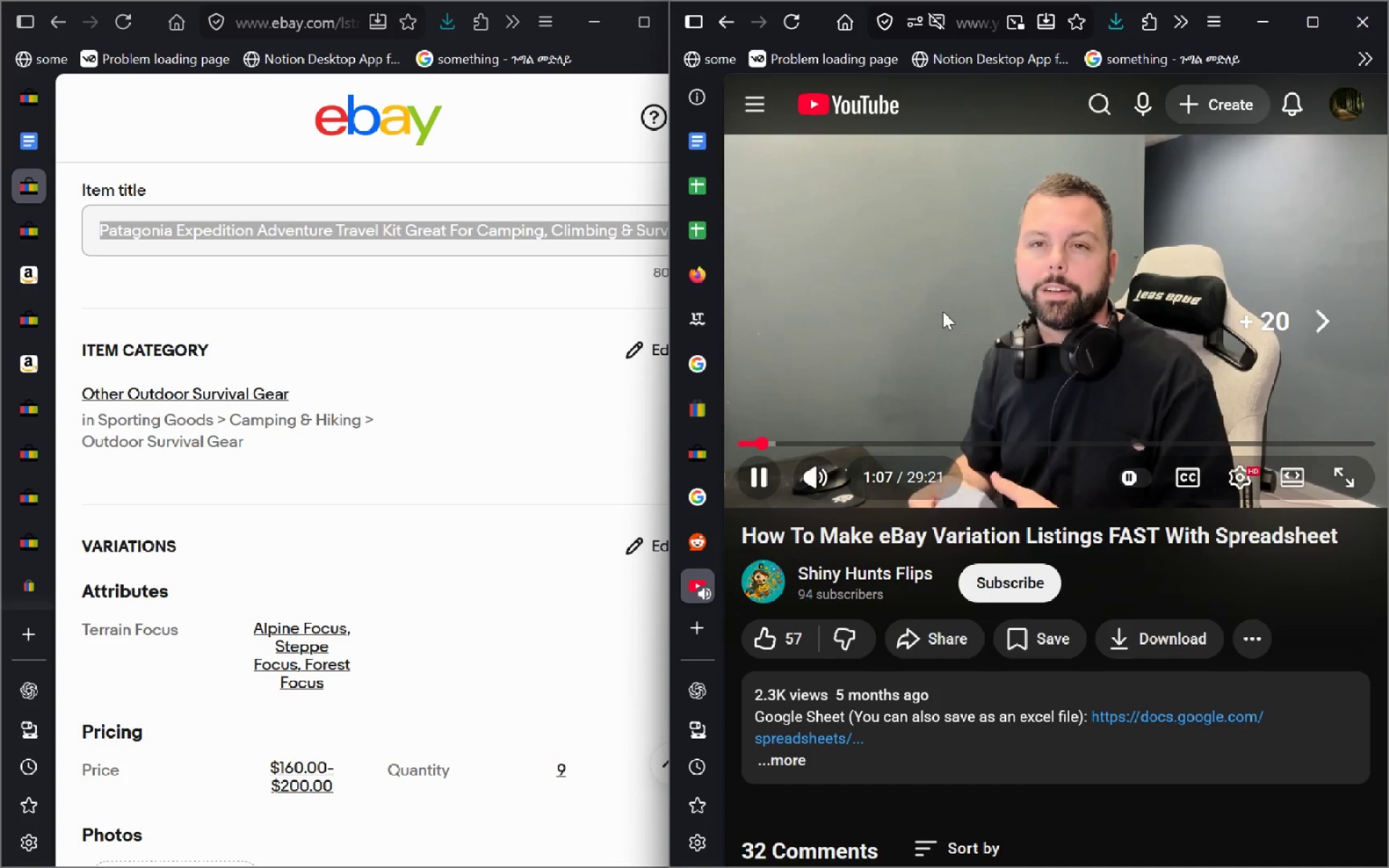 
key(ArrowRight)
 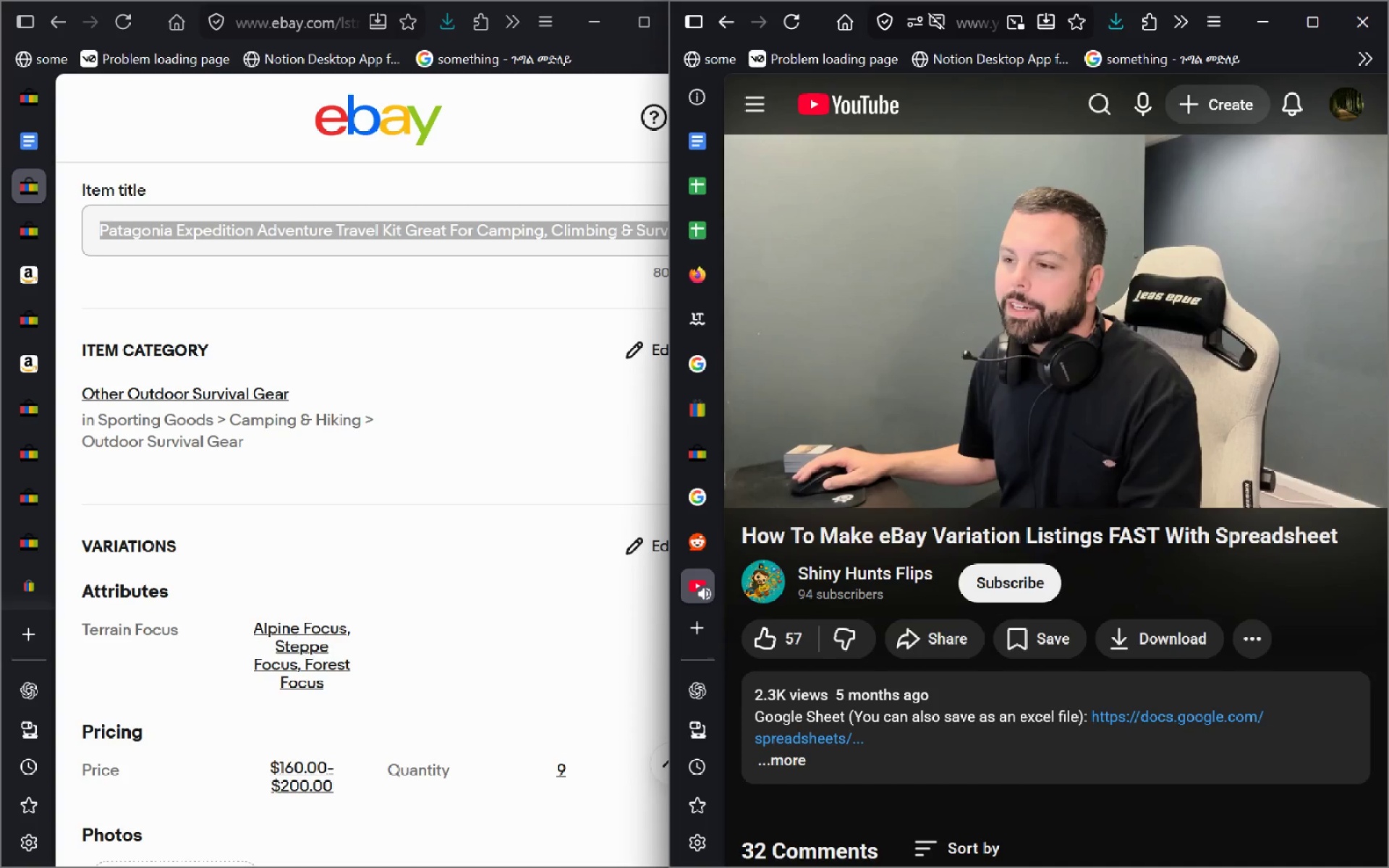 
wait(12.14)
 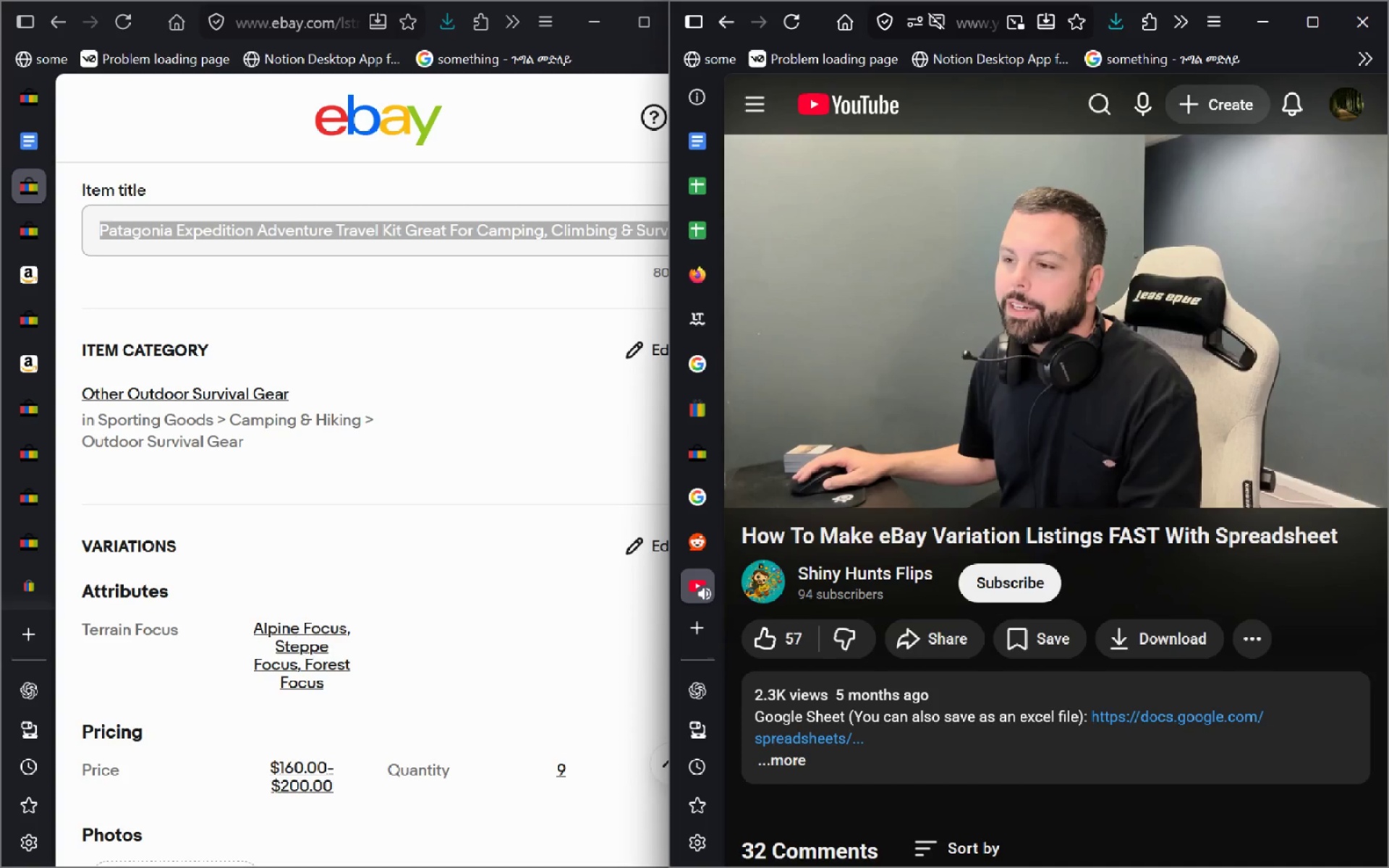 
key(ArrowRight)
 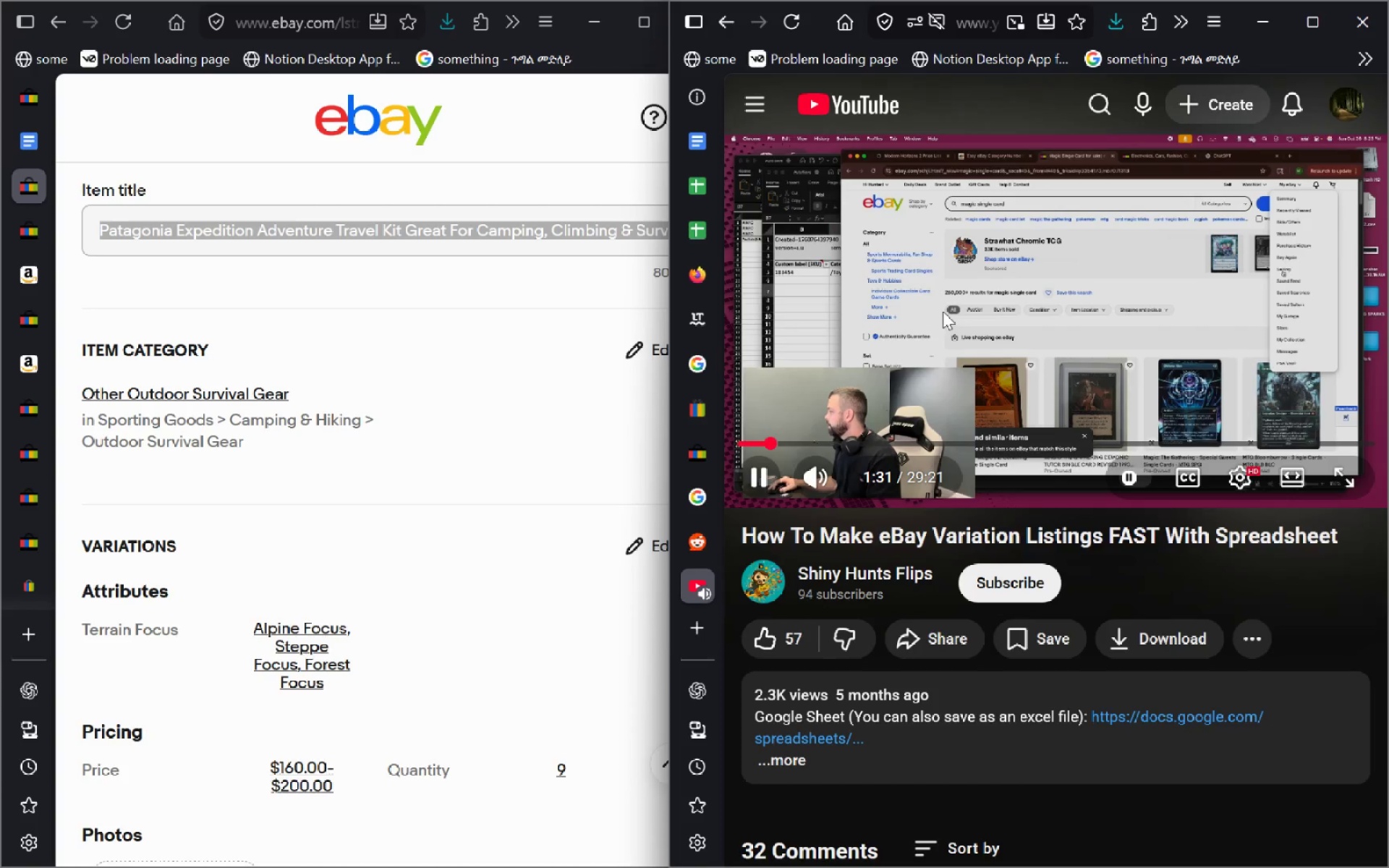 
key(ArrowRight)
 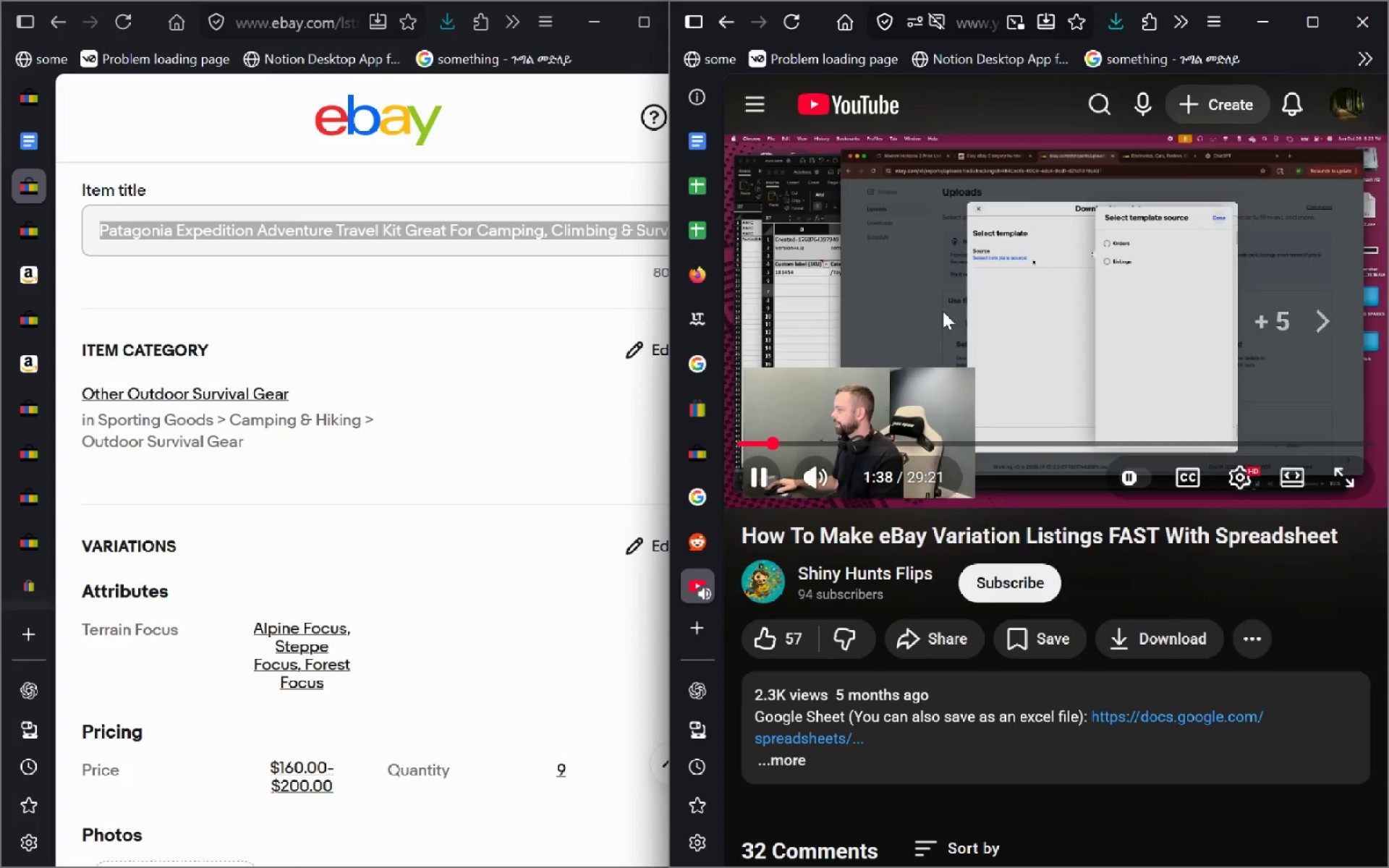 
key(ArrowRight)
 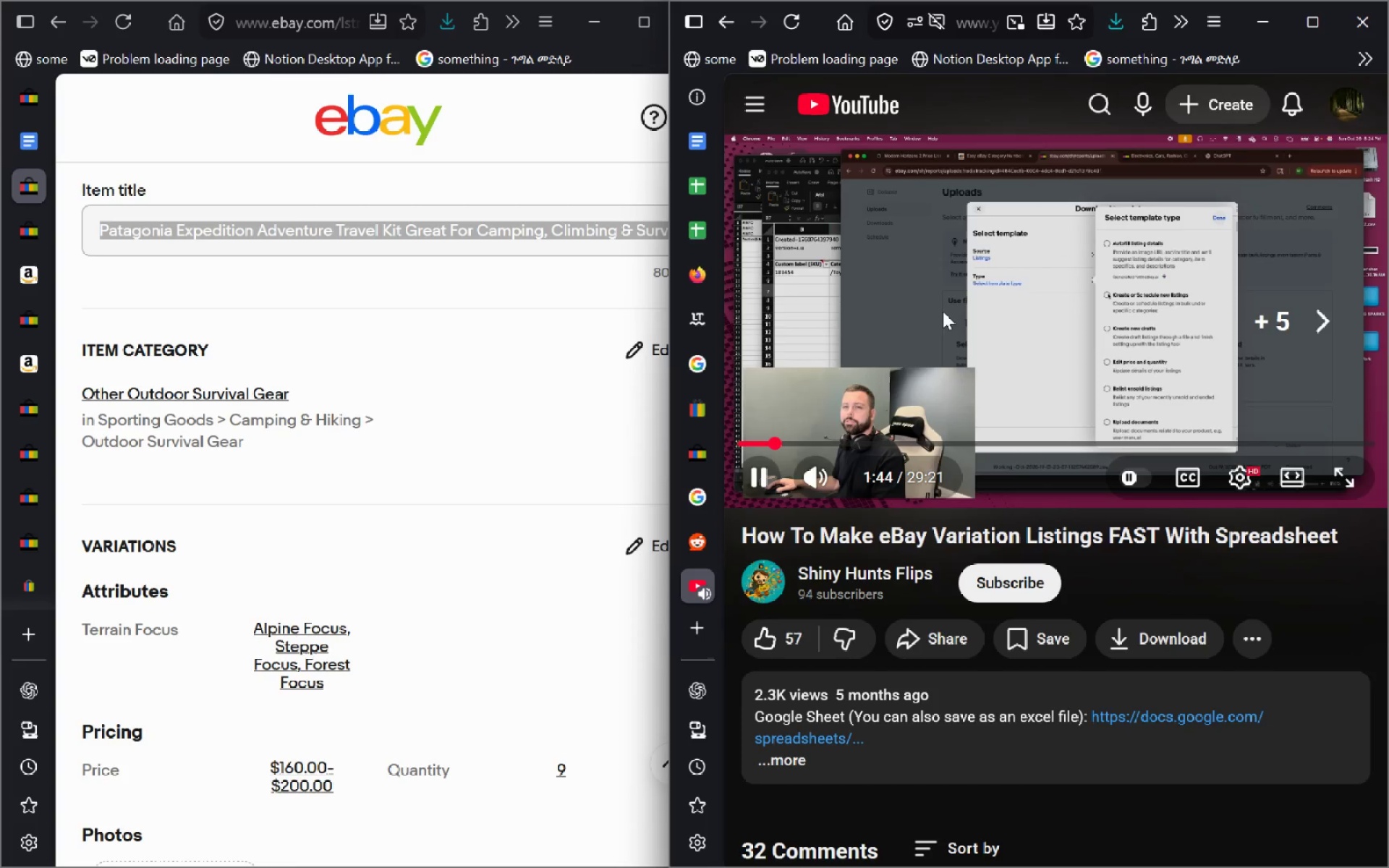 
key(ArrowRight)
 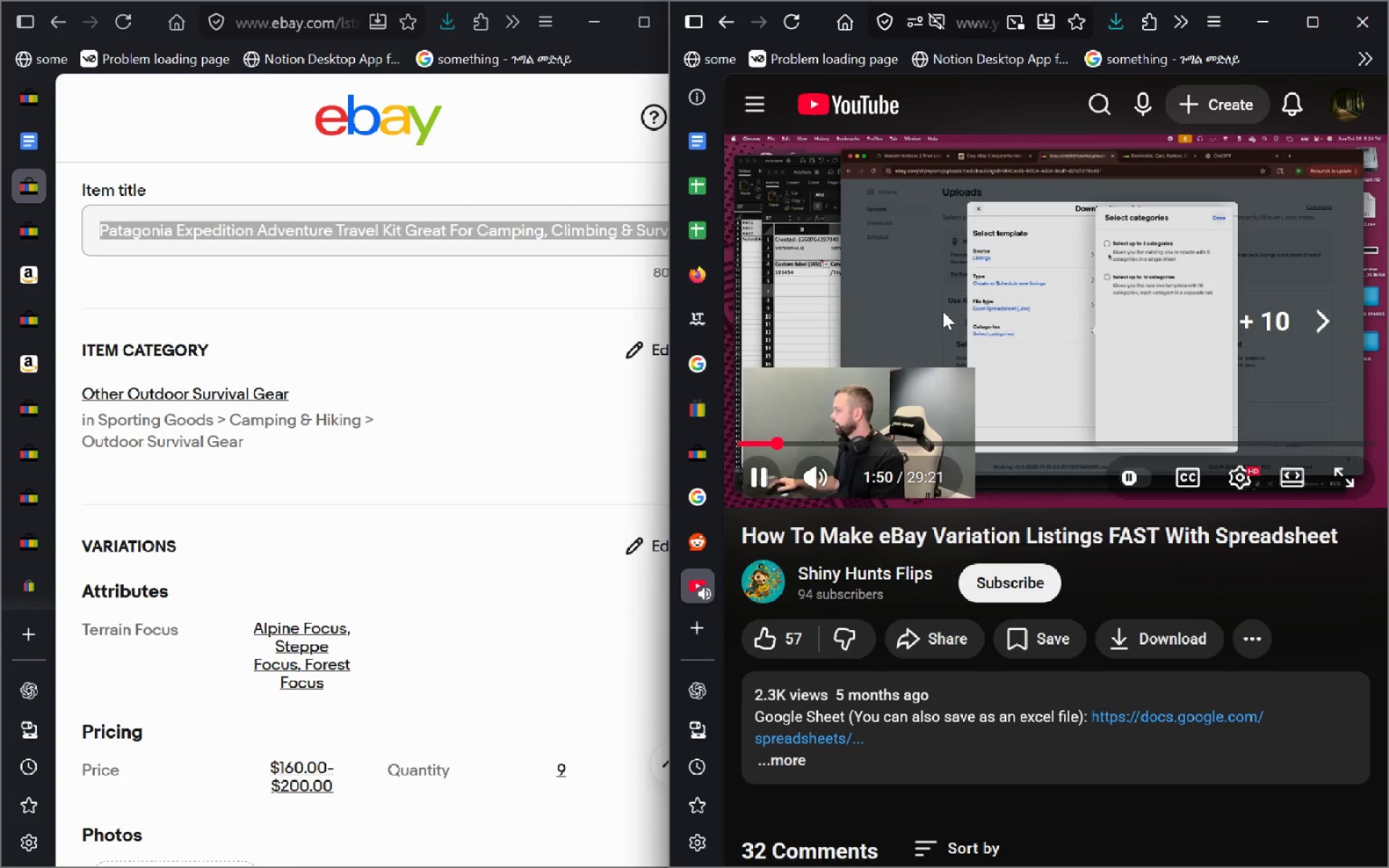 
key(ArrowLeft)
 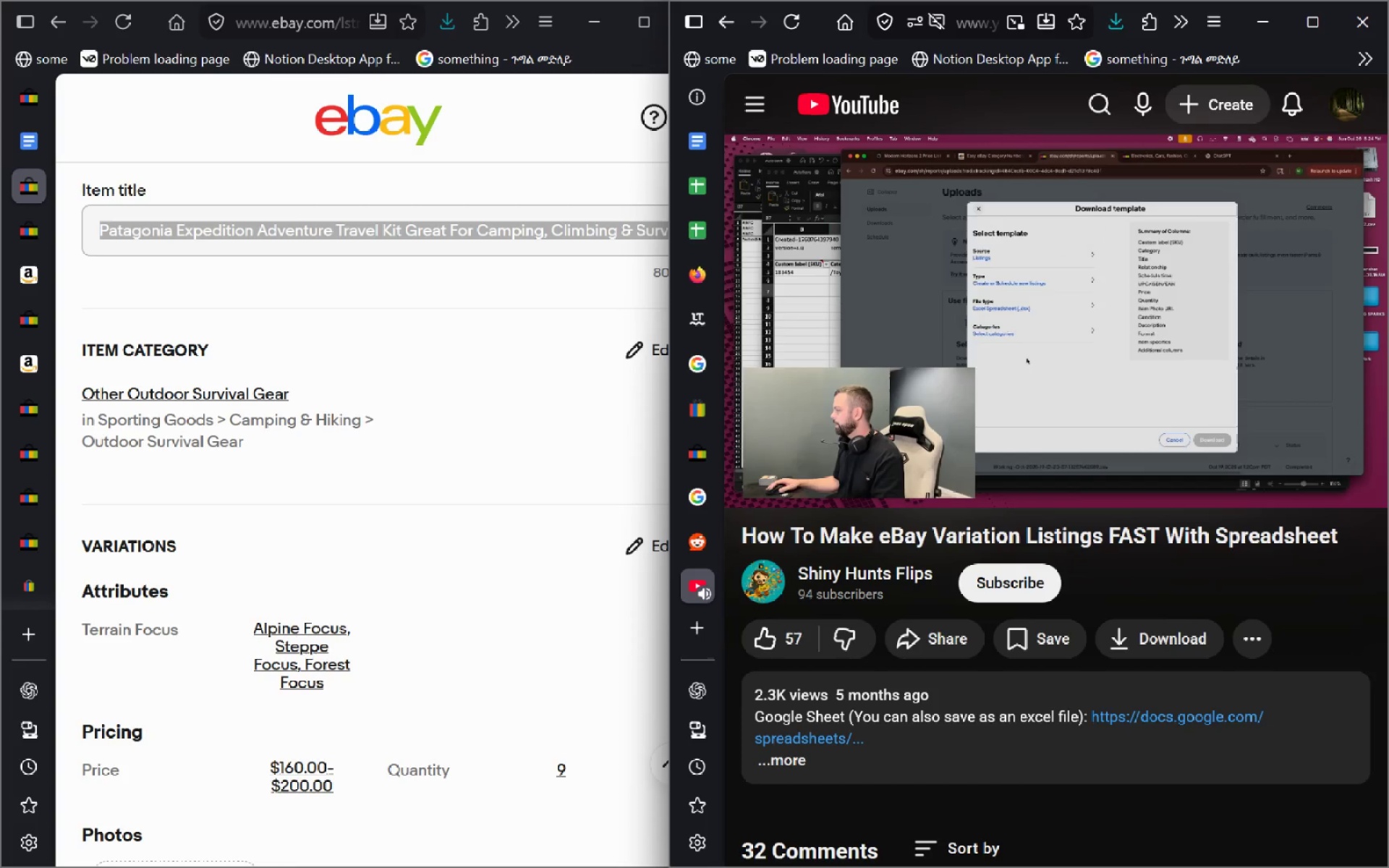 
wait(8.25)
 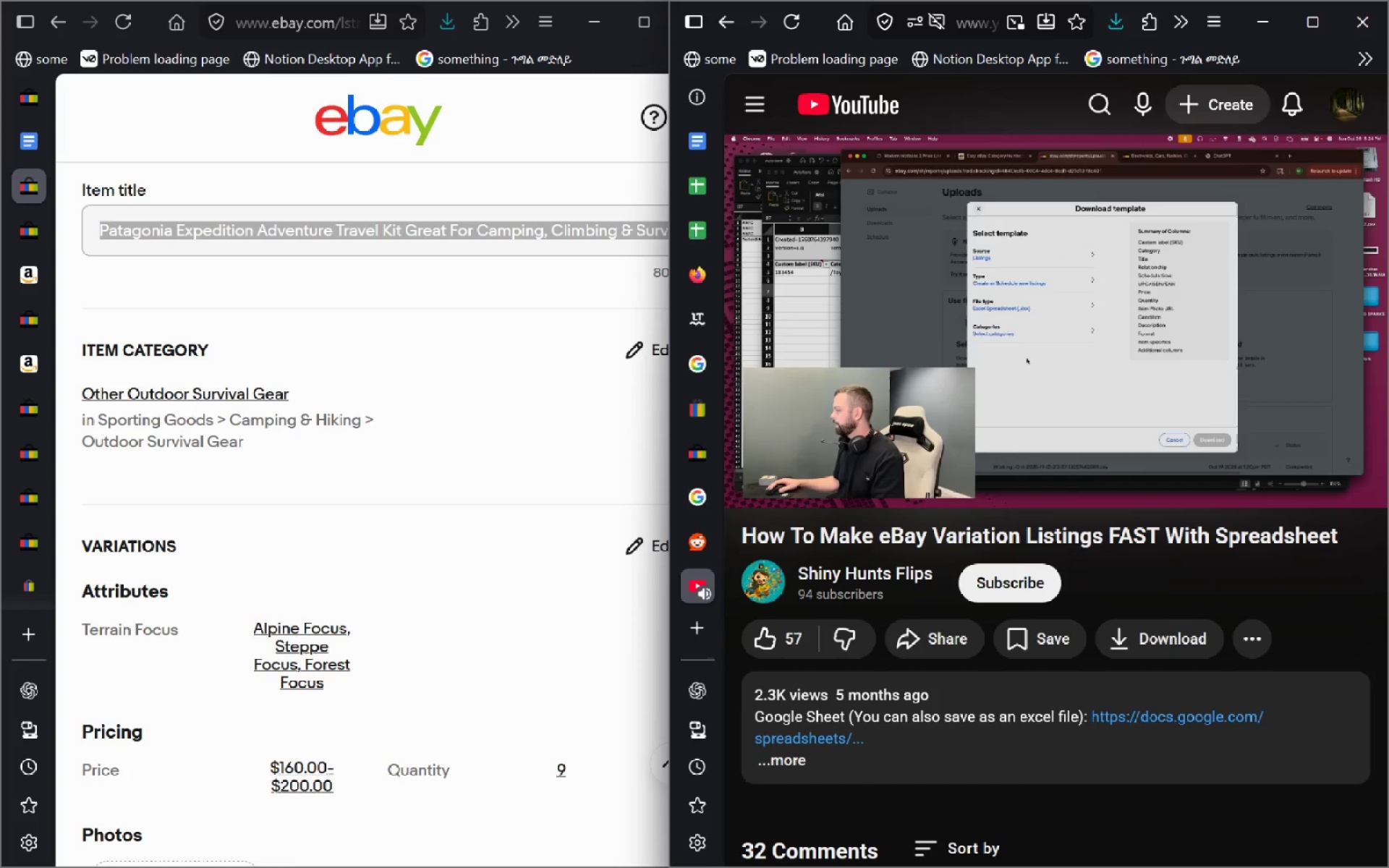 
key(ArrowRight)
 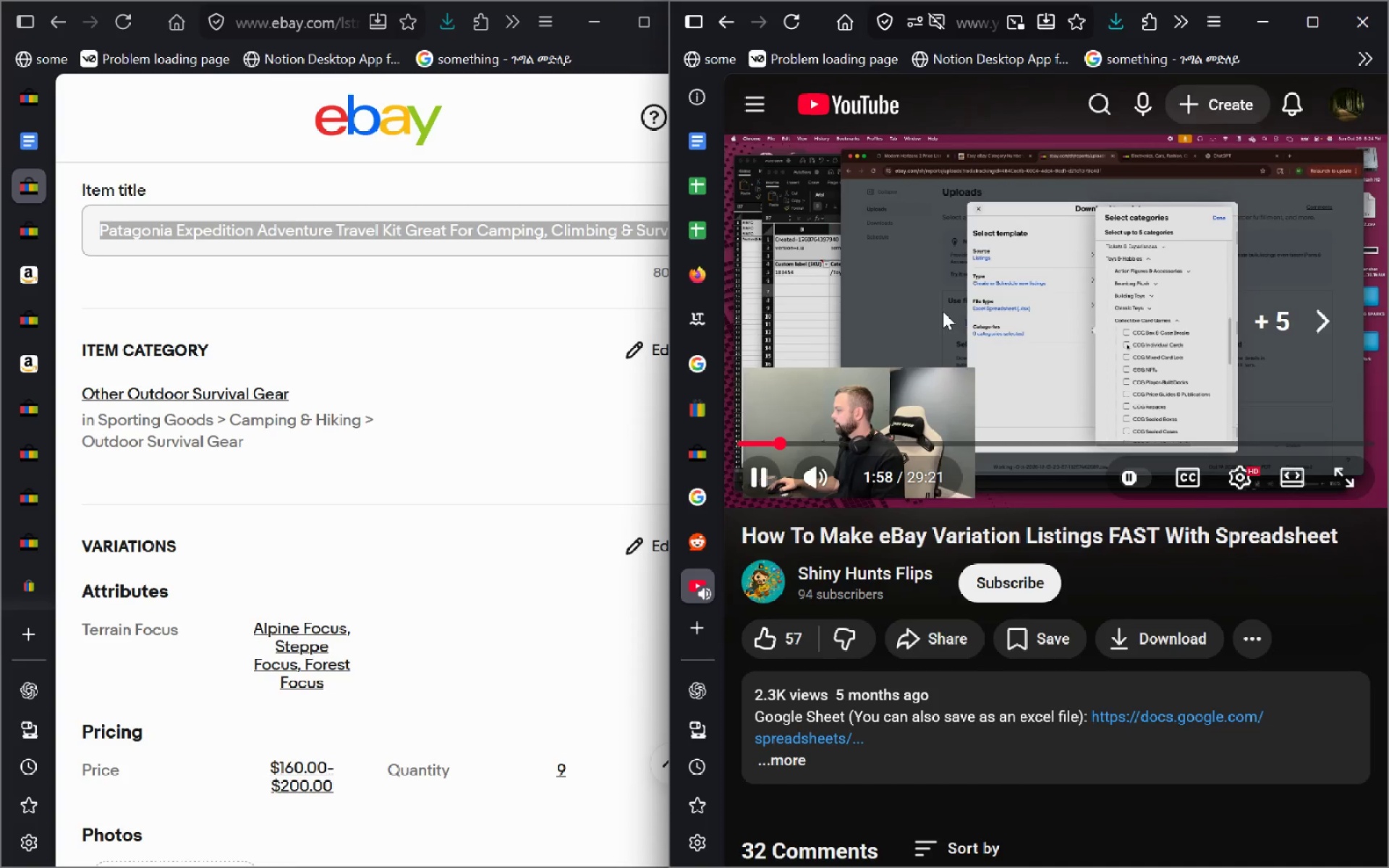 
key(ArrowRight)
 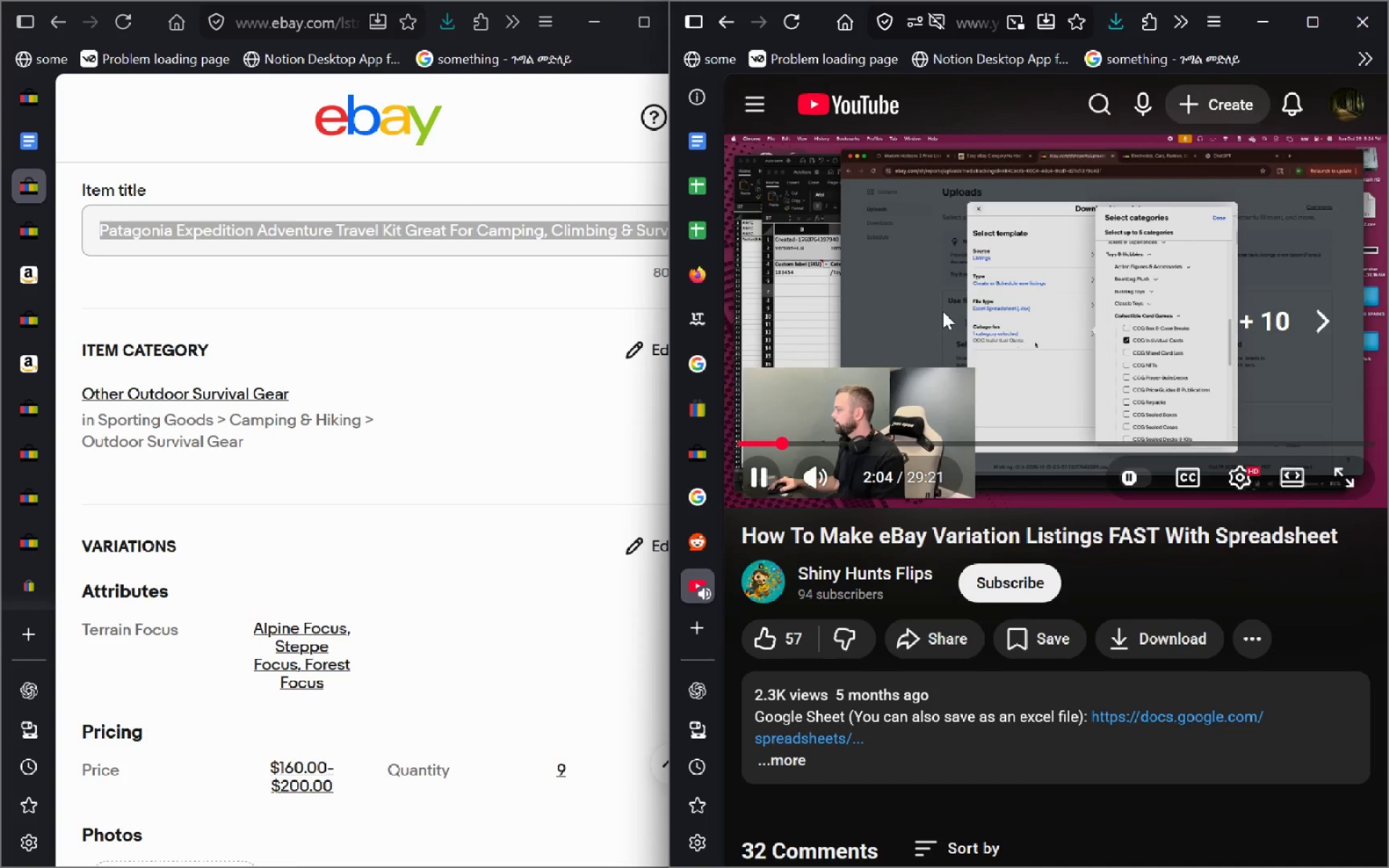 
key(ArrowRight)
 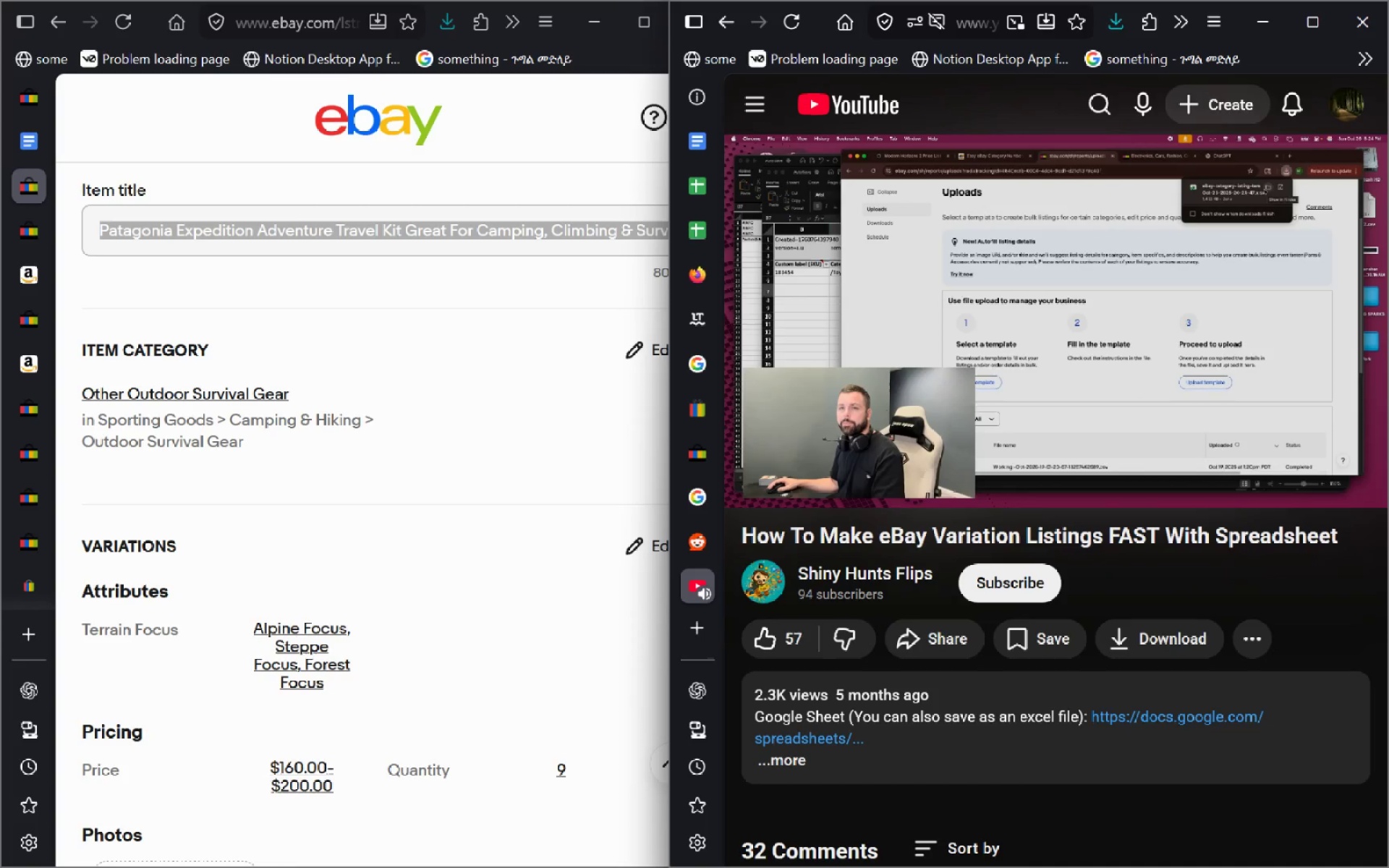 
key(ArrowRight)
 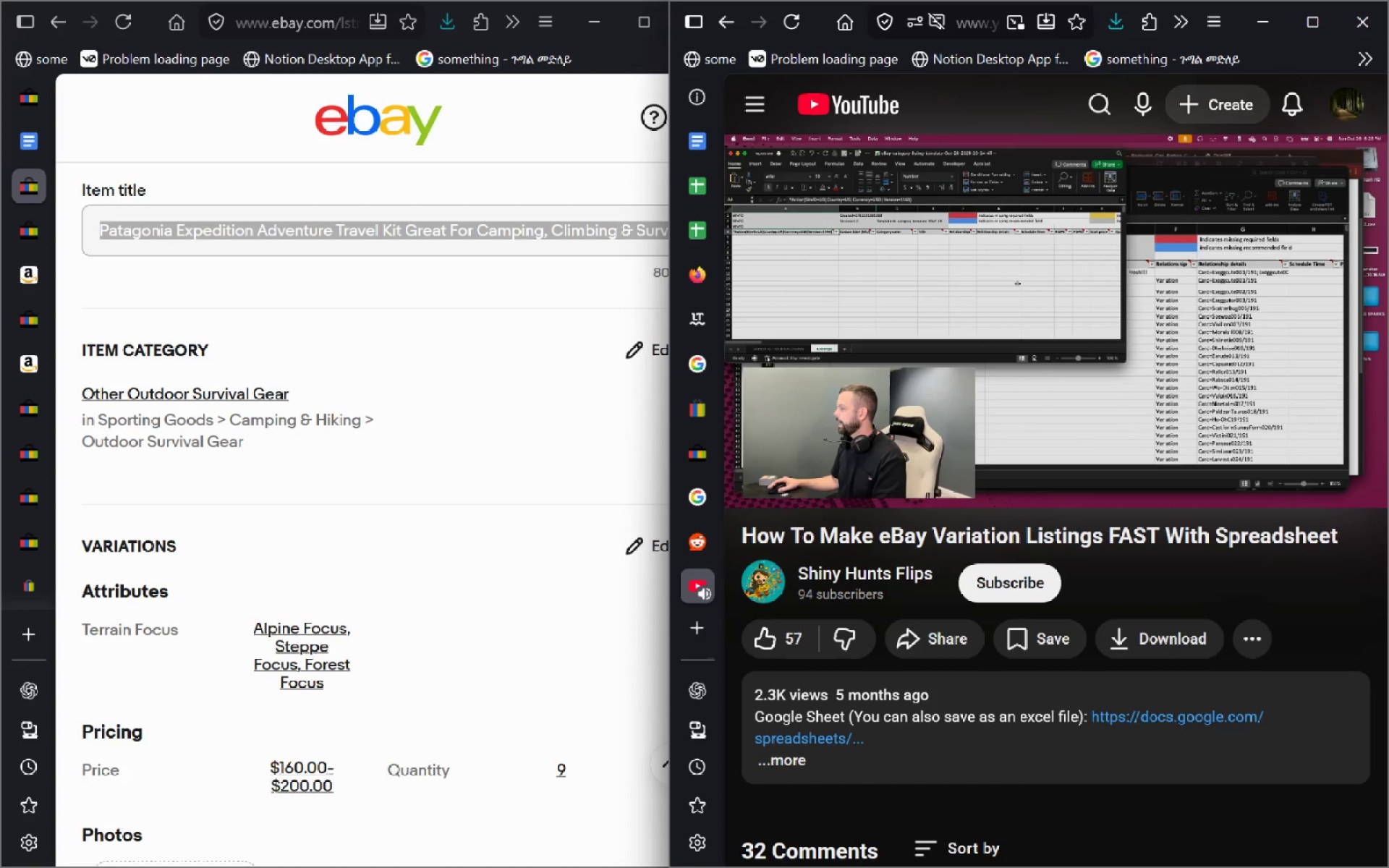 
wait(10.92)
 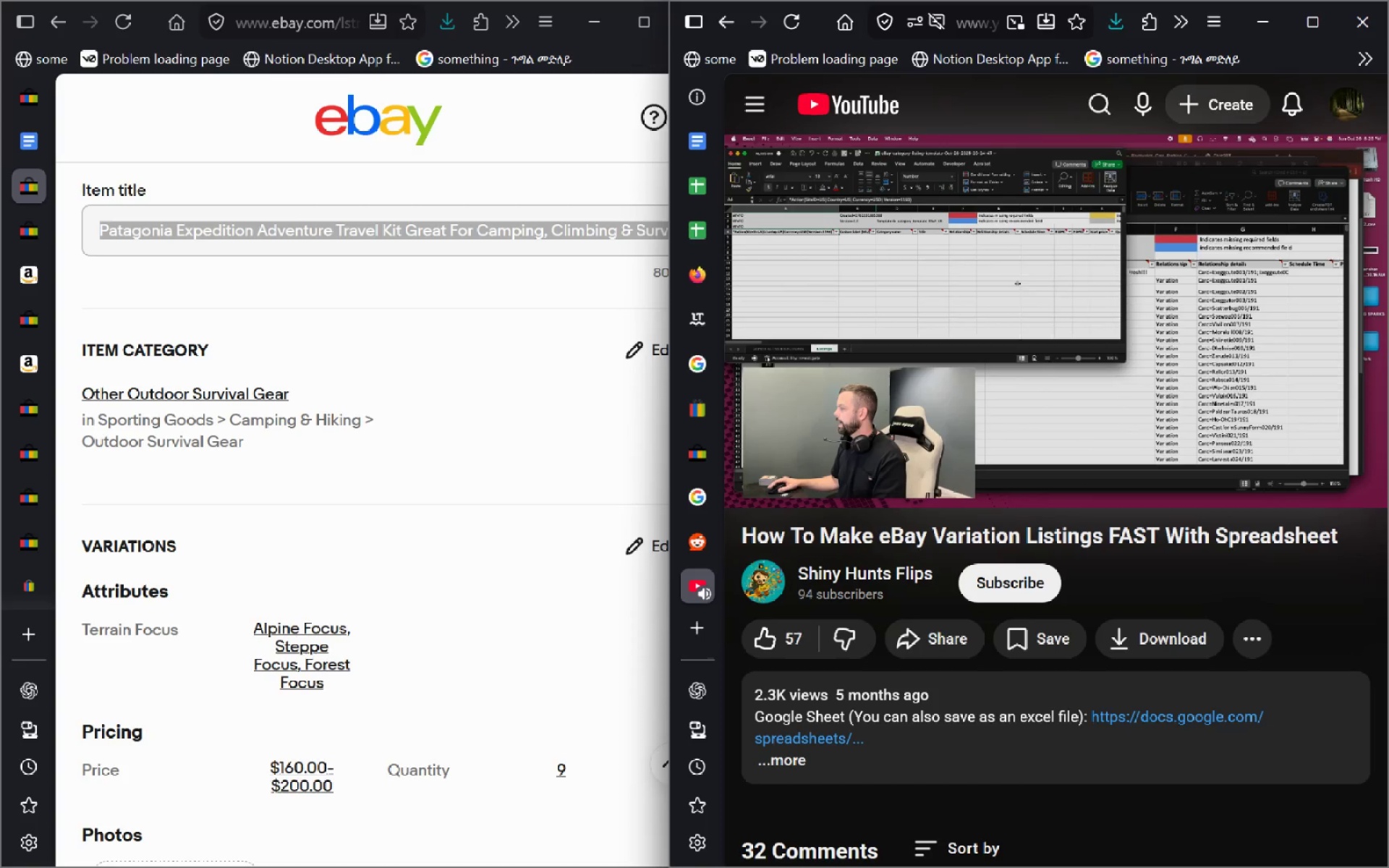 
key(ArrowRight)
 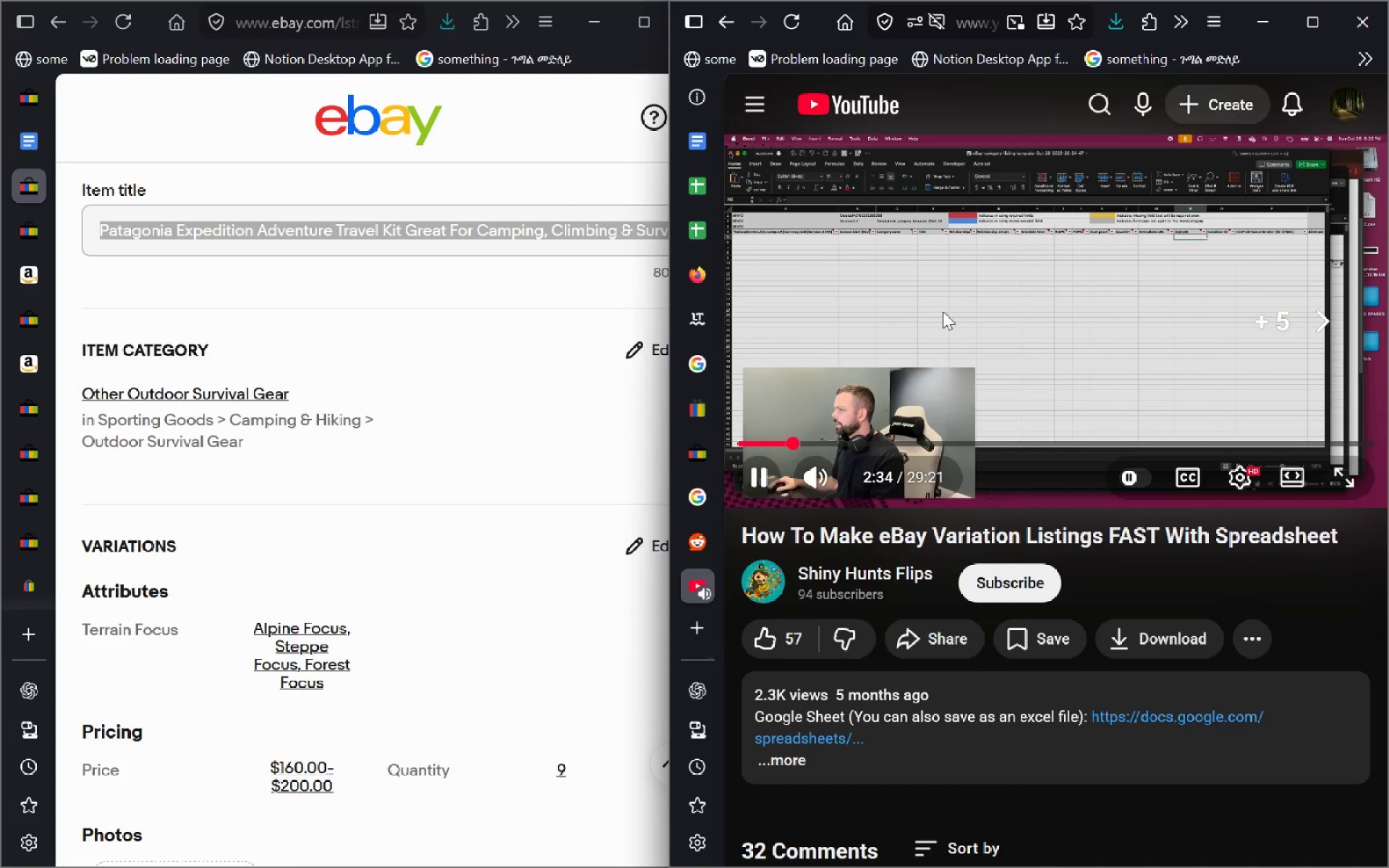 
key(ArrowRight)
 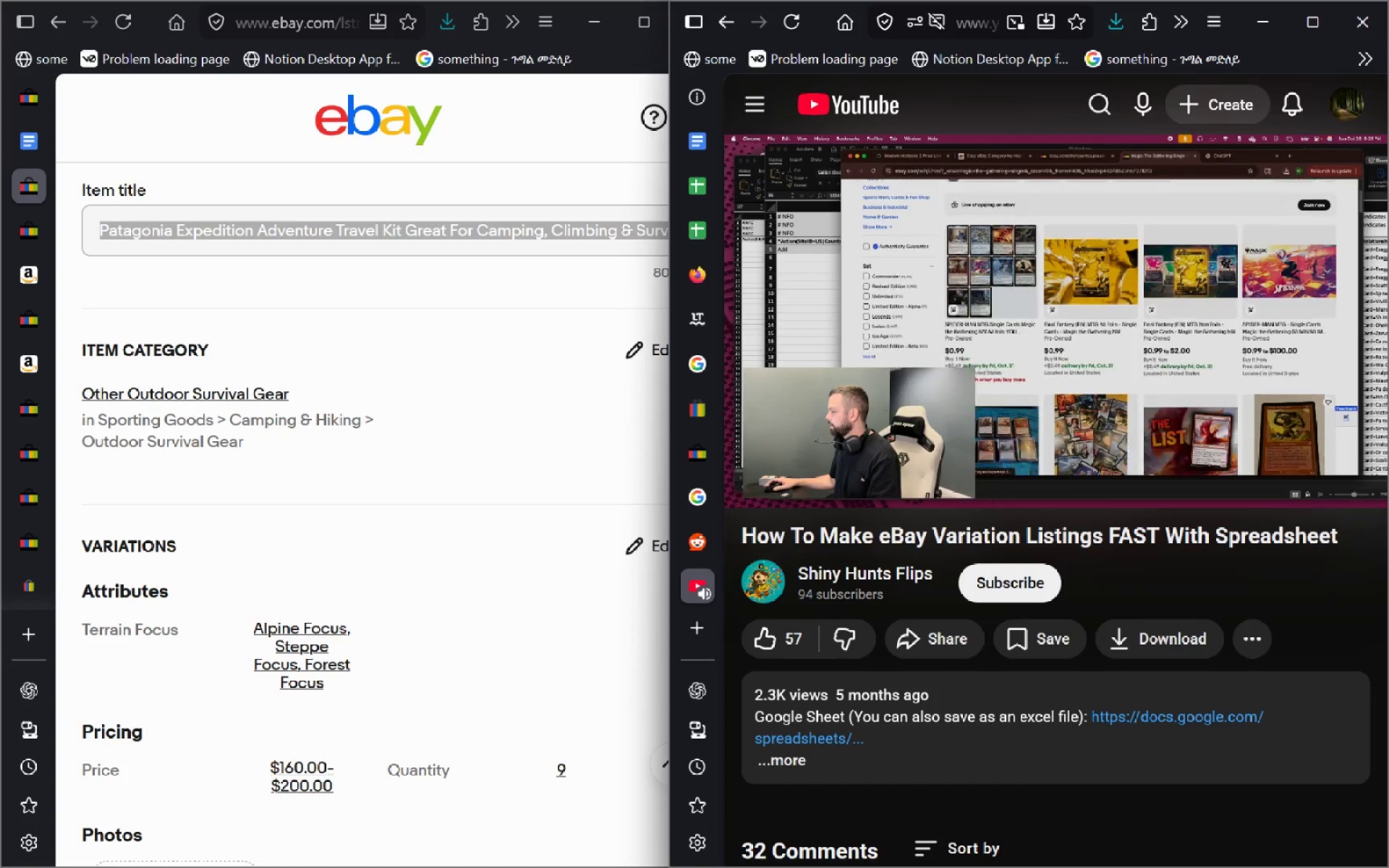 
wait(53.67)
 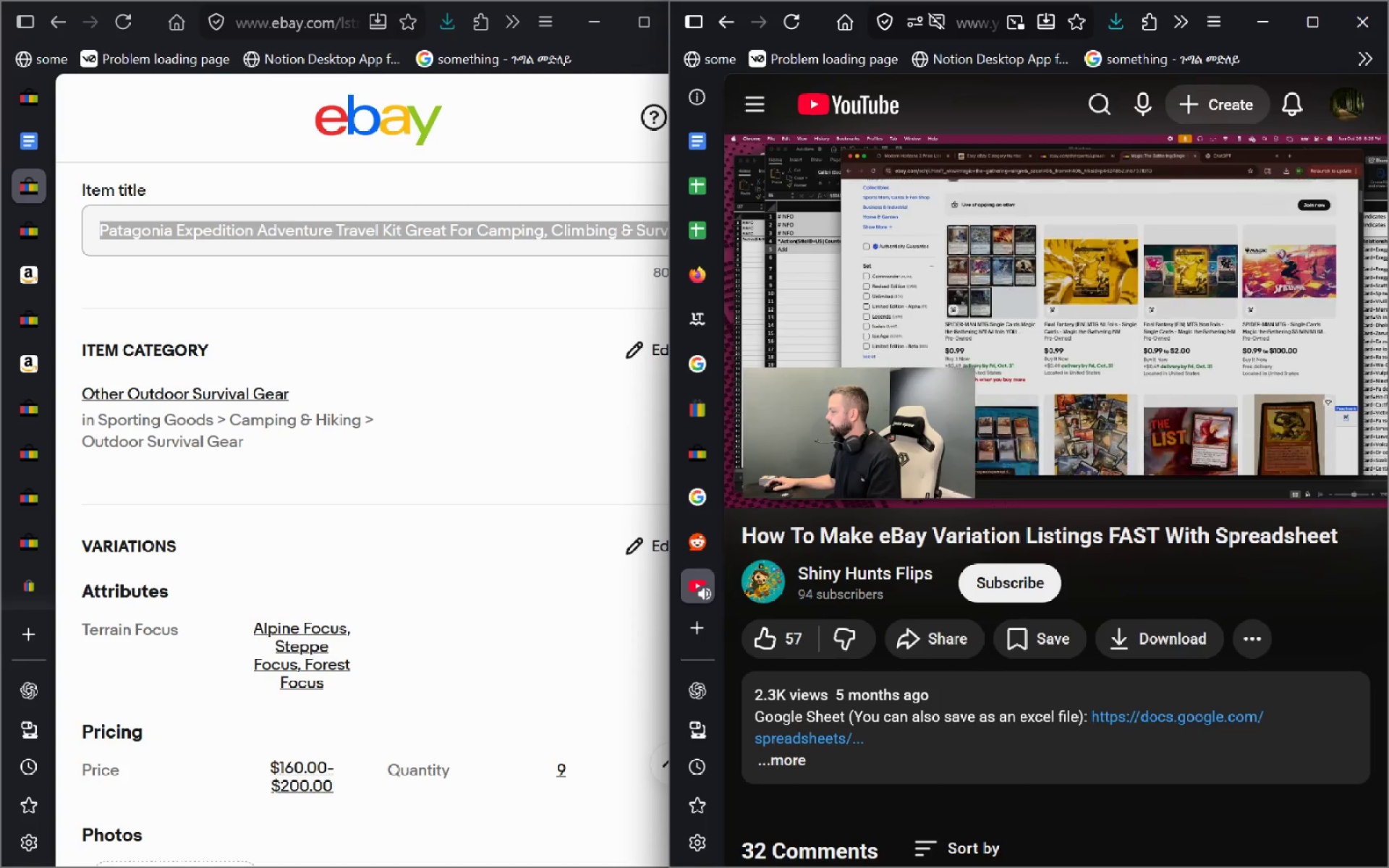 
left_click([693, 226])
 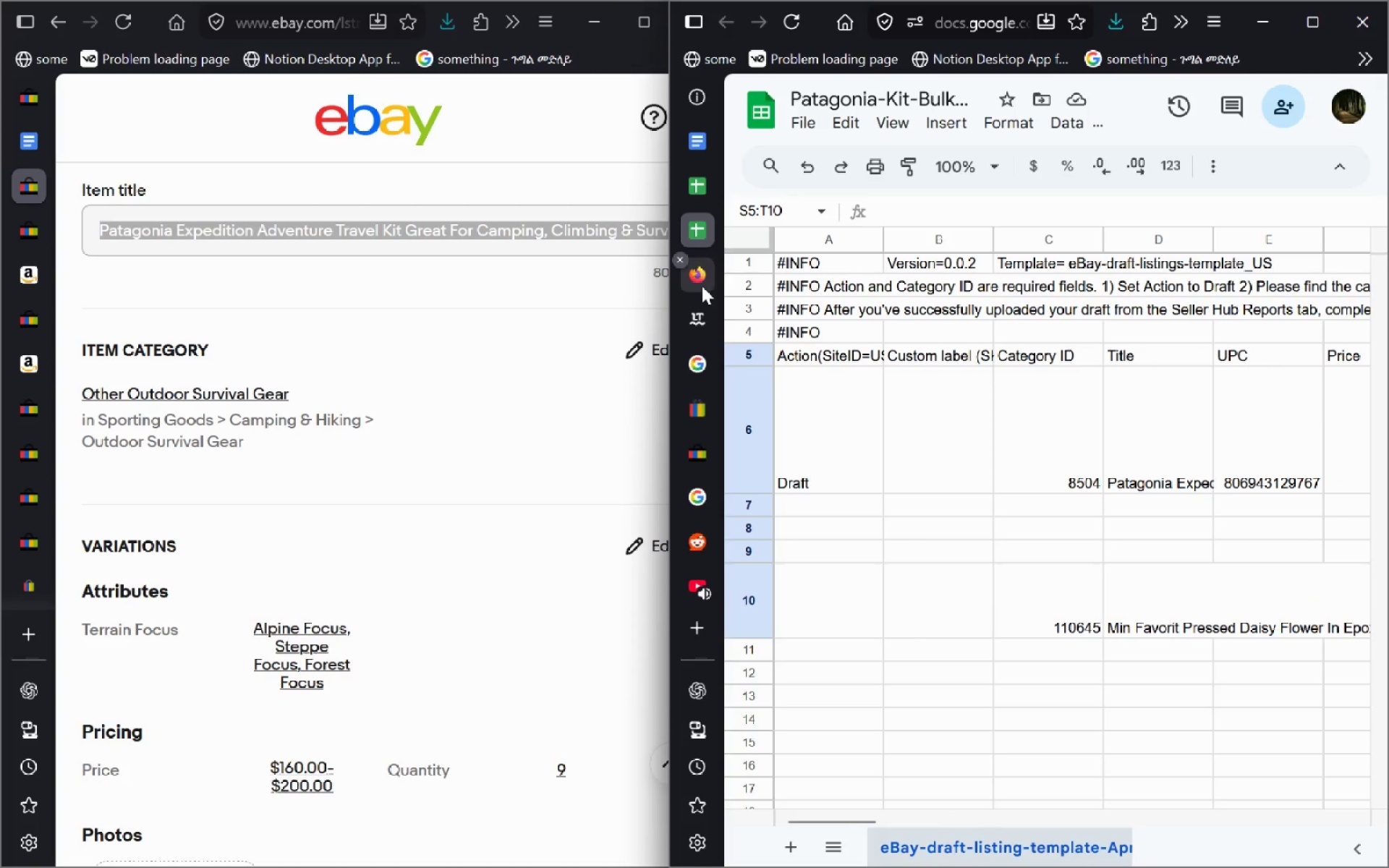 
wait(5.8)
 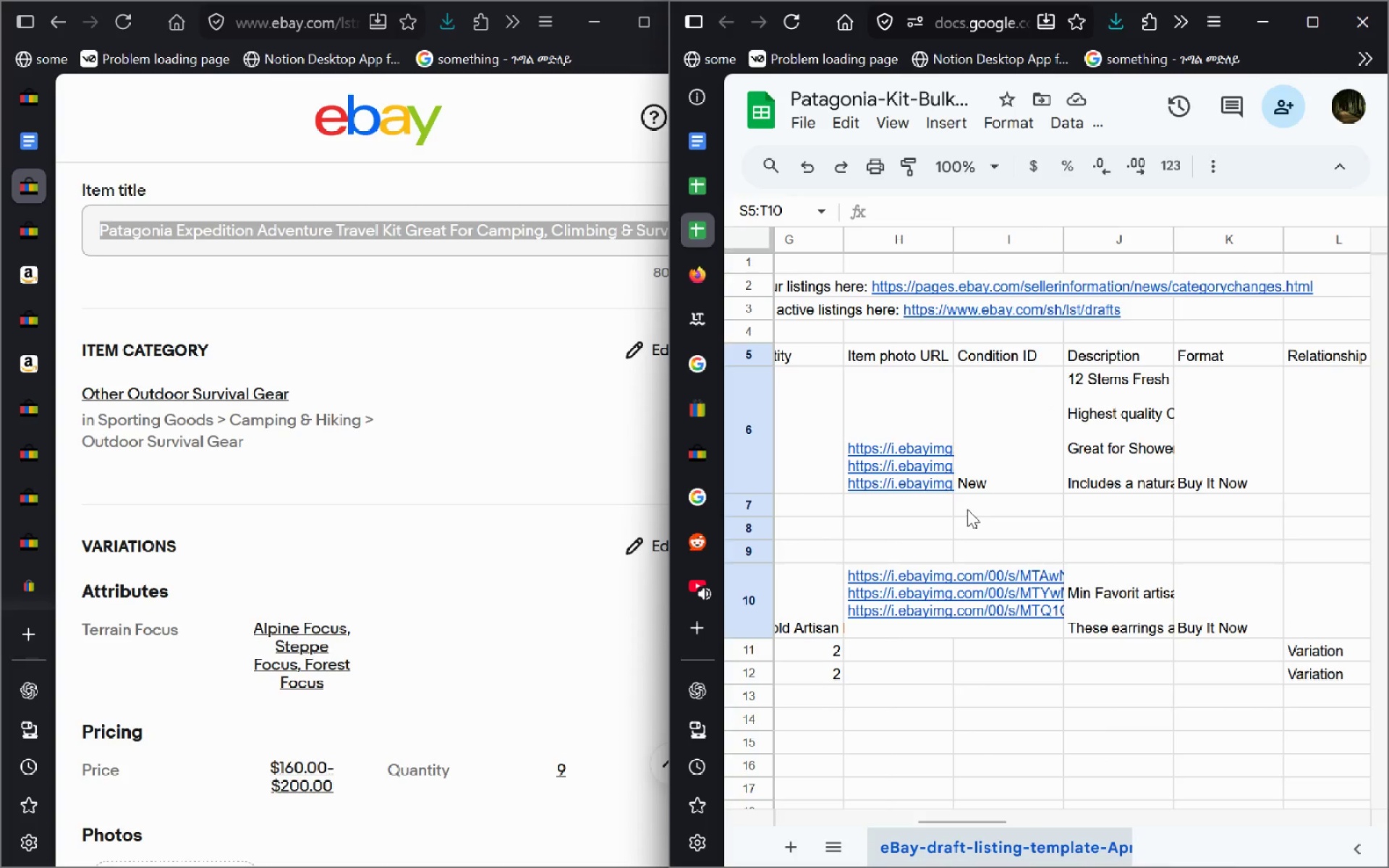 
left_click([711, 577])
 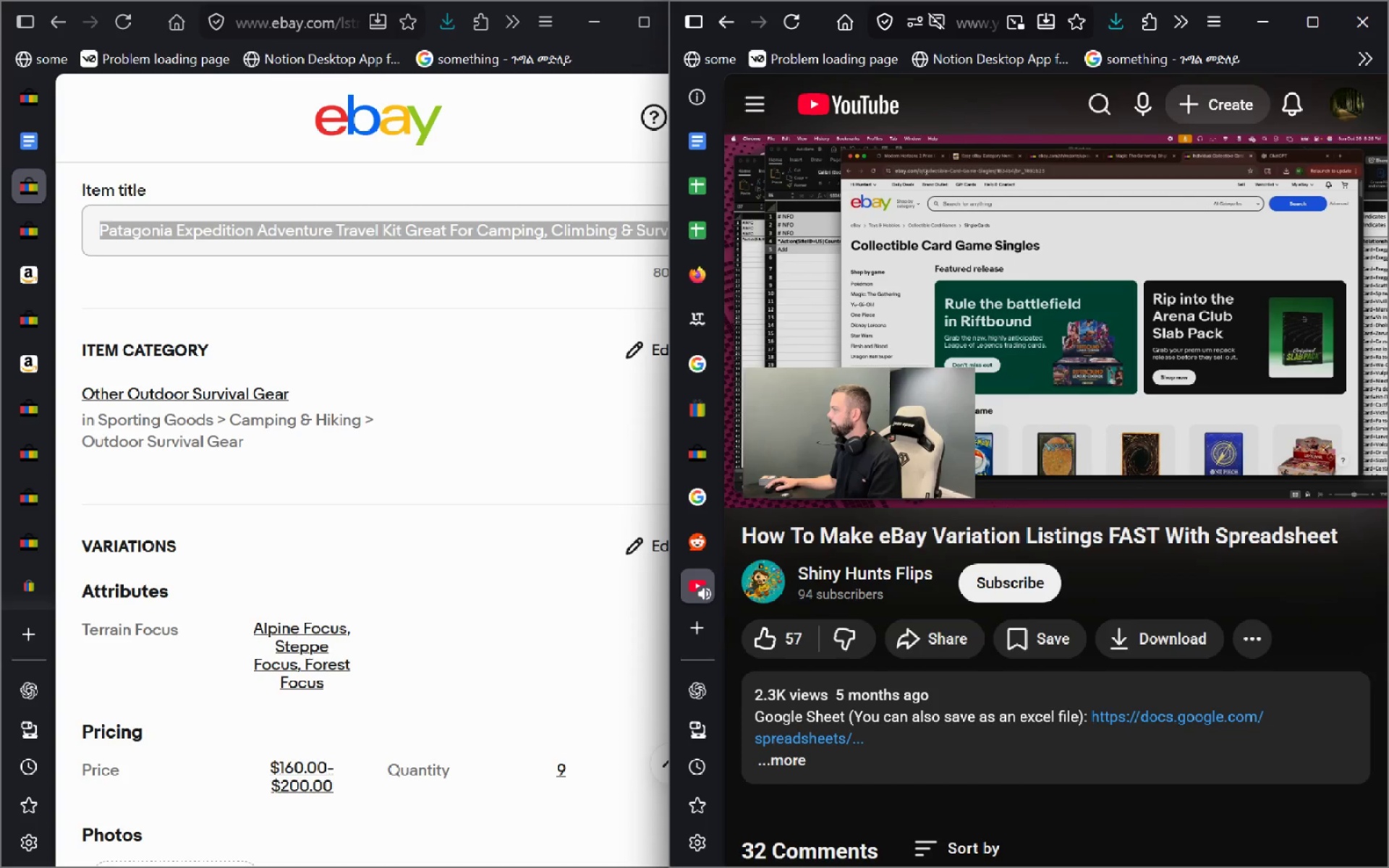 
wait(12.03)
 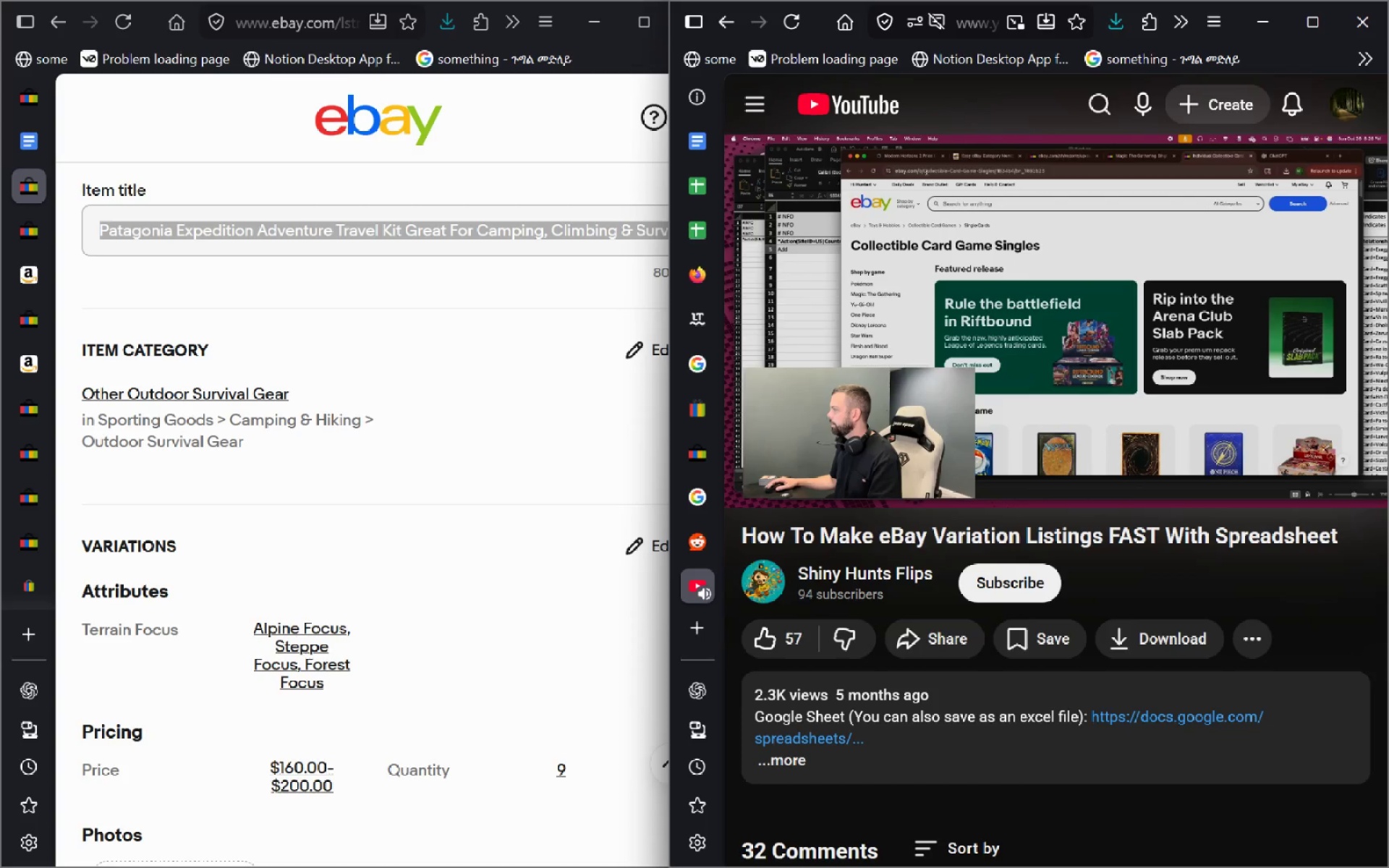 
left_click([1040, 314])
 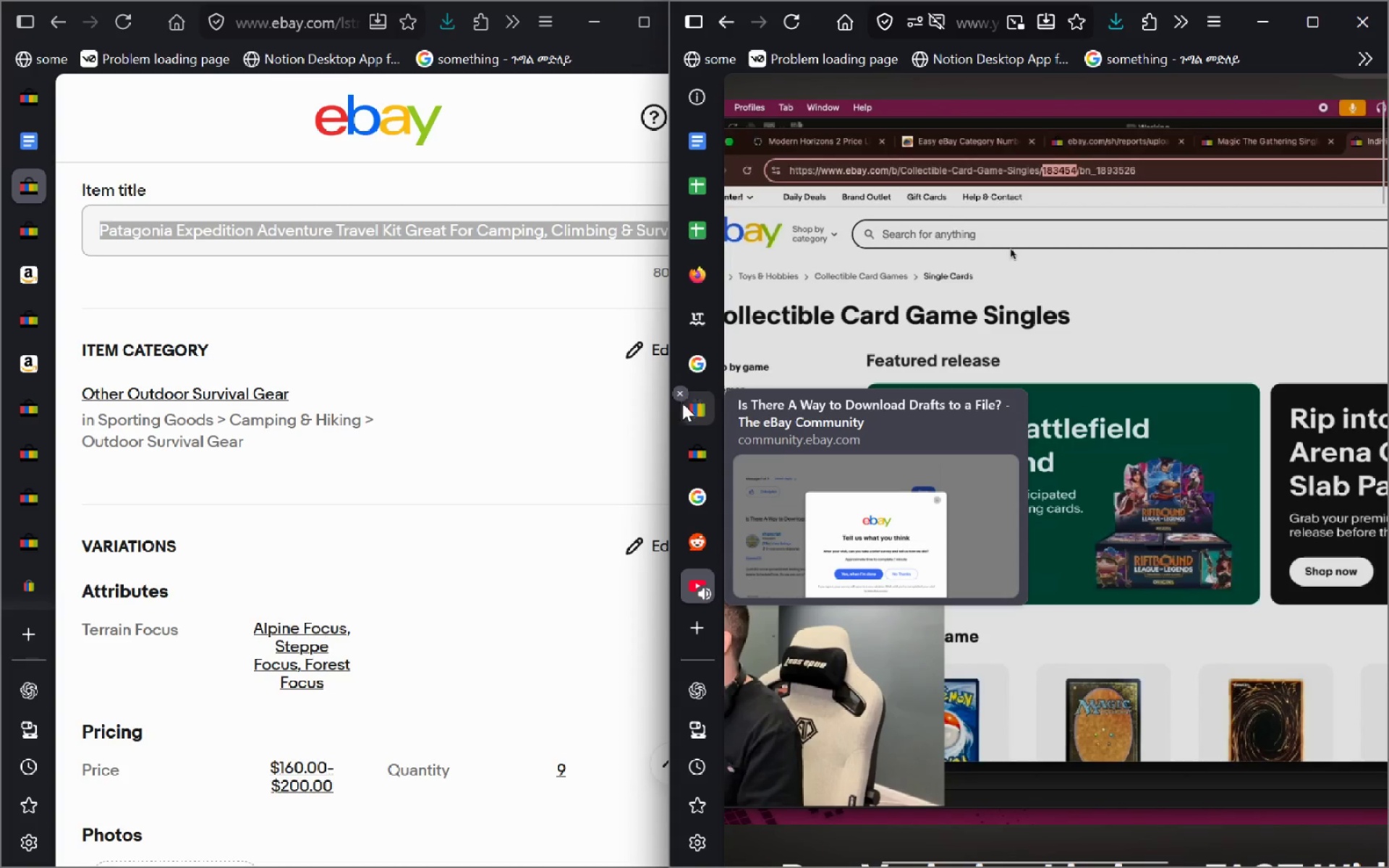 
left_click([700, 416])
 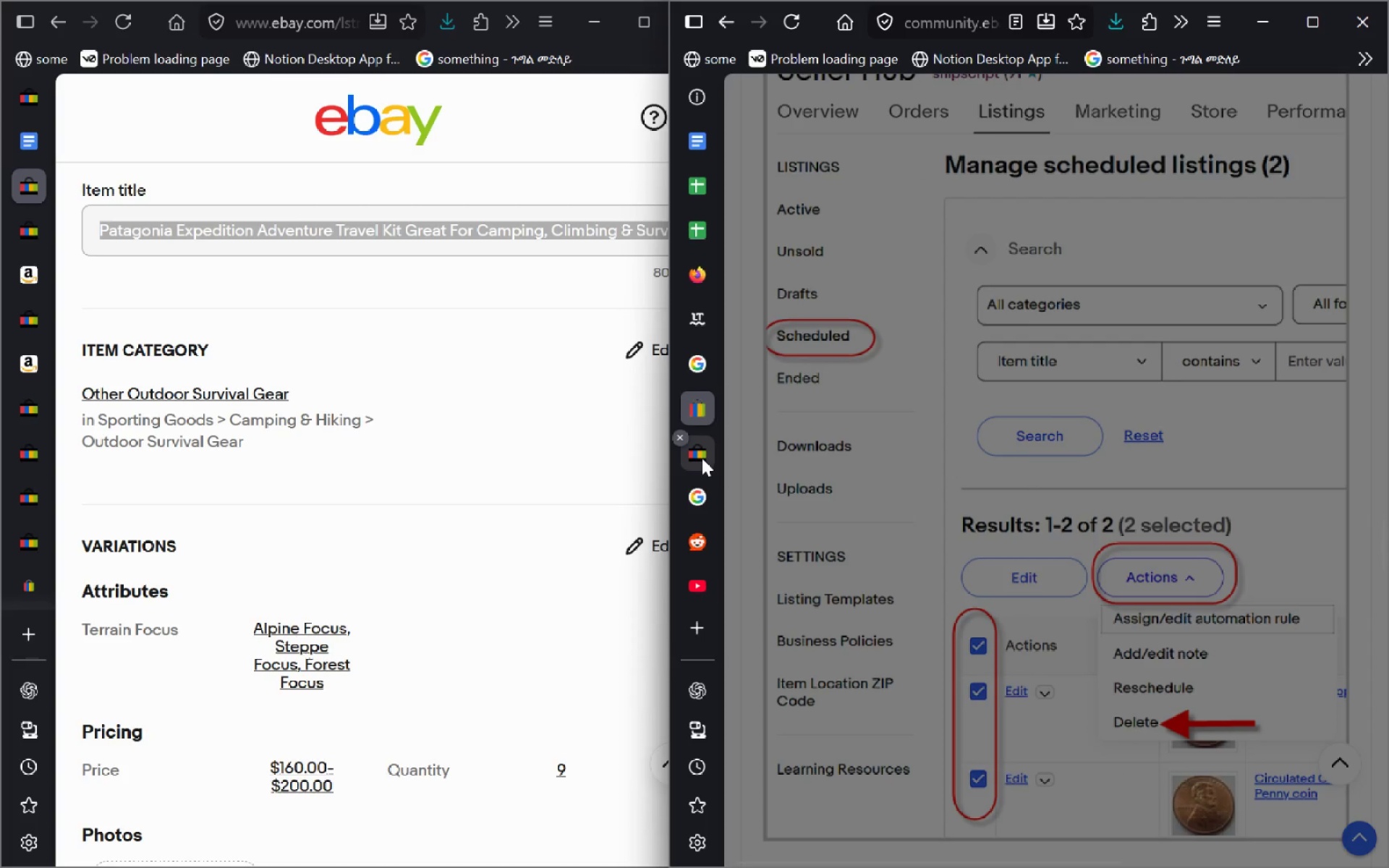 
left_click([702, 458])
 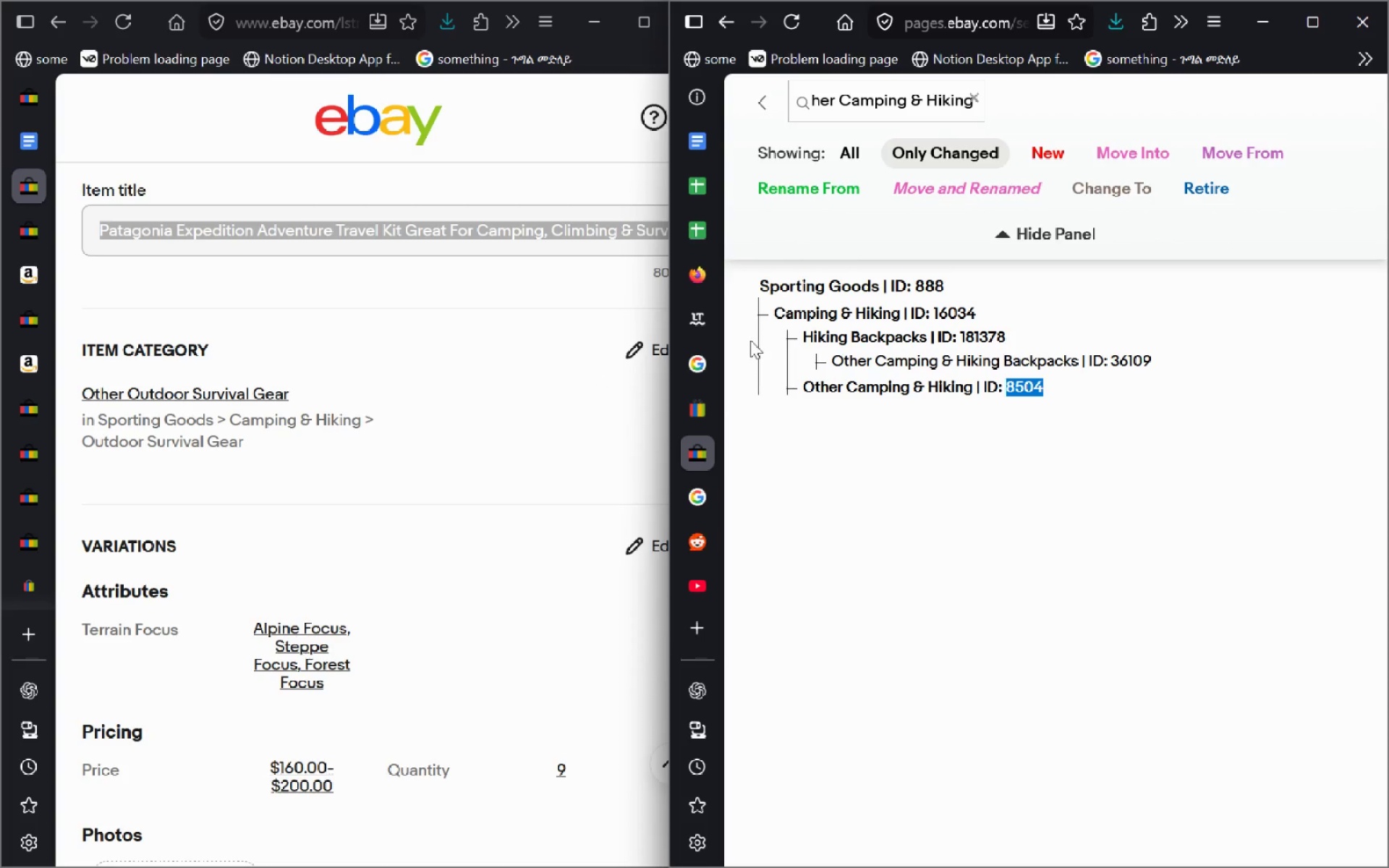 
left_click([697, 204])
 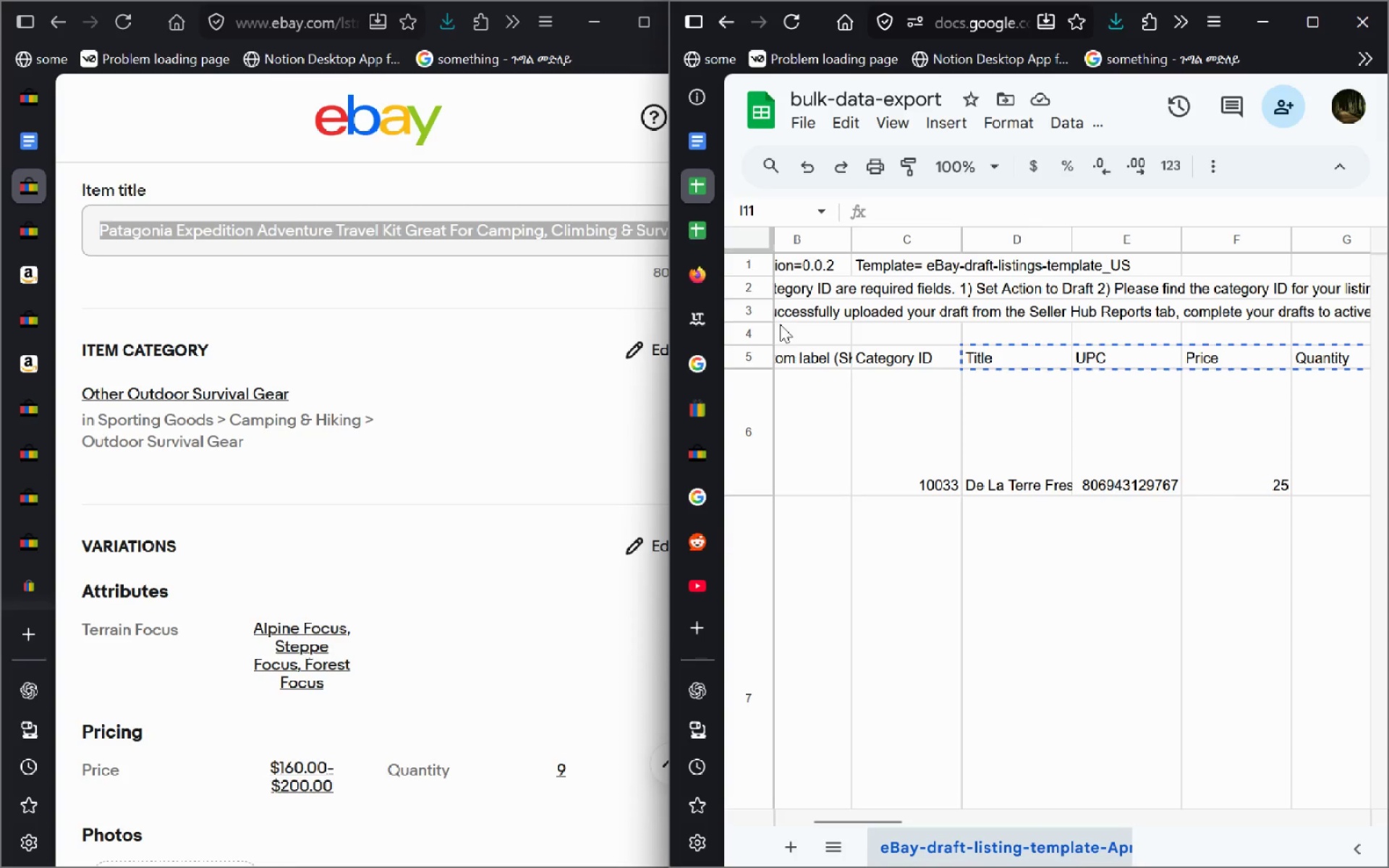 
wait(8.09)
 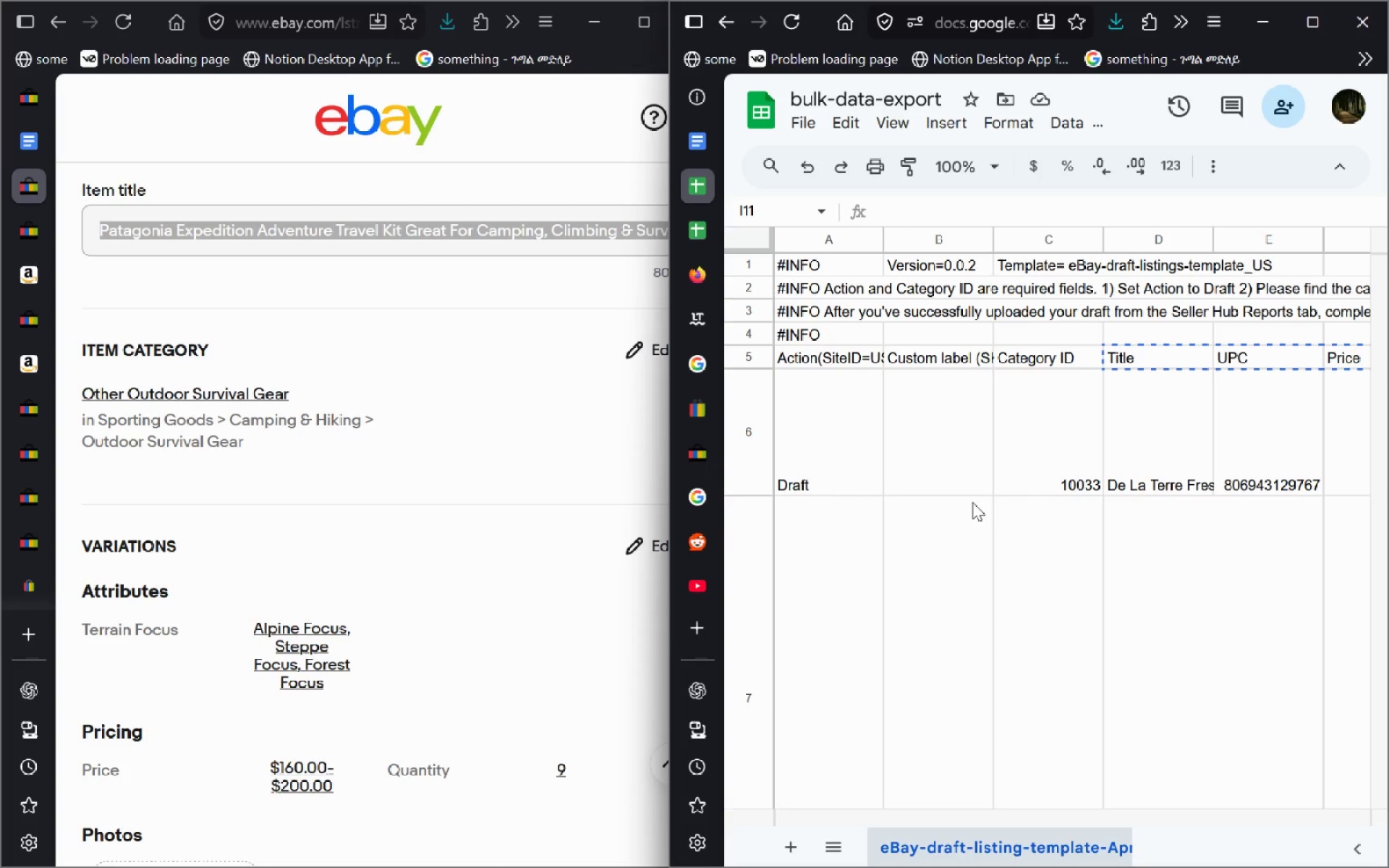 
key(Control+T)
 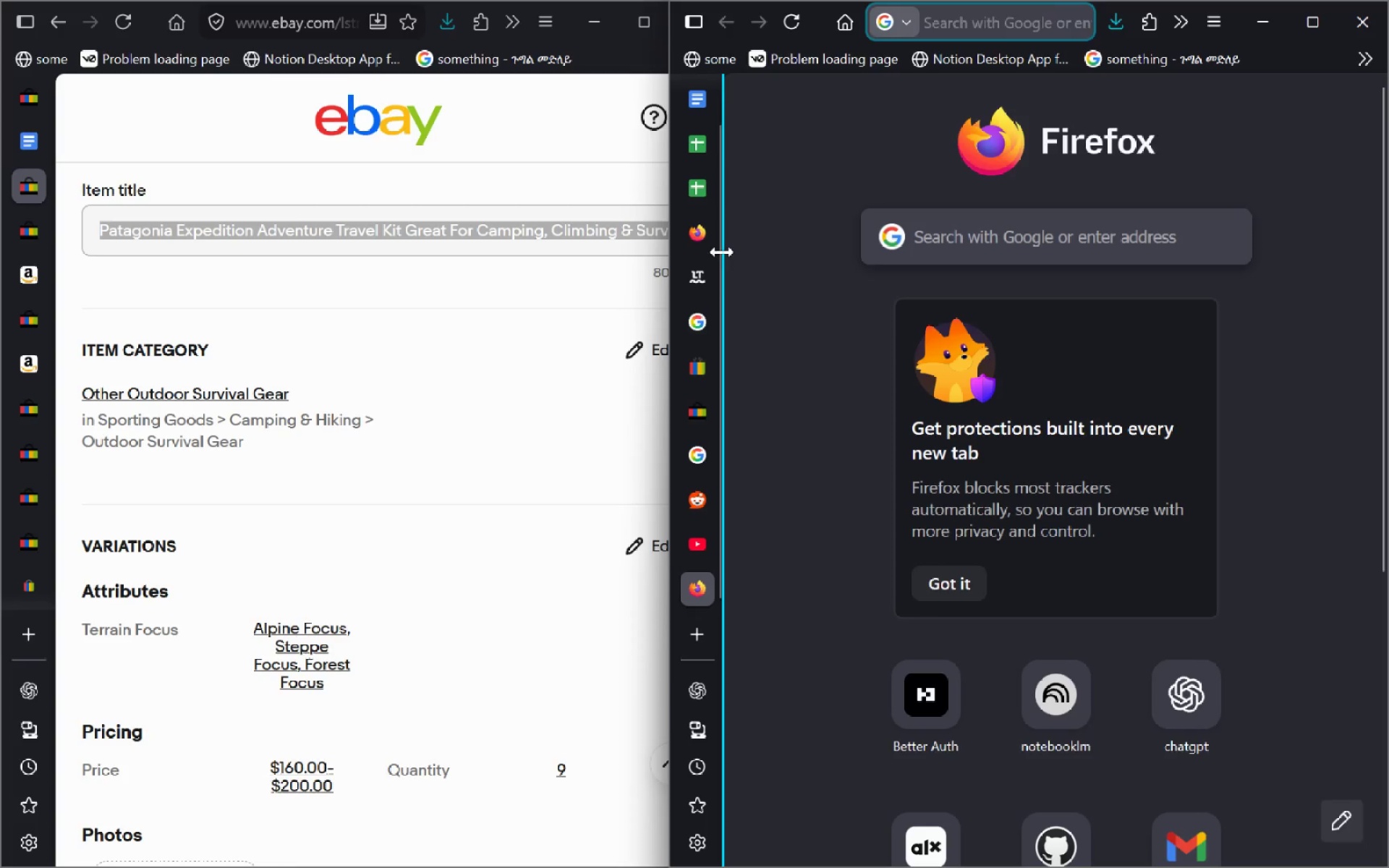 
type(cateory ID vs C)
key(Backspace)
 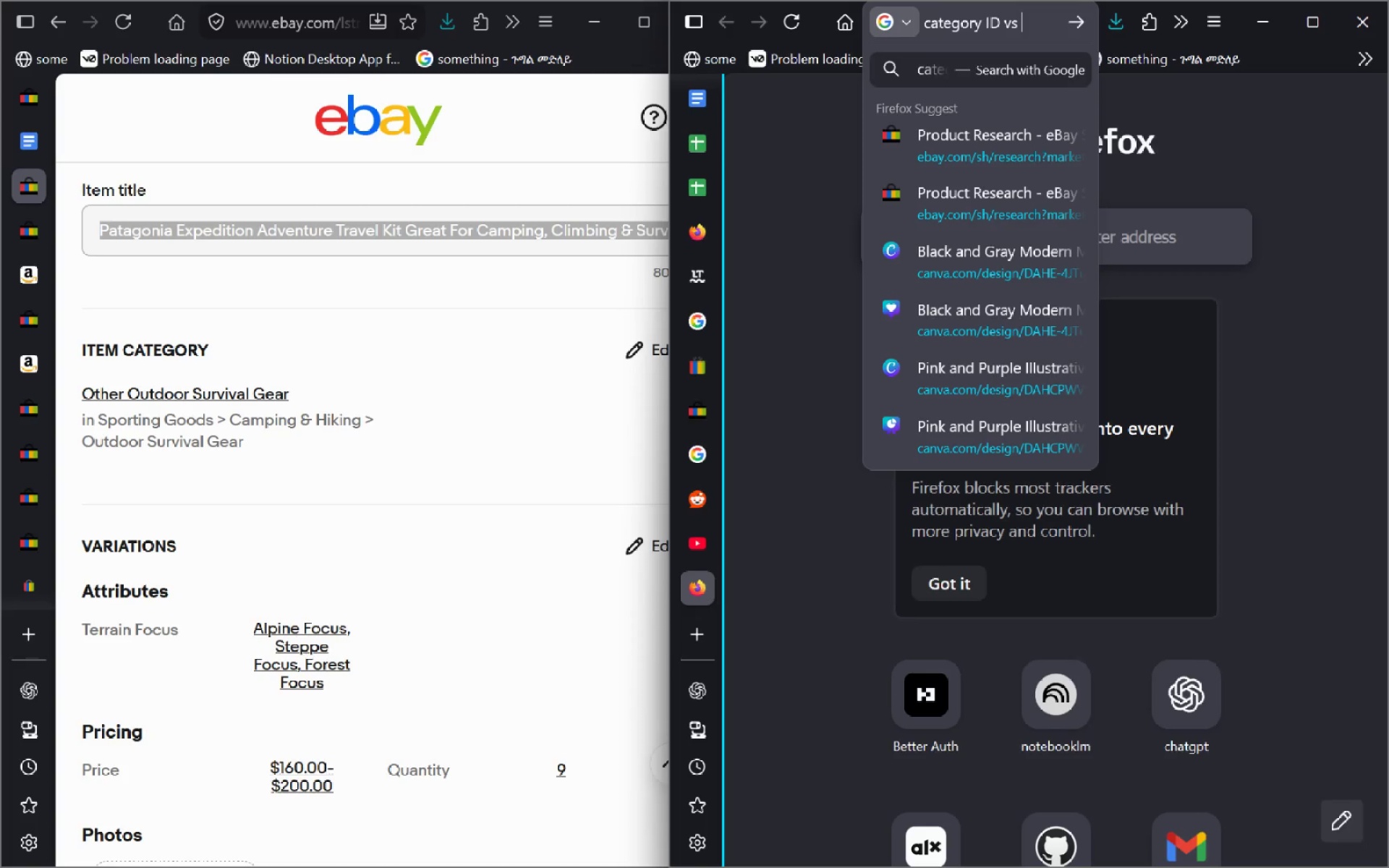 
wait(6.42)
 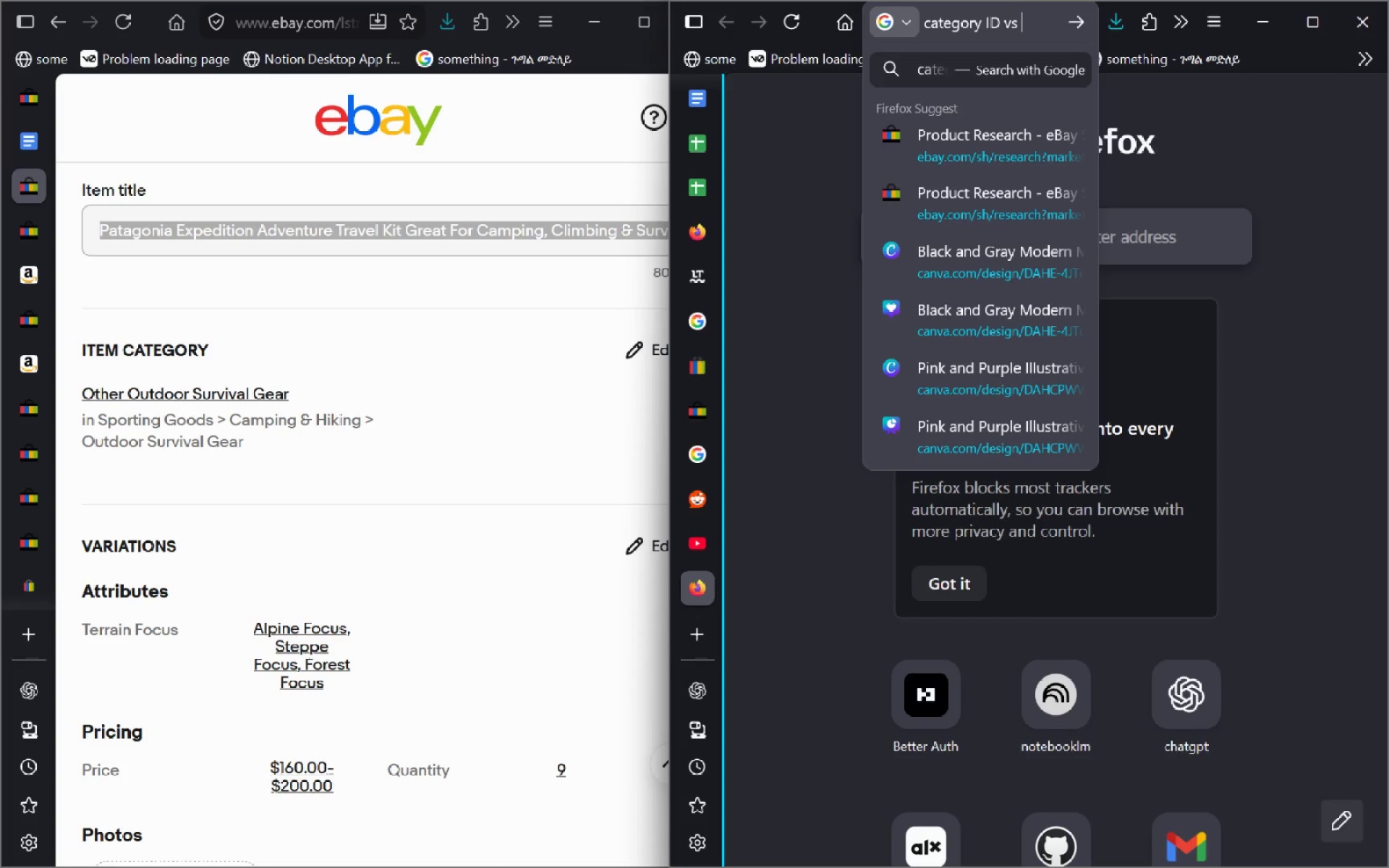 
type(custom Sk)
key(Backspace)
type(KU)
 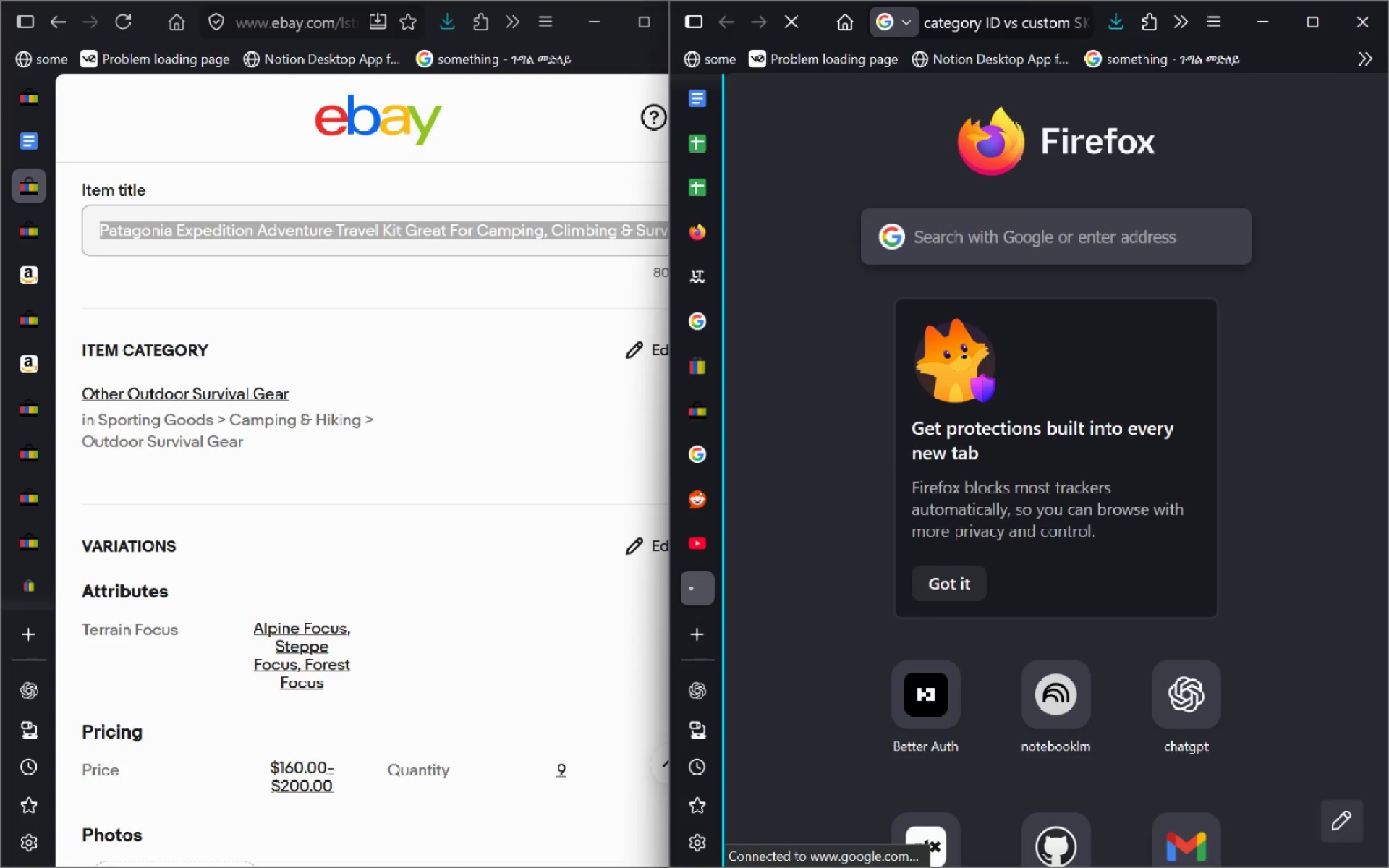 
 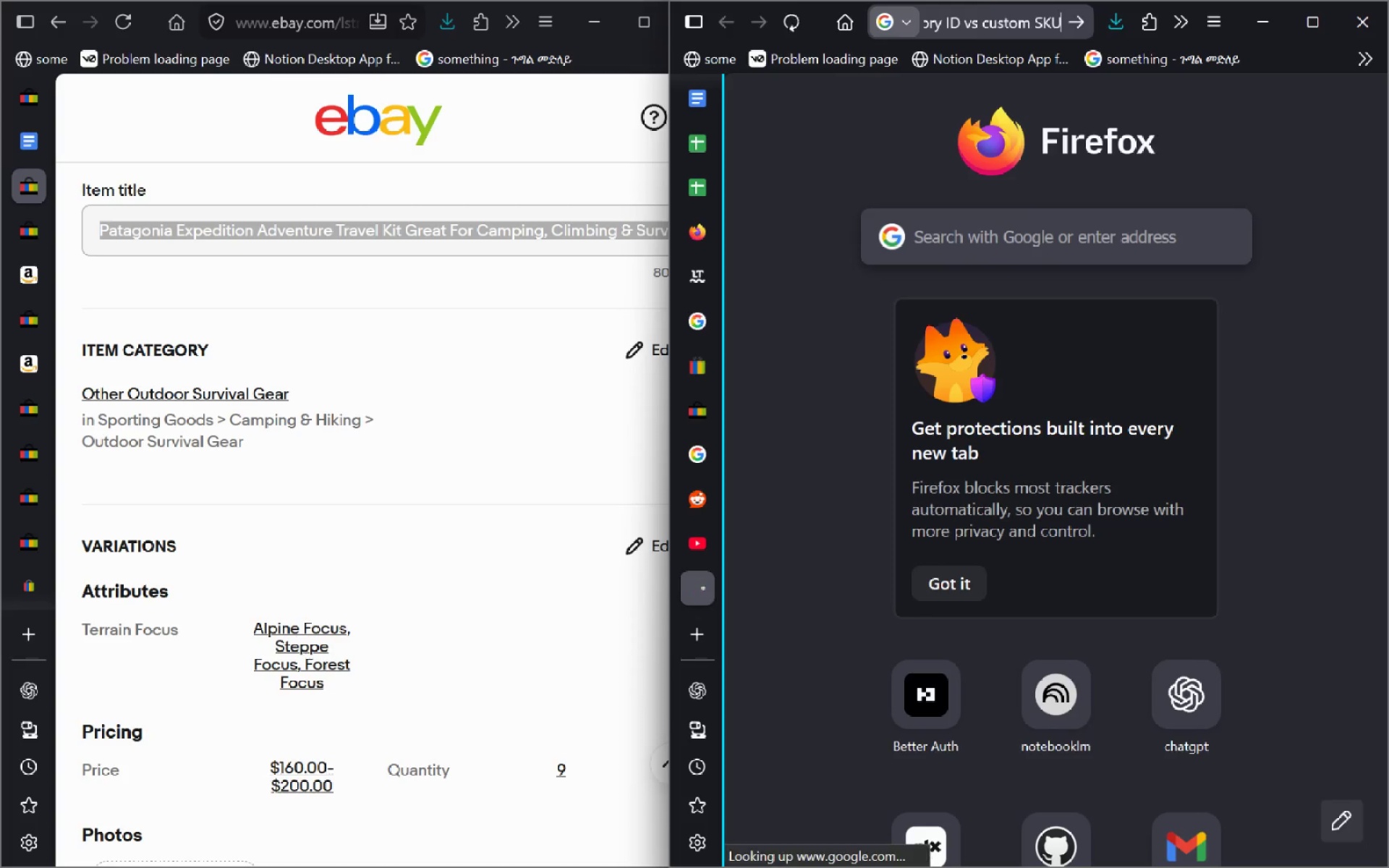 
key(Enter)
 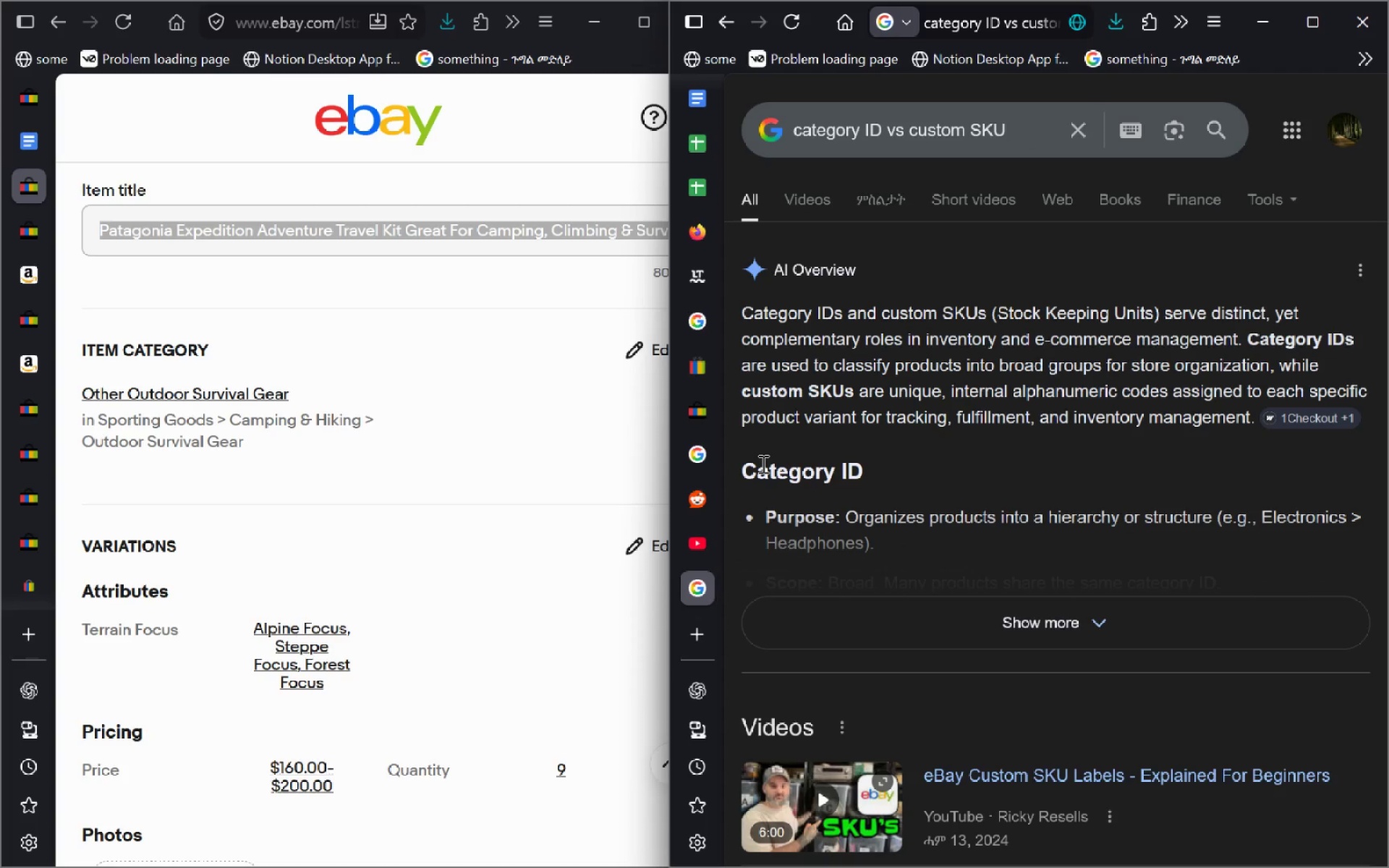 
wait(15.58)
 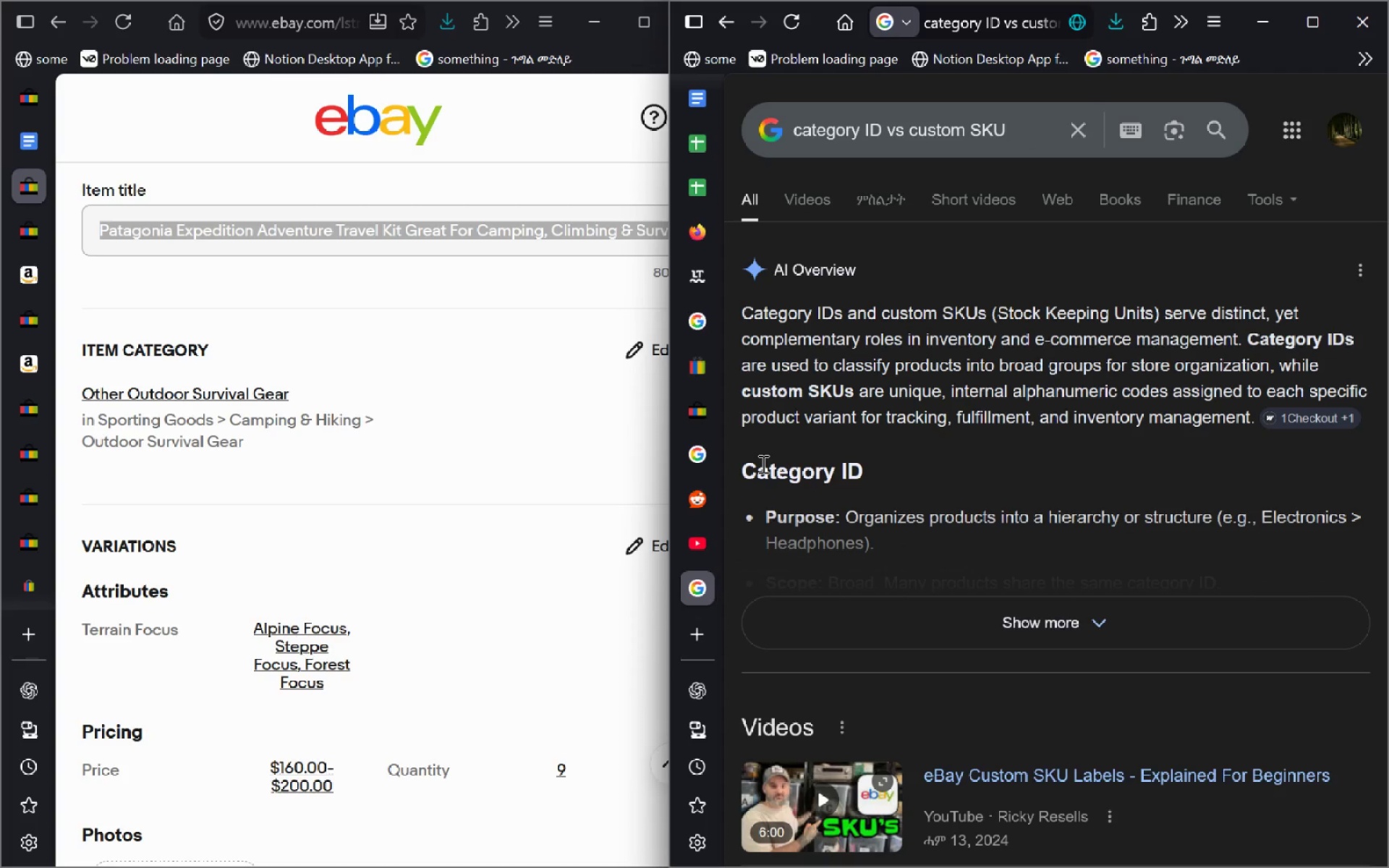 
left_click([908, 482])
 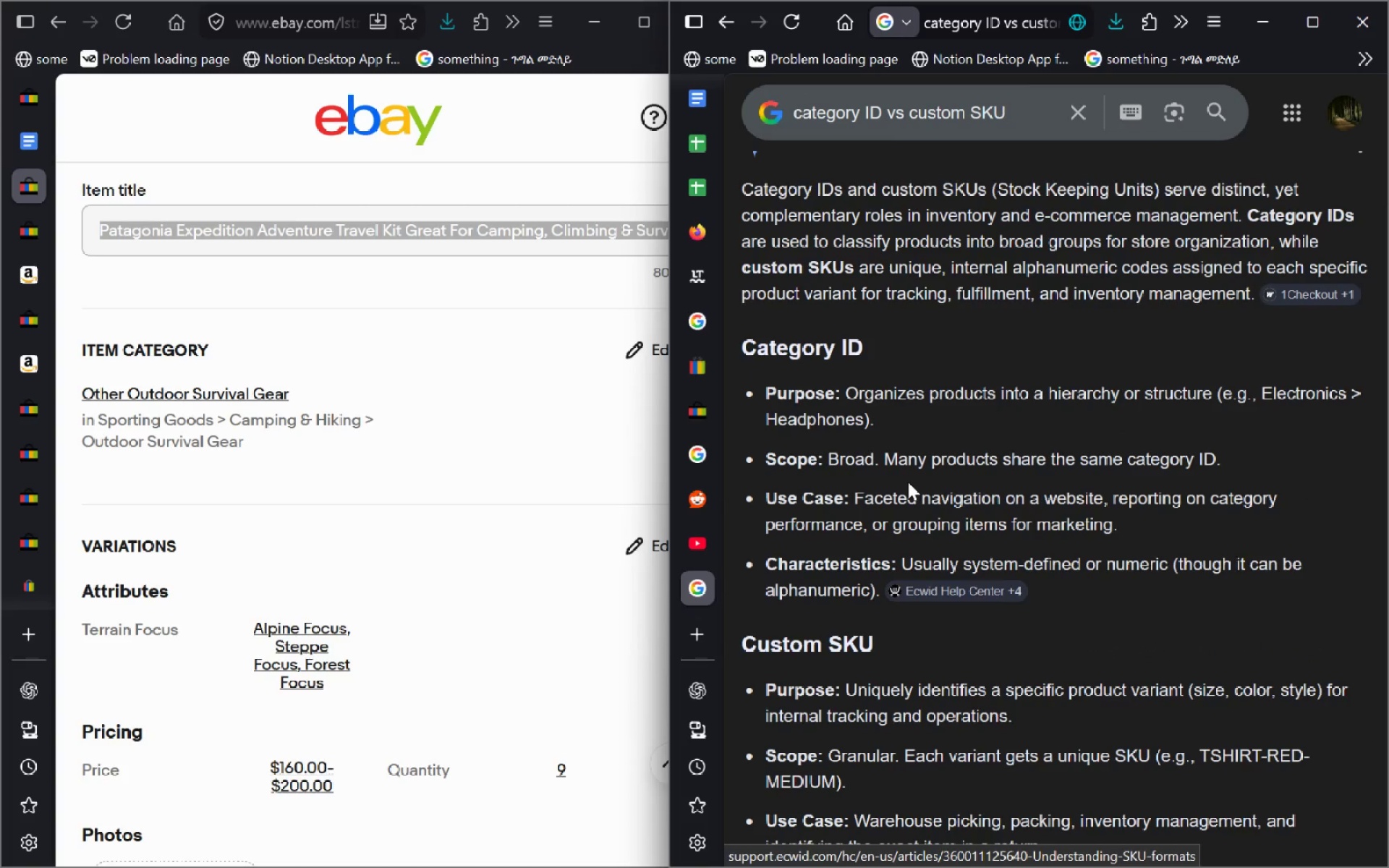 
wait(8.67)
 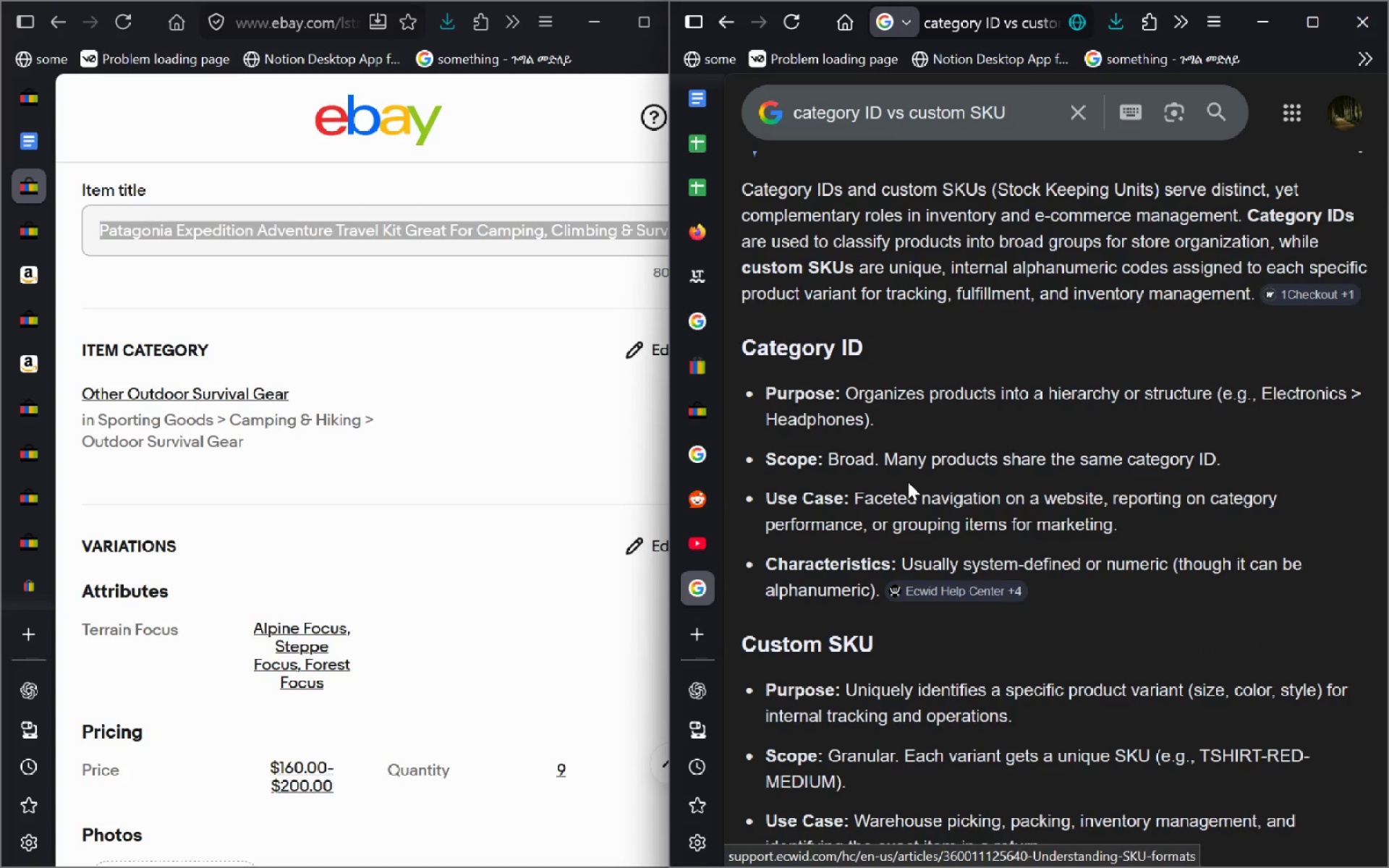 
left_click([709, 545])
 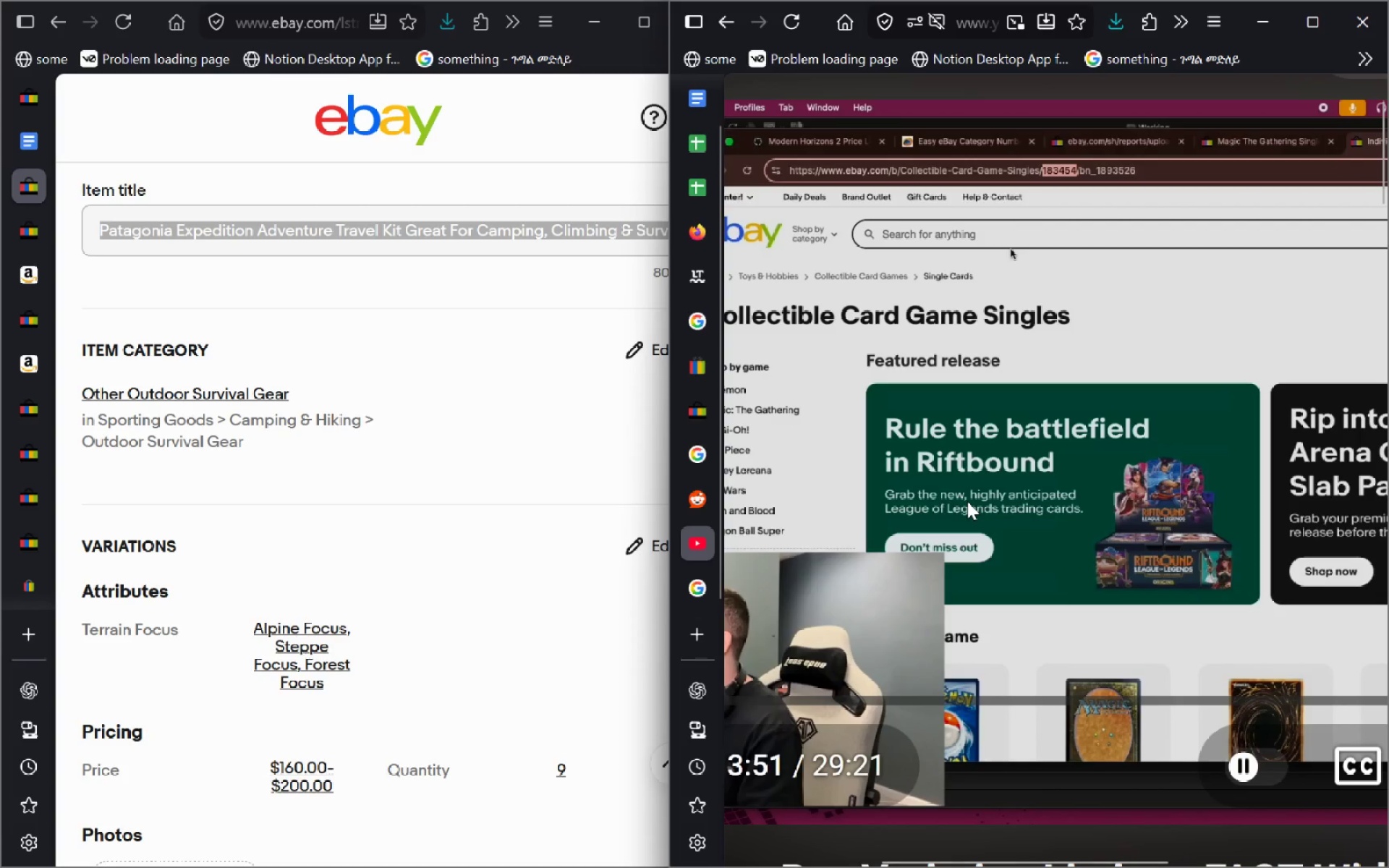 
left_click([967, 501])
 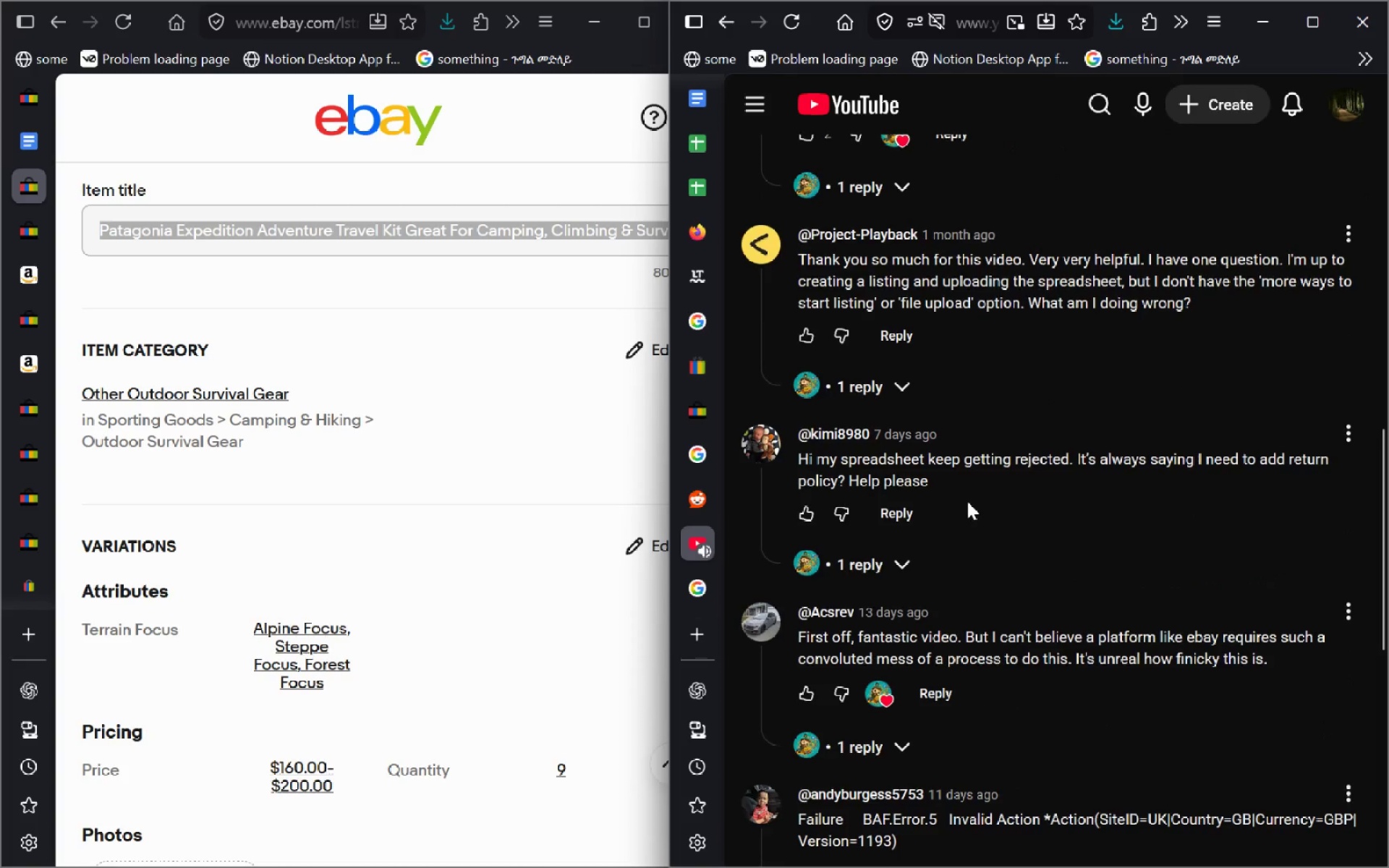 
wait(10.61)
 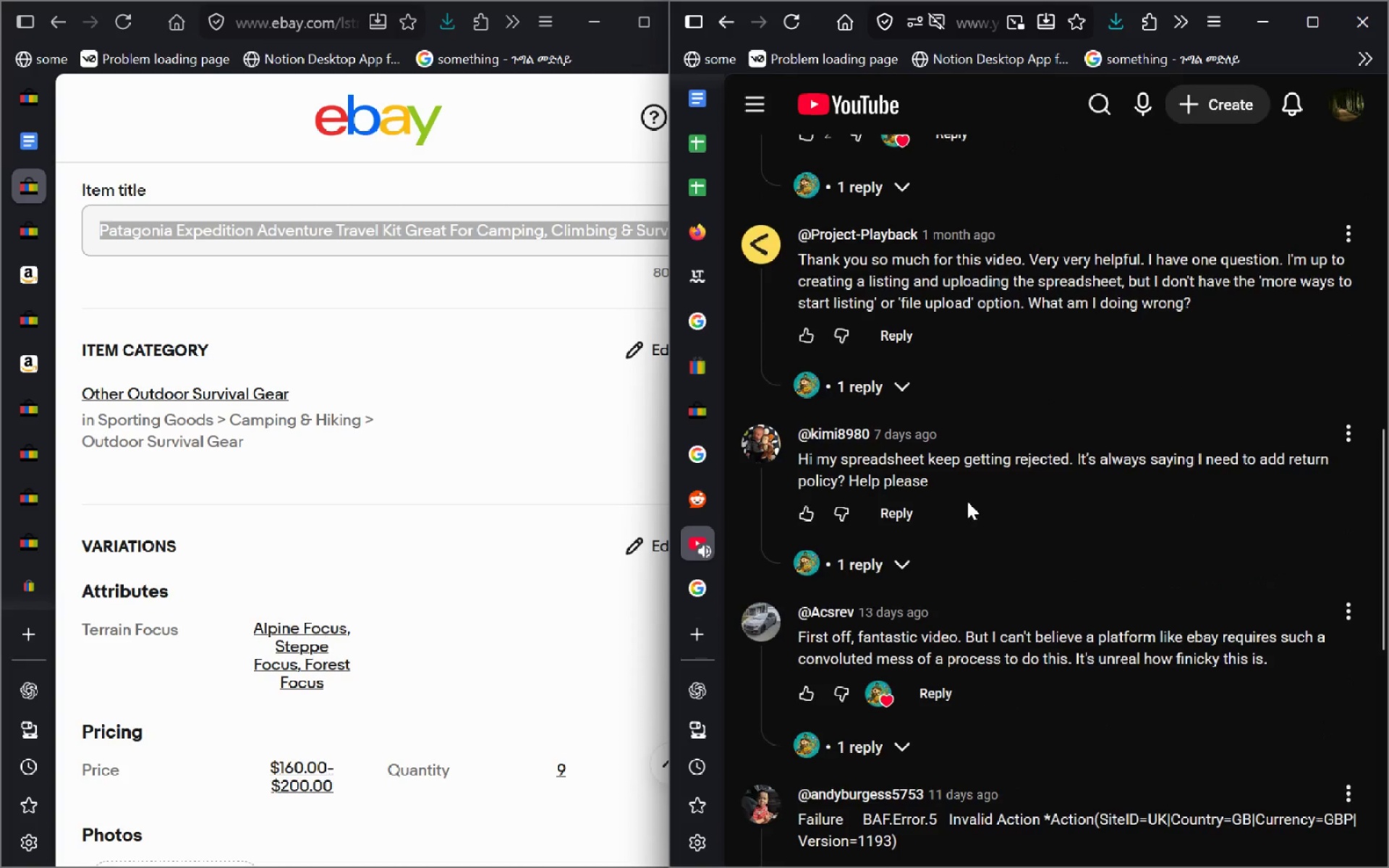 
left_click([894, 548])
 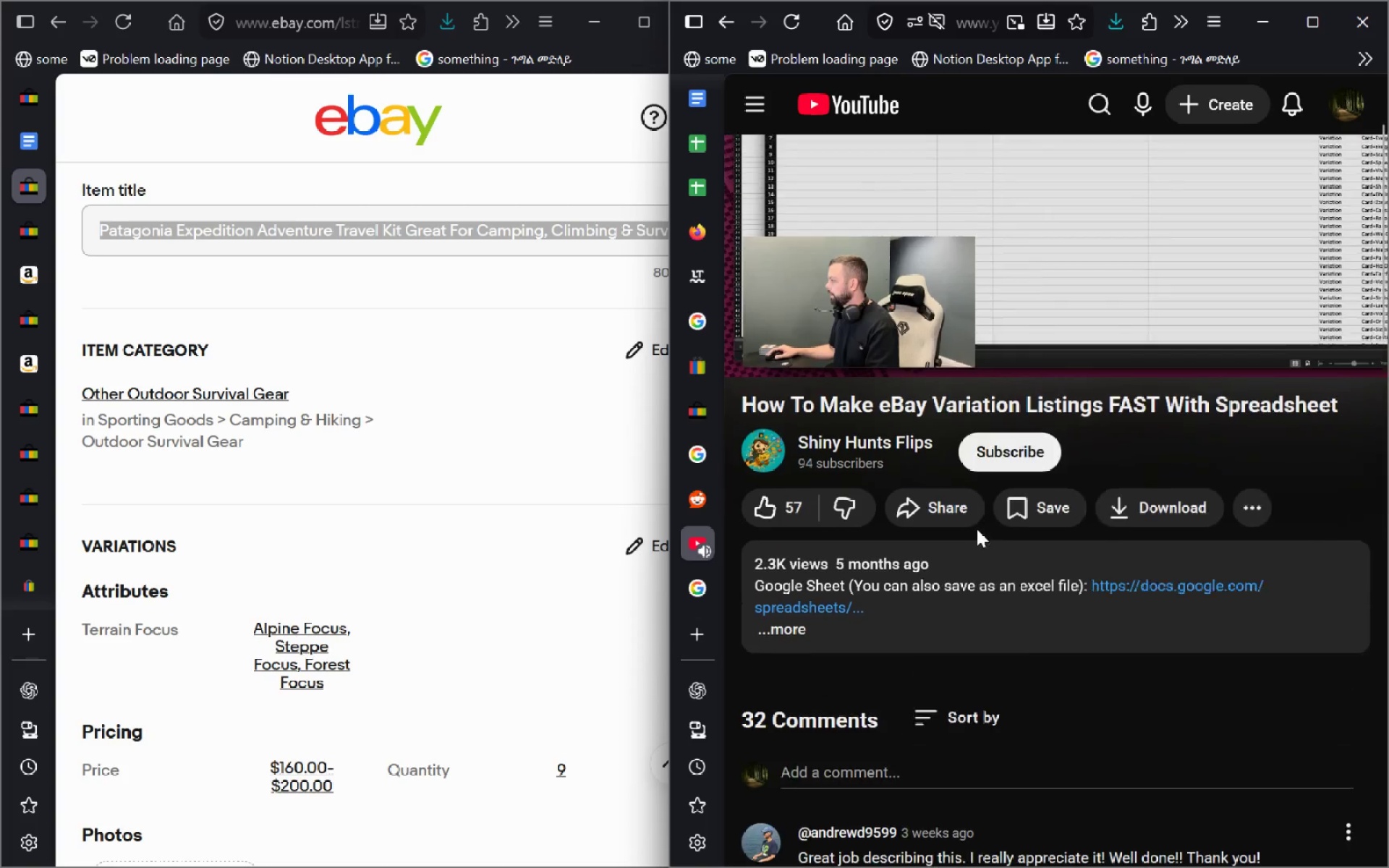 
wait(8.8)
 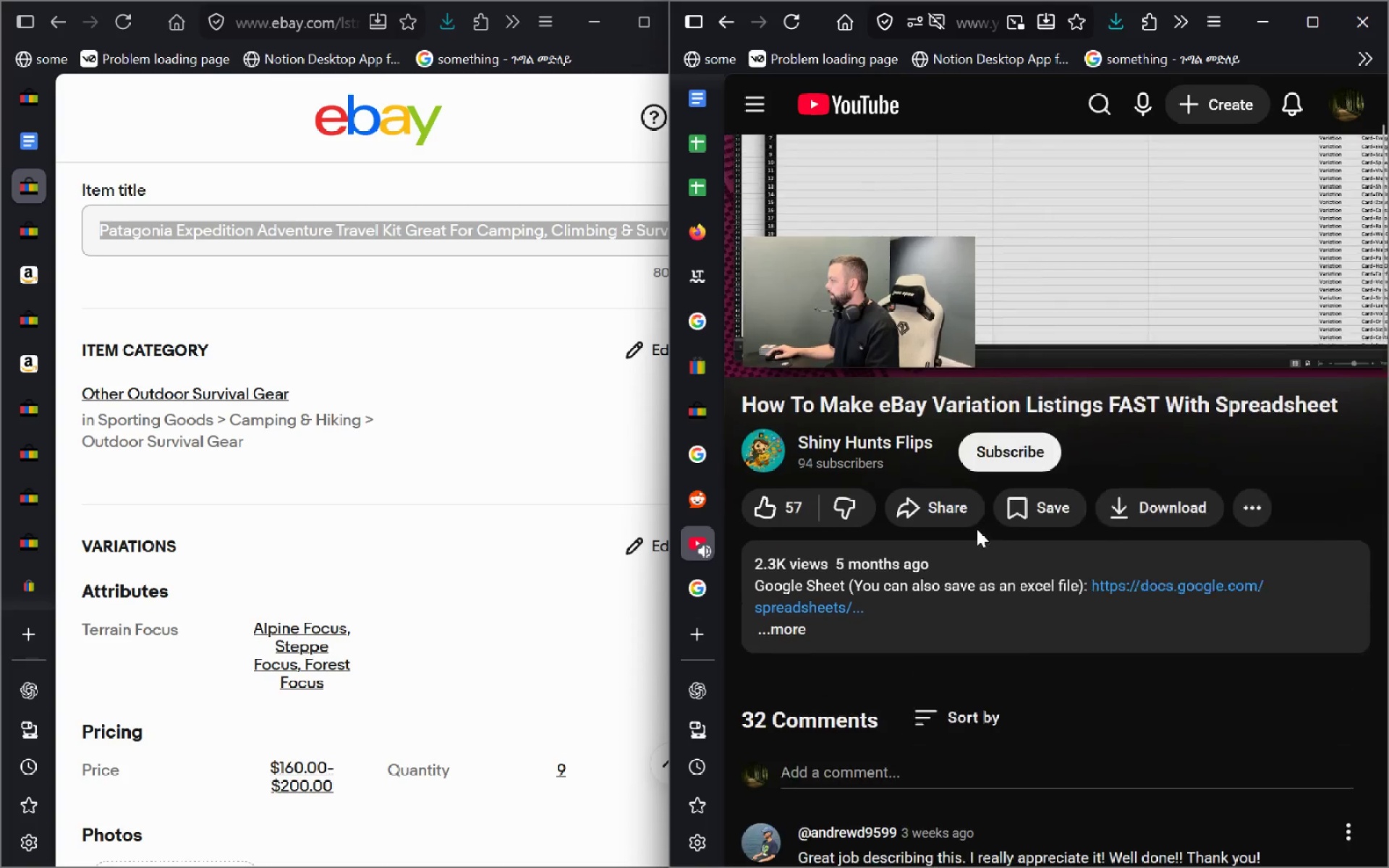 
key(ArrowRight)
 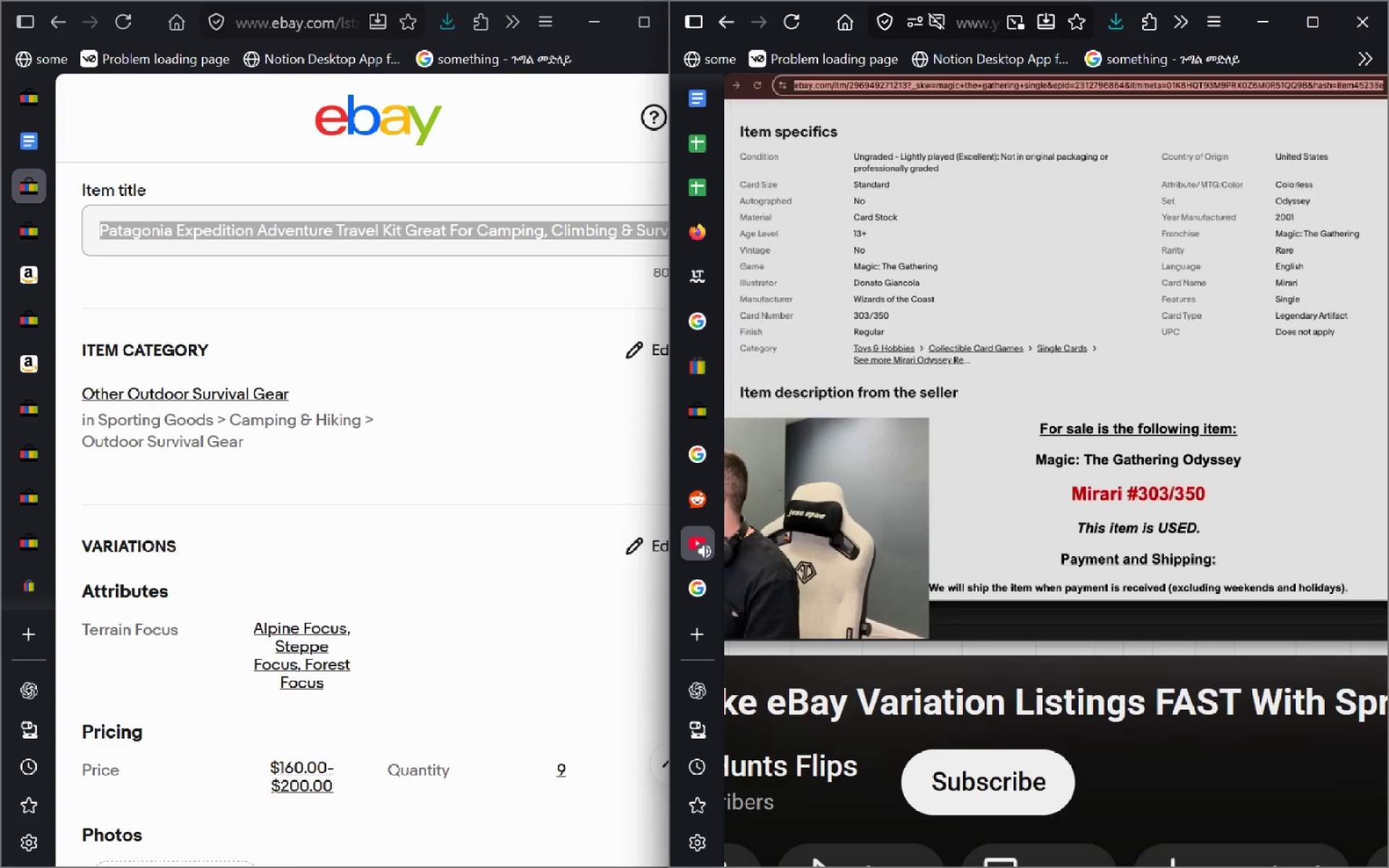 
wait(33.0)
 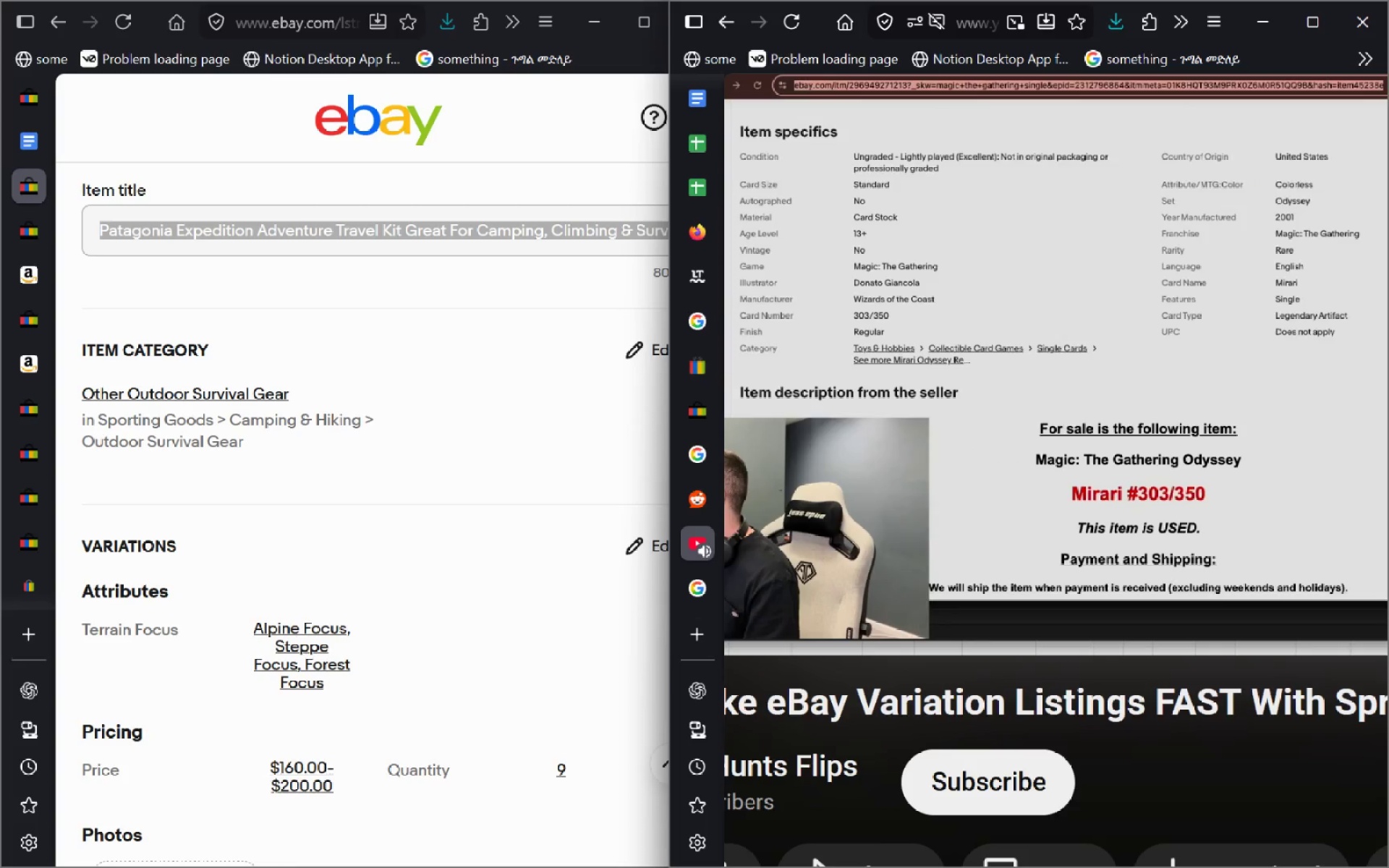 
key(ArrowRight)
 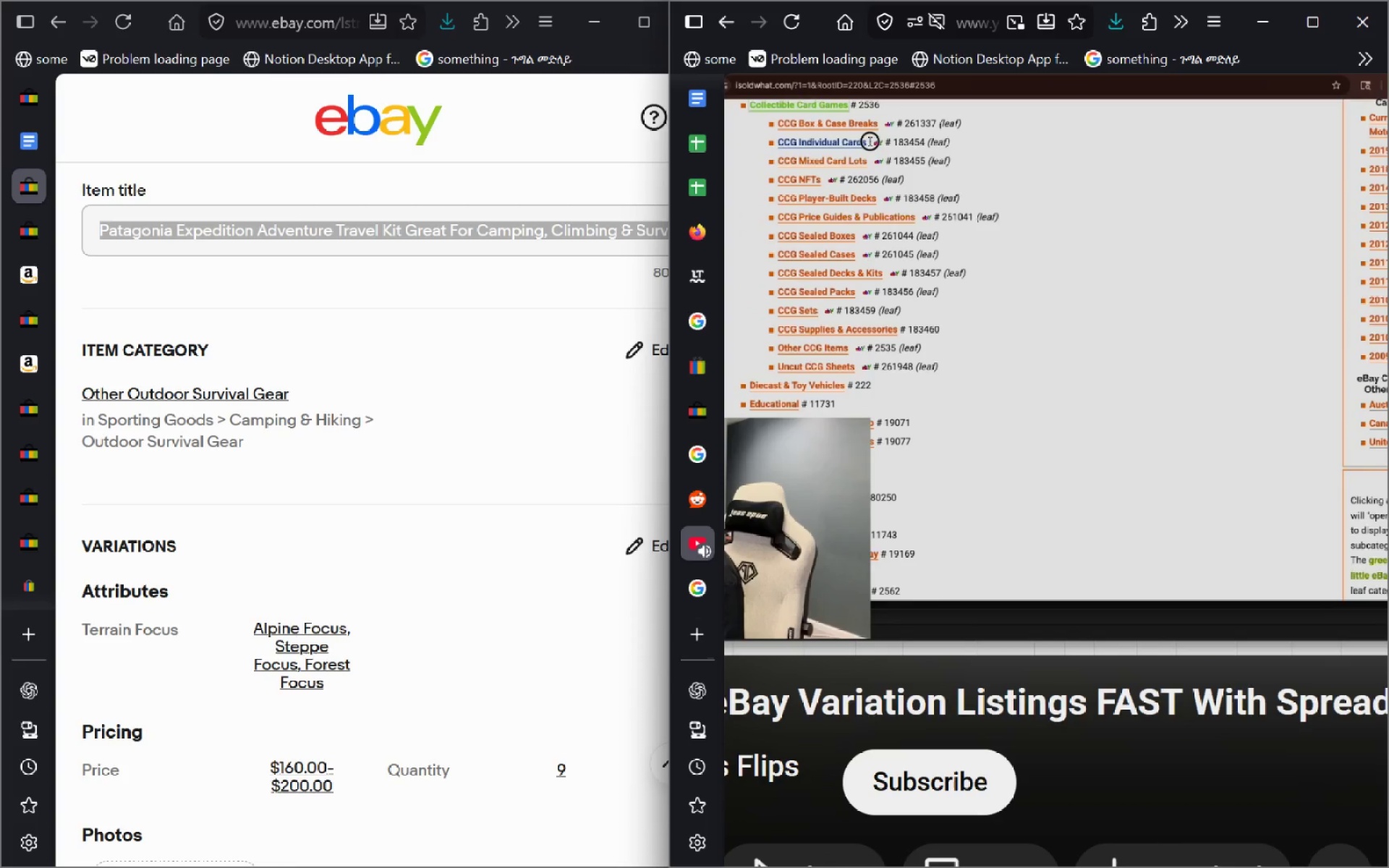 
wait(19.69)
 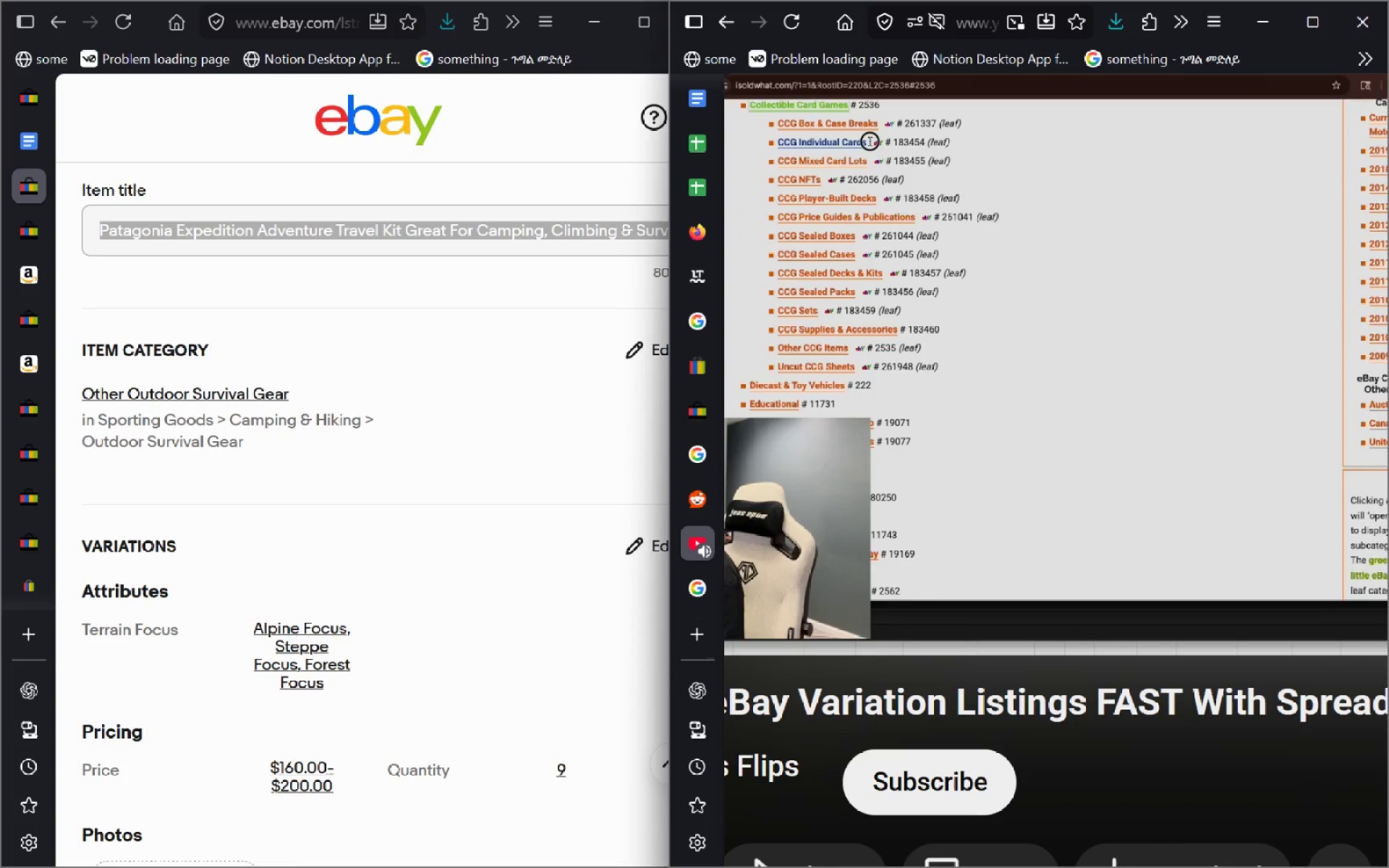 
left_click([1322, 27])
 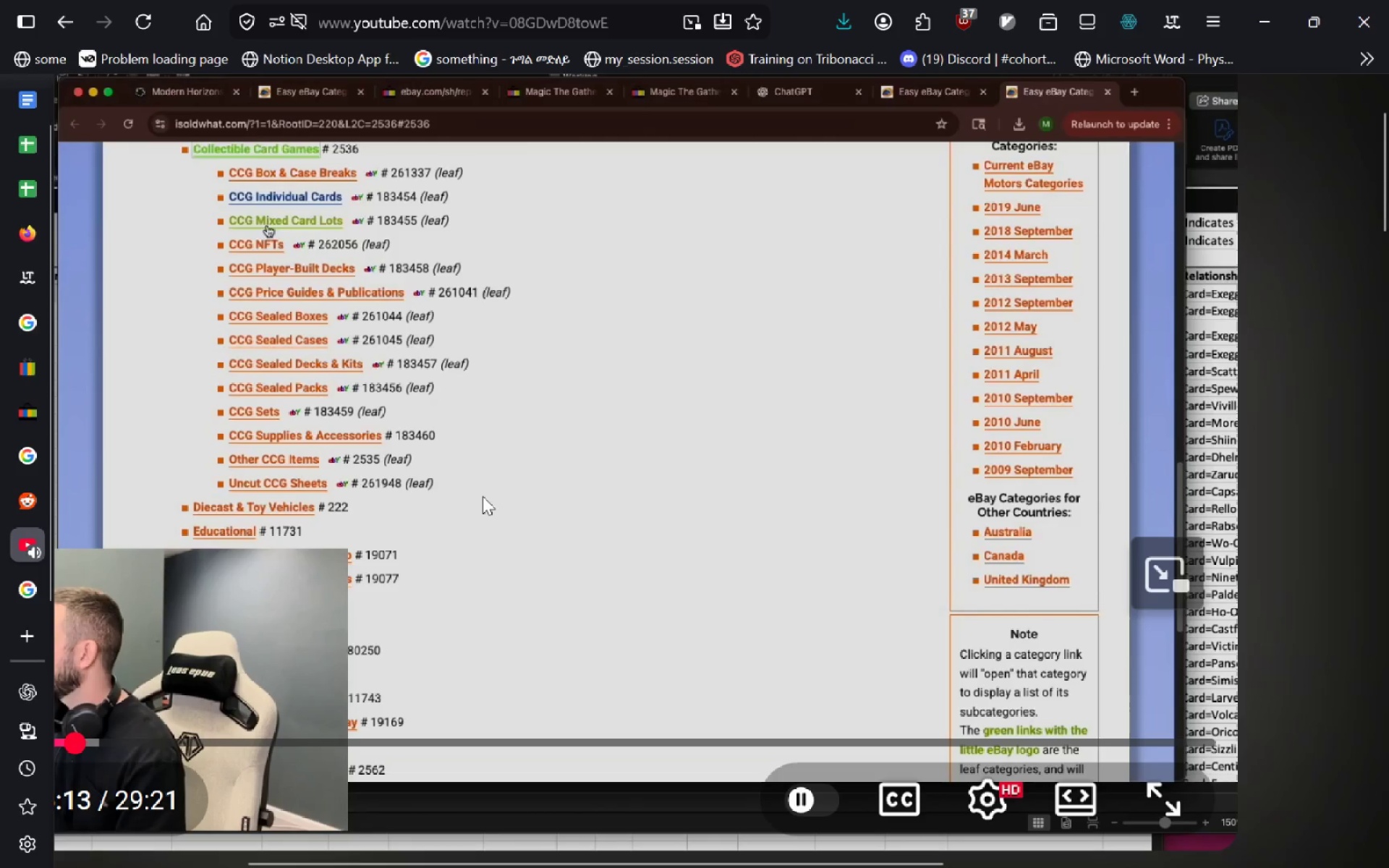 
left_click([483, 496])
 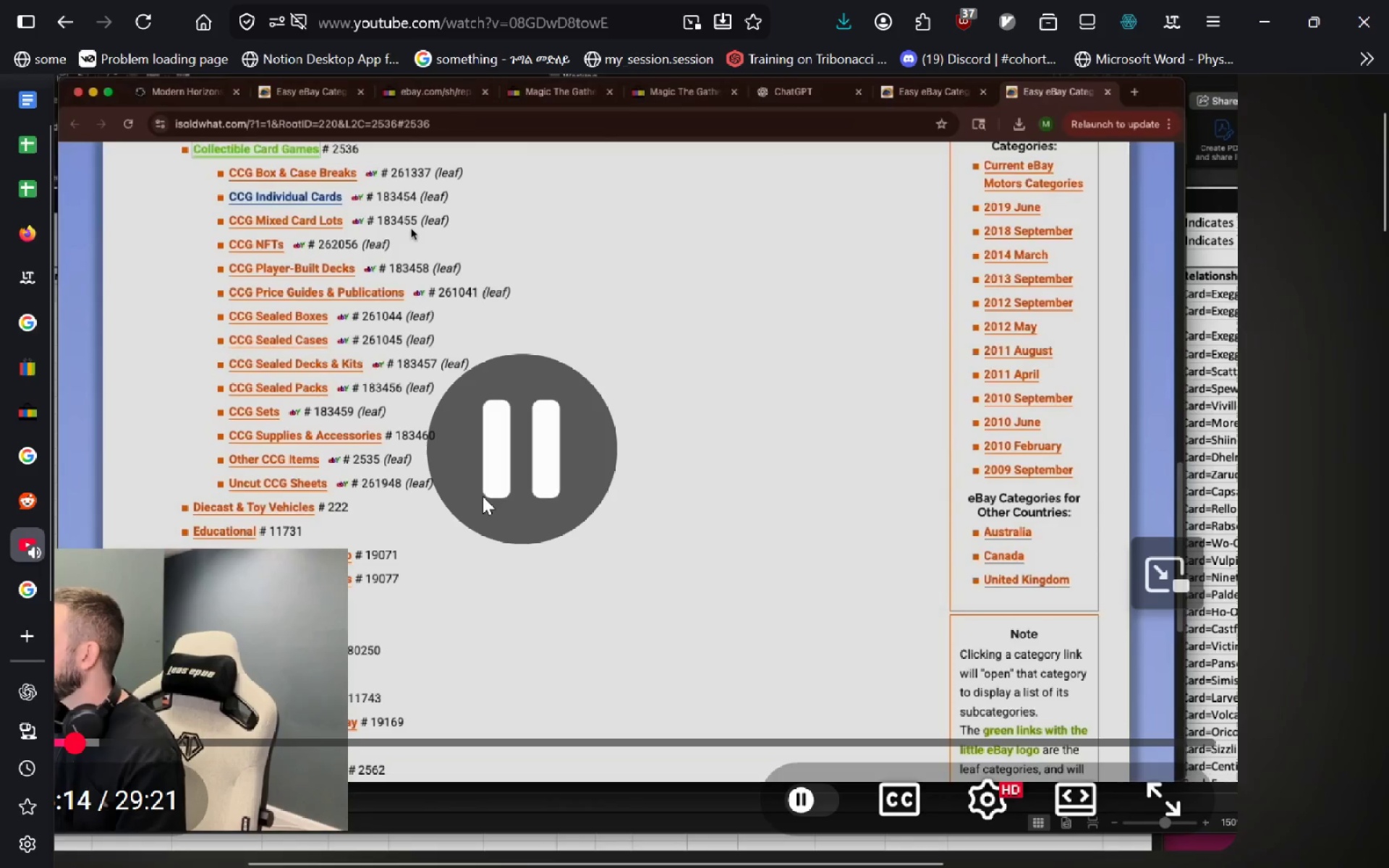 
left_click([483, 496])
 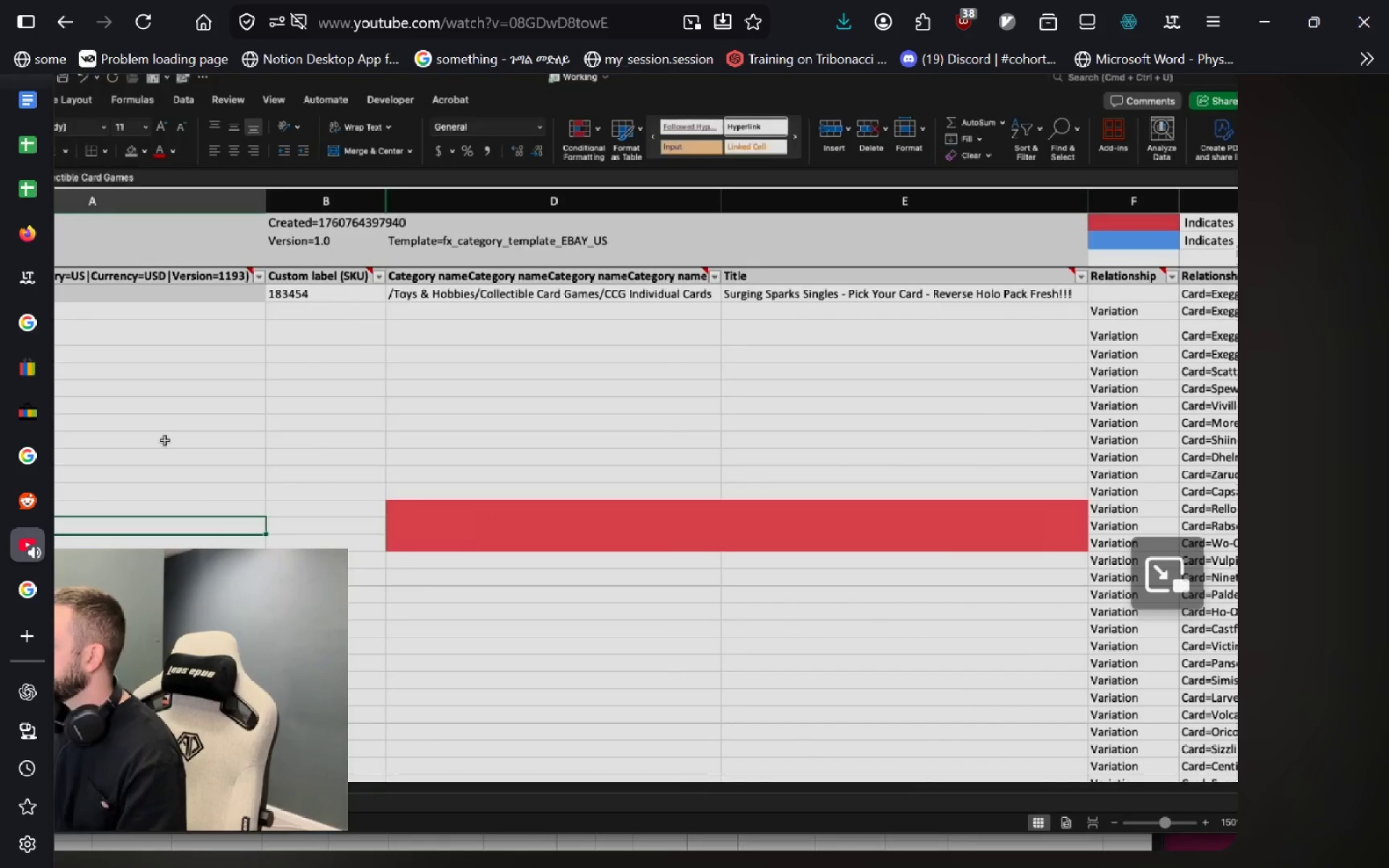 
wait(5.66)
 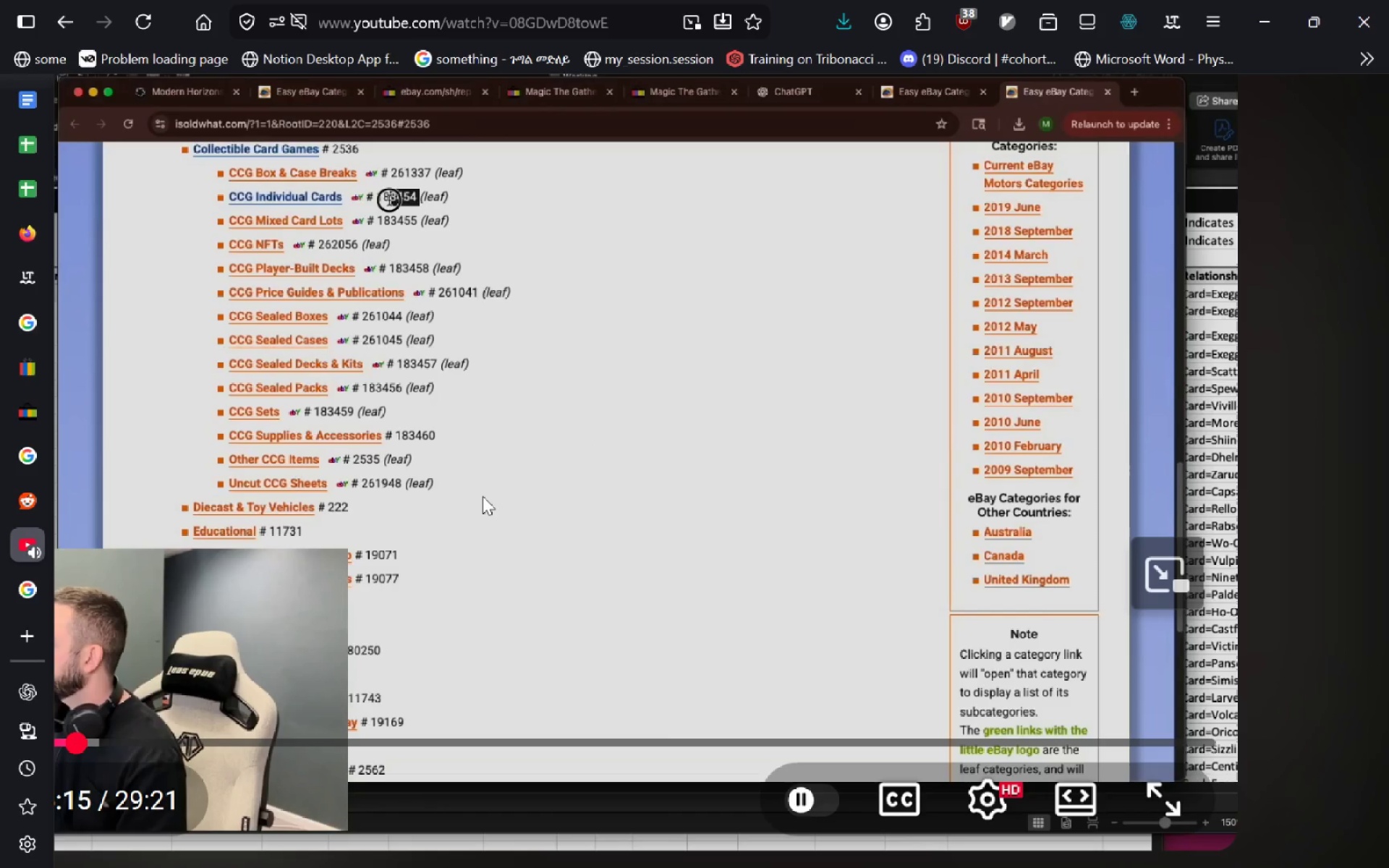 
key(ArrowLeft)
 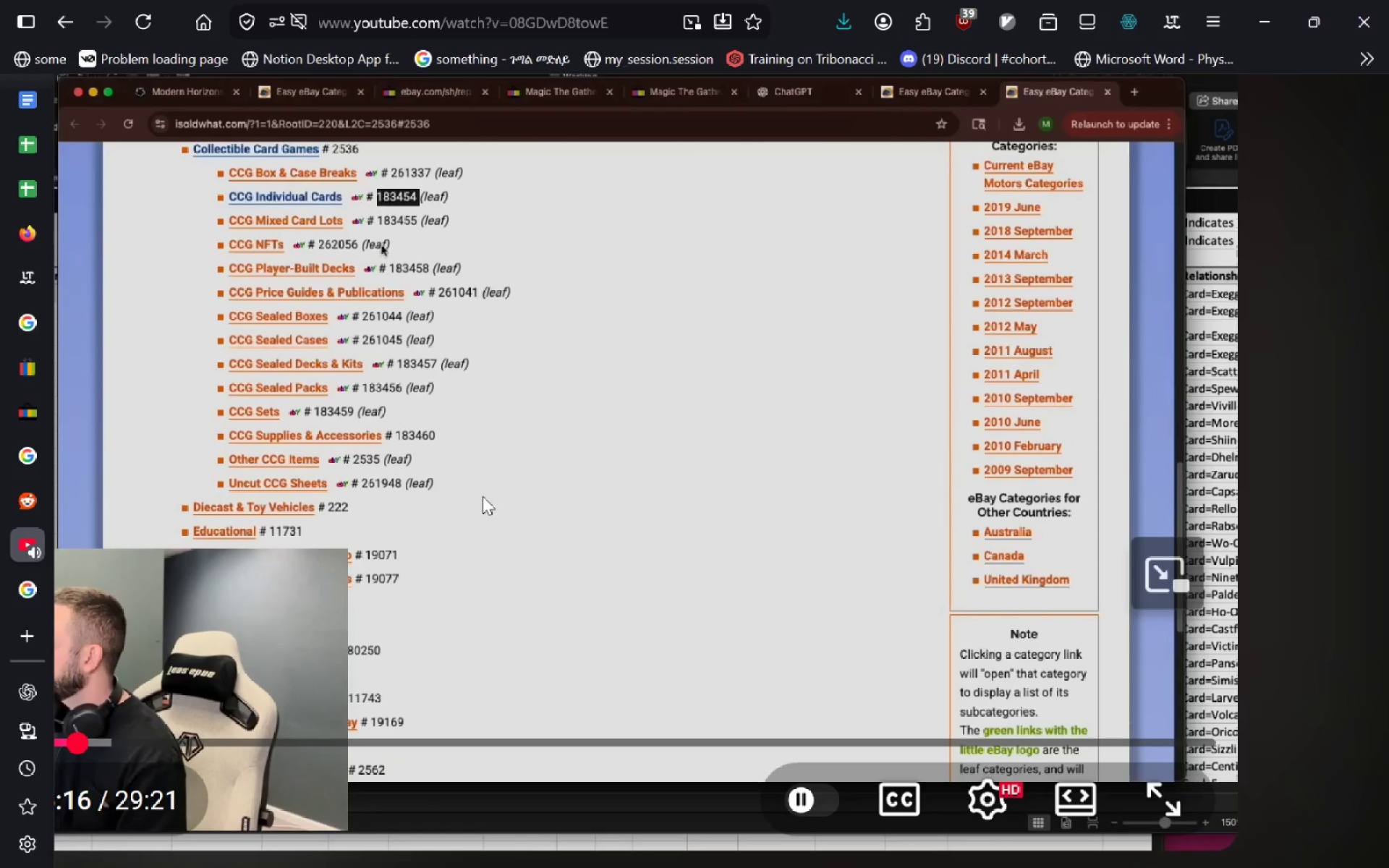 
key(ArrowRight)
 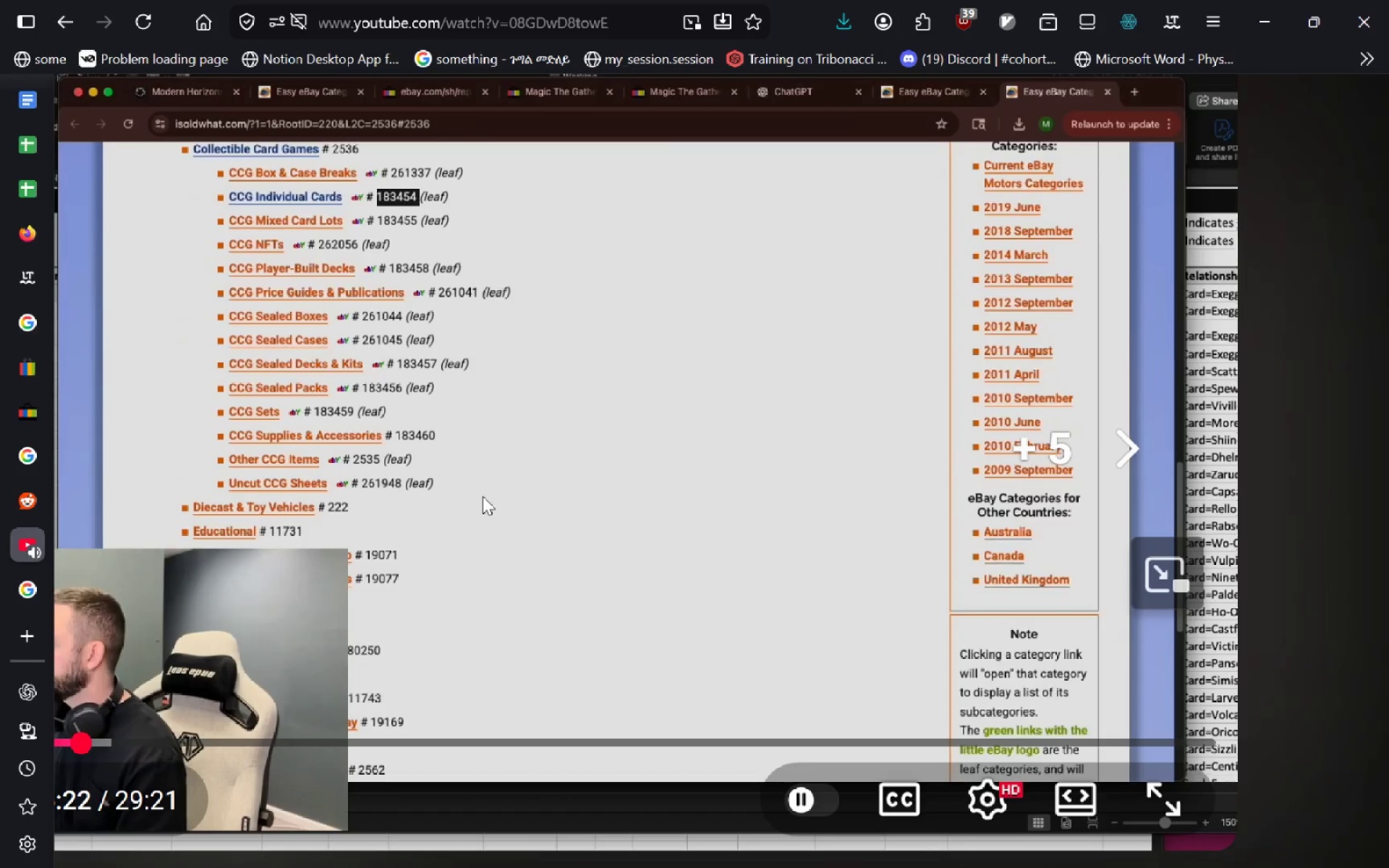 
key(ArrowRight)
 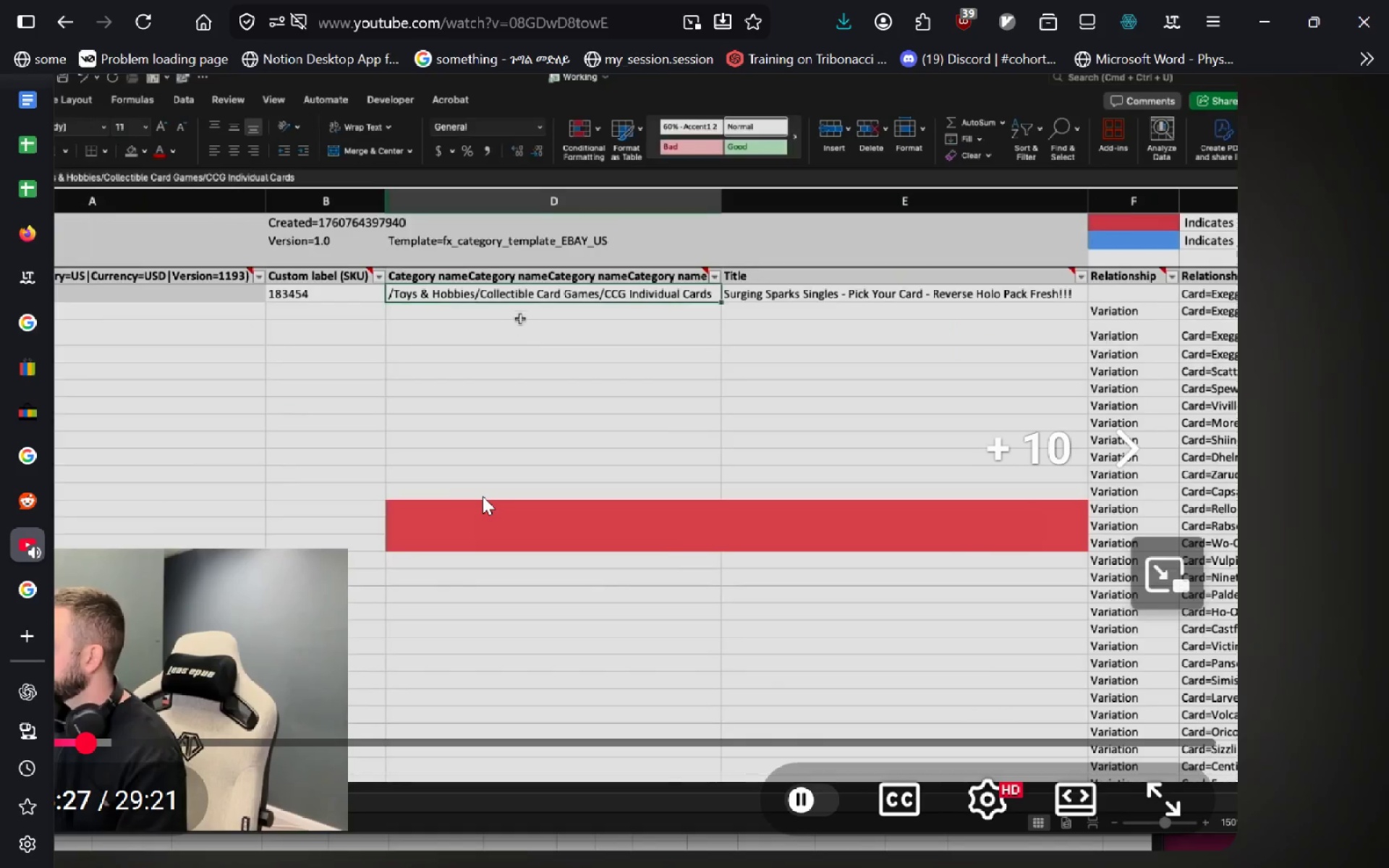 
key(ArrowRight)
 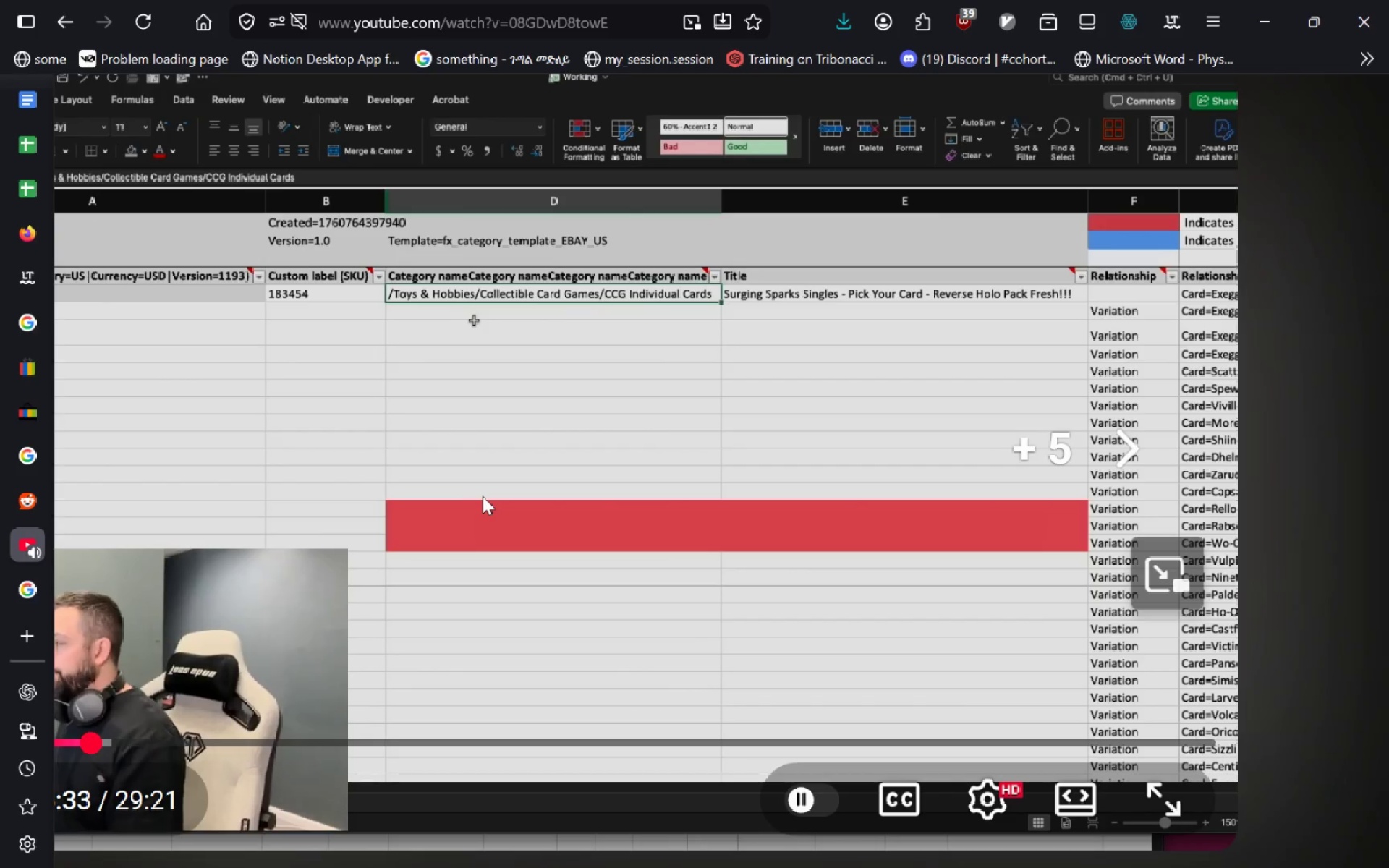 
key(ArrowRight)
 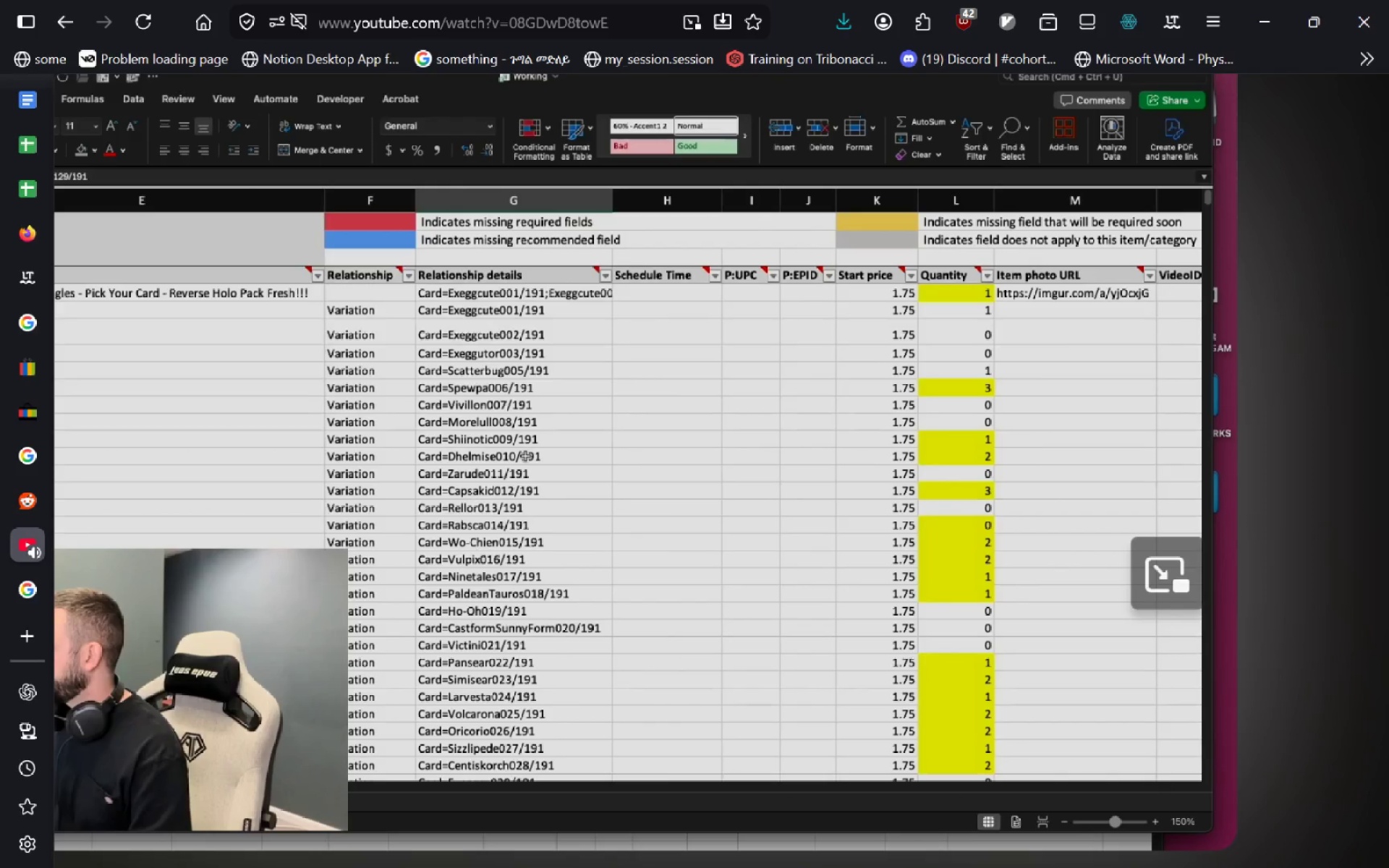 
wait(61.89)
 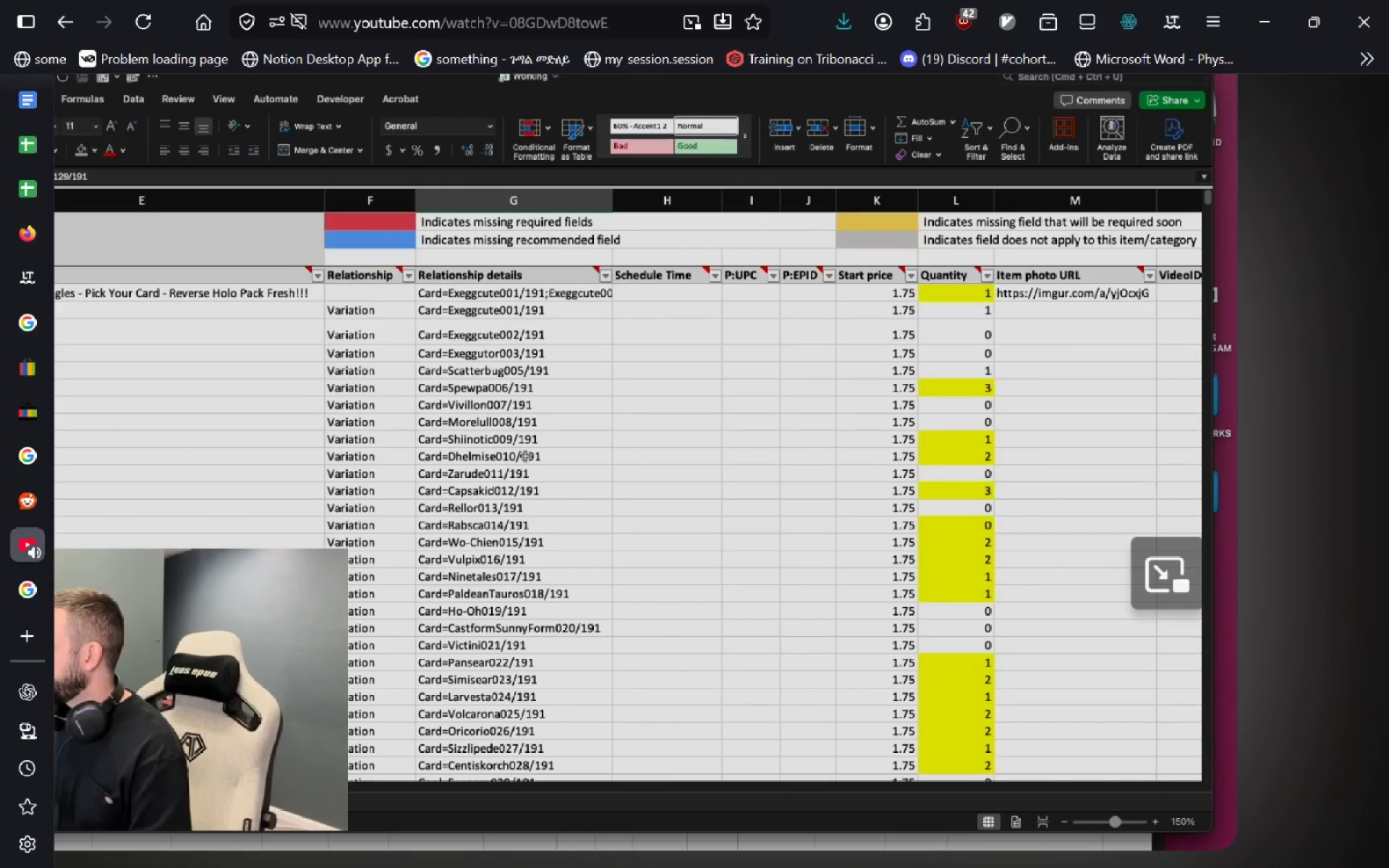 
left_click([40, 183])
 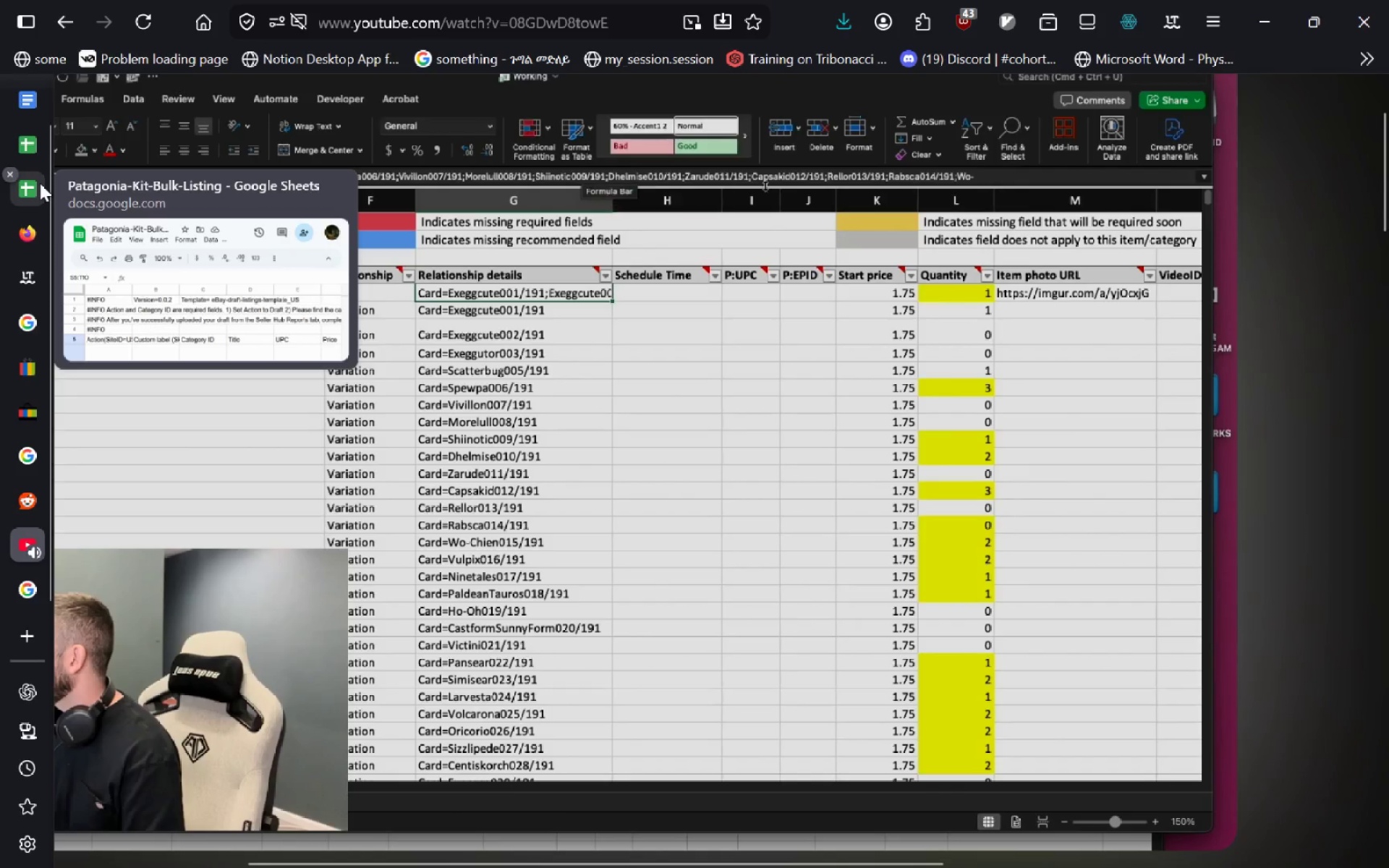 
left_click([40, 183])
 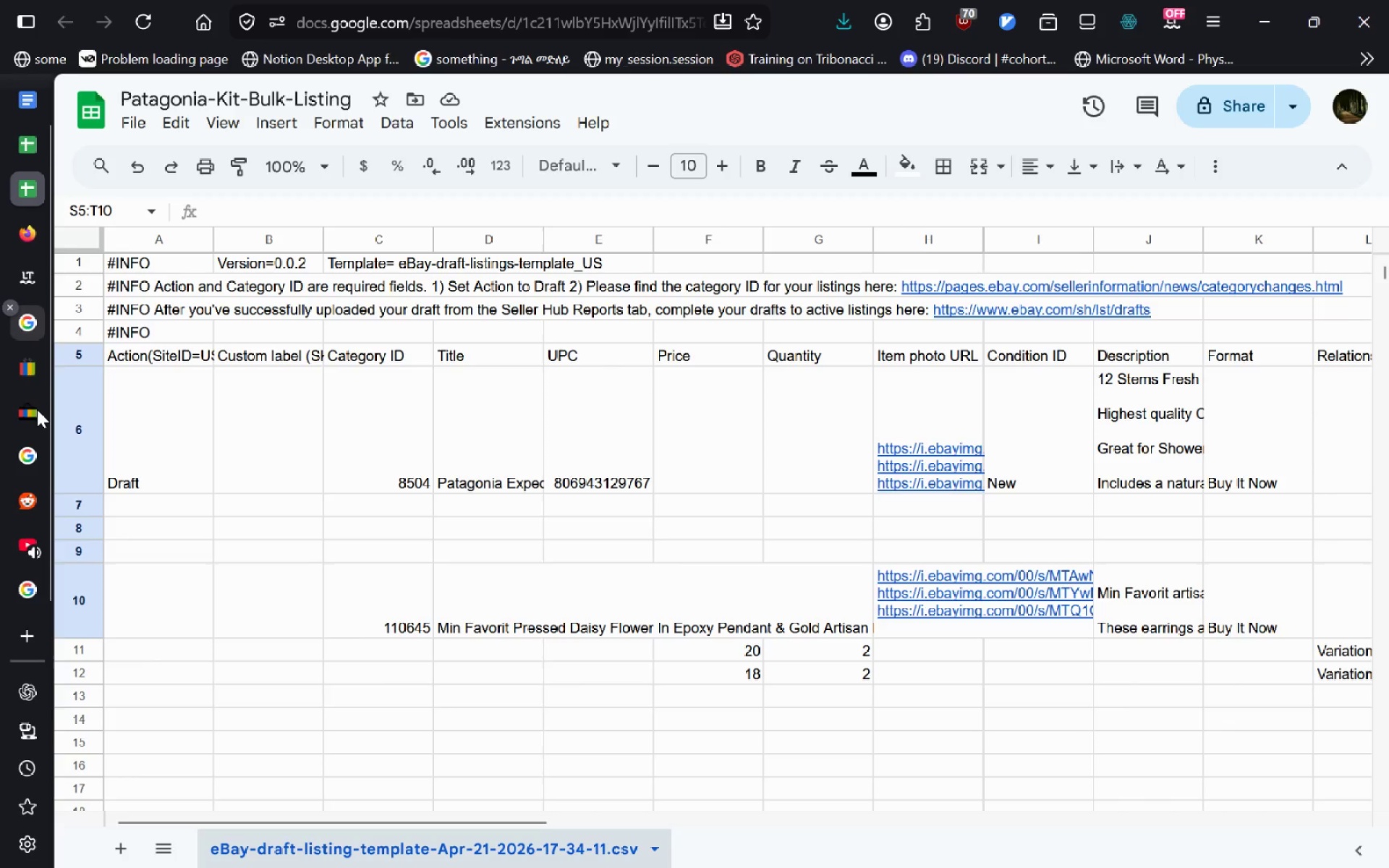 
left_click([34, 409])
 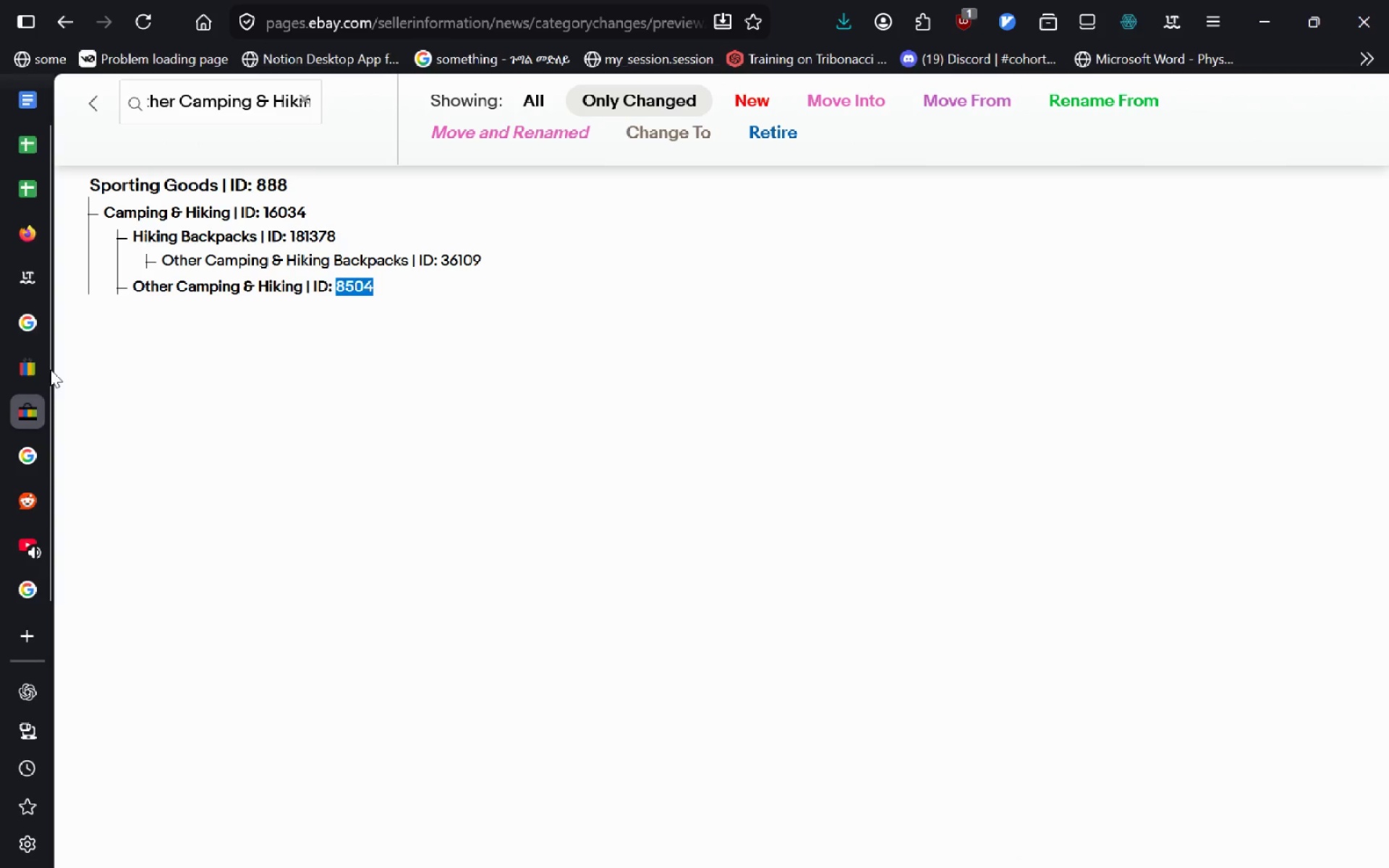 
left_click([33, 370])
 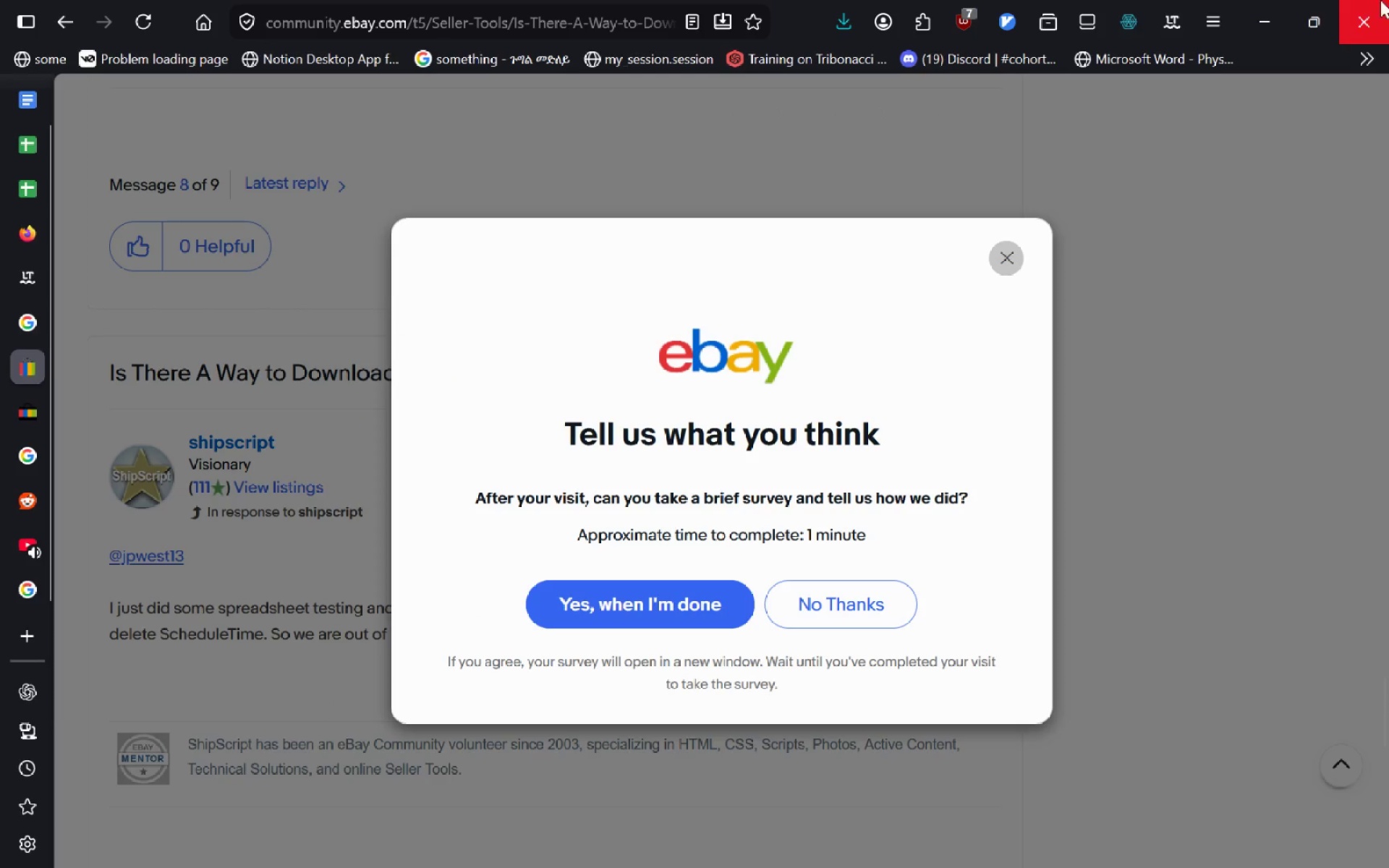 
mouse_move([1280, 46])
 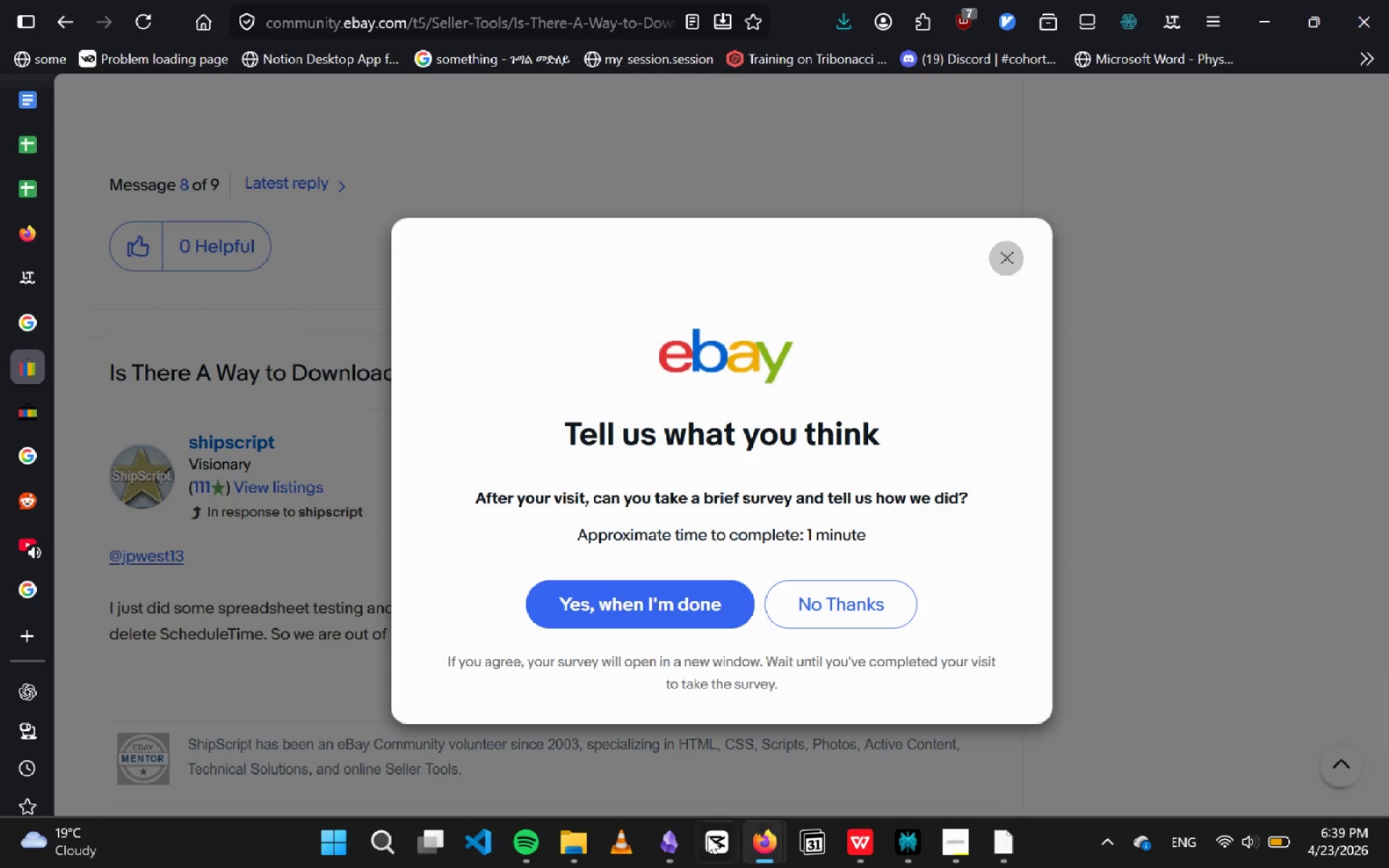 
mouse_move([770, 830])
 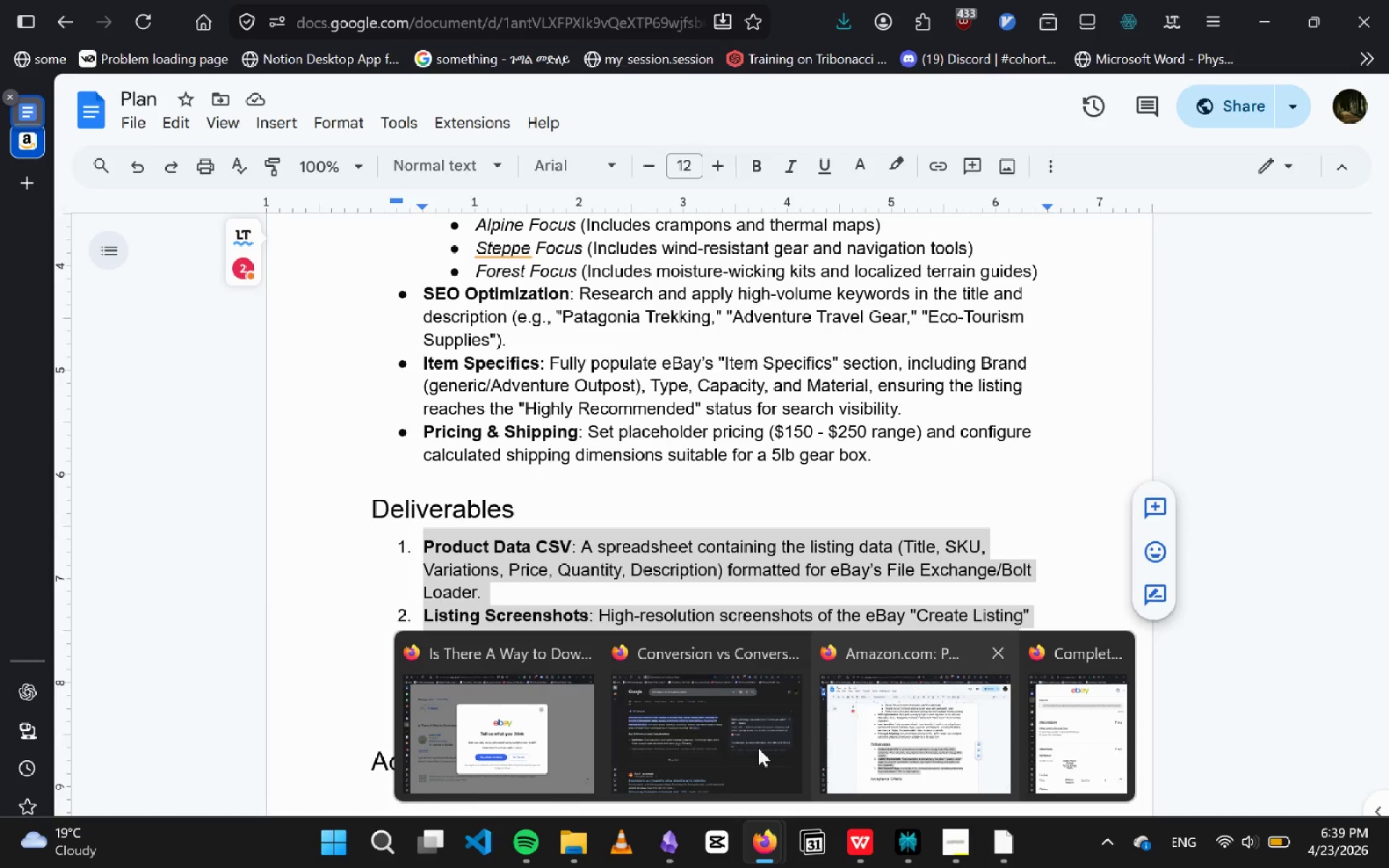 
left_click([731, 760])
 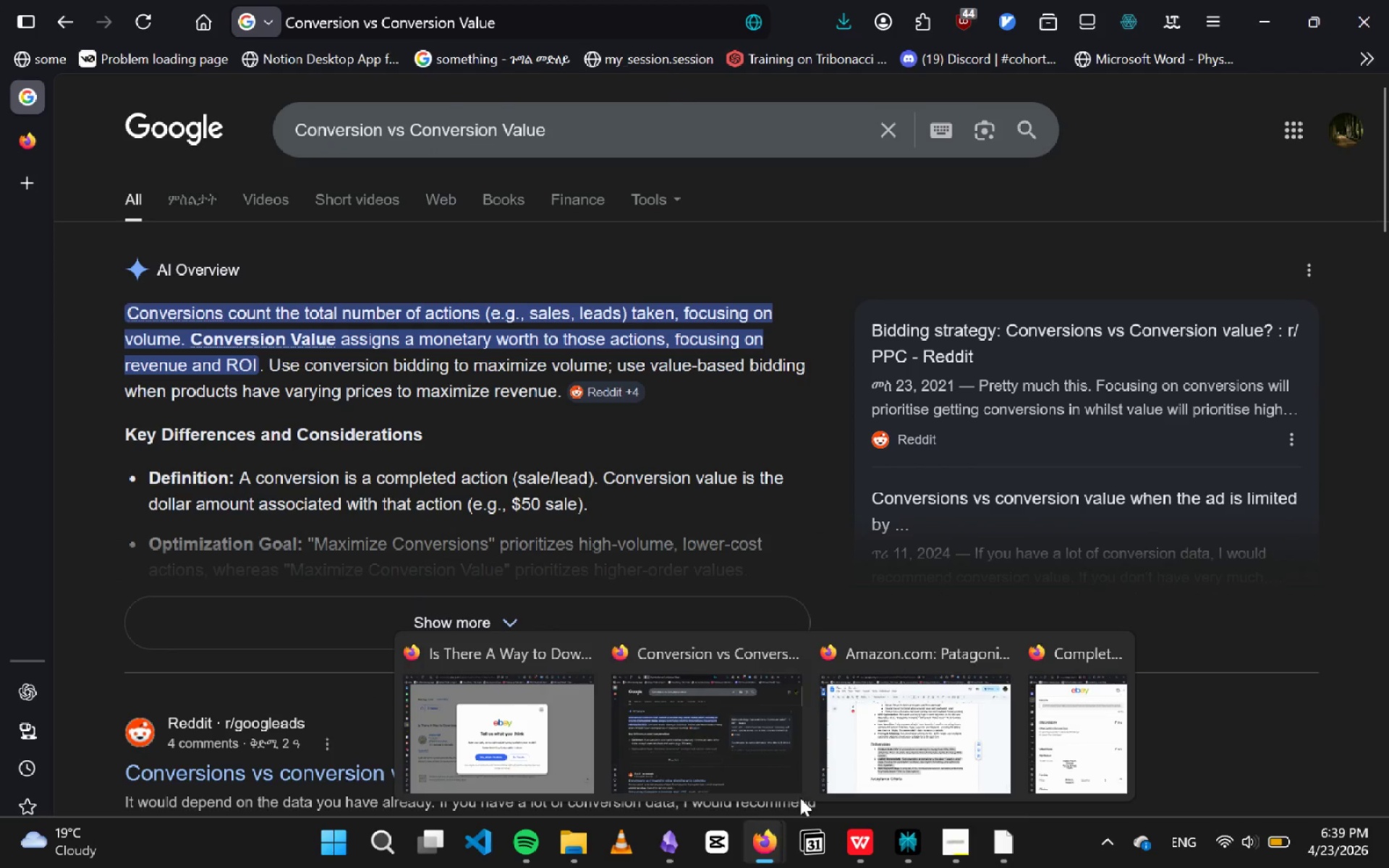 
left_click([844, 737])
 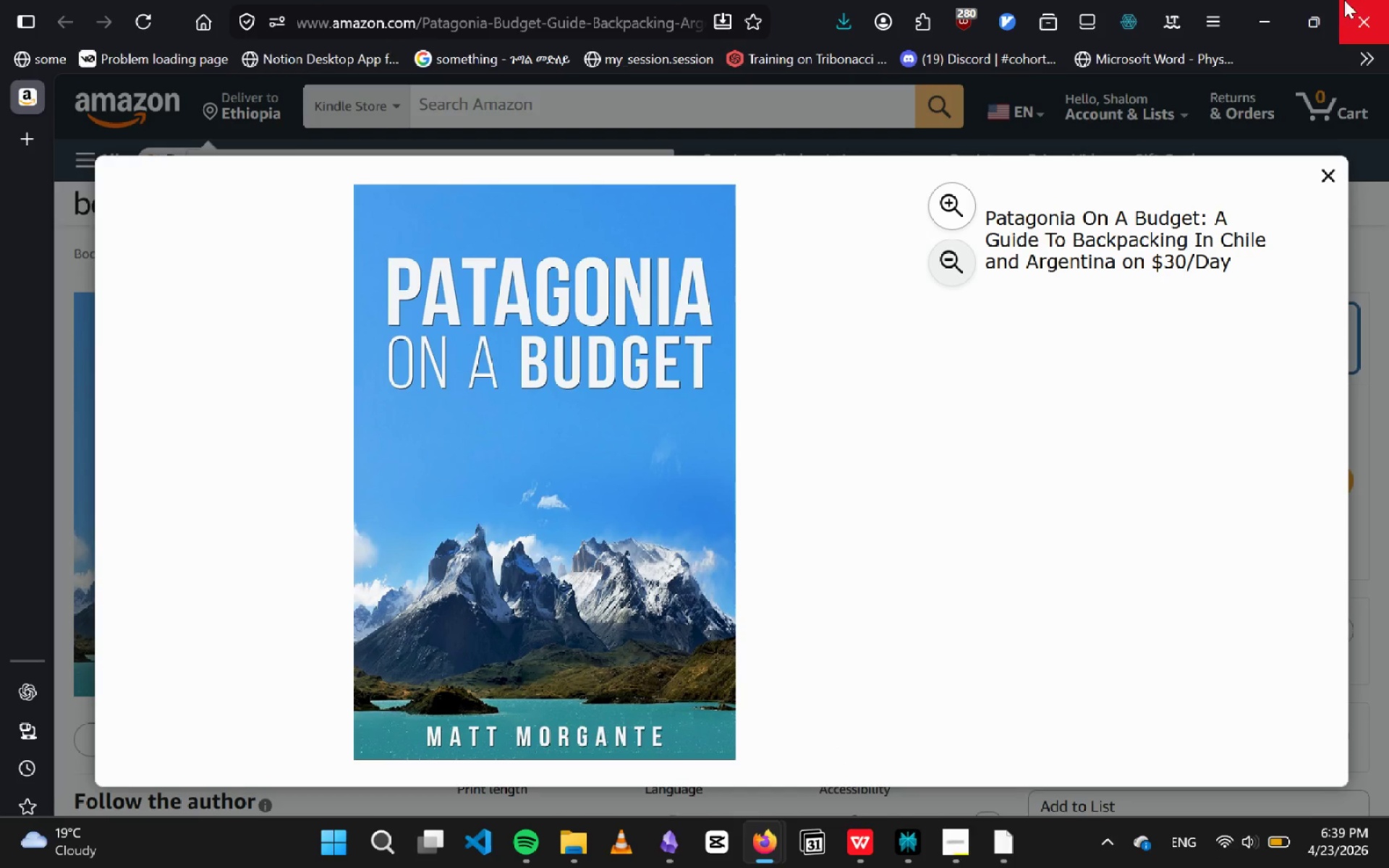 
left_click([1378, 0])
 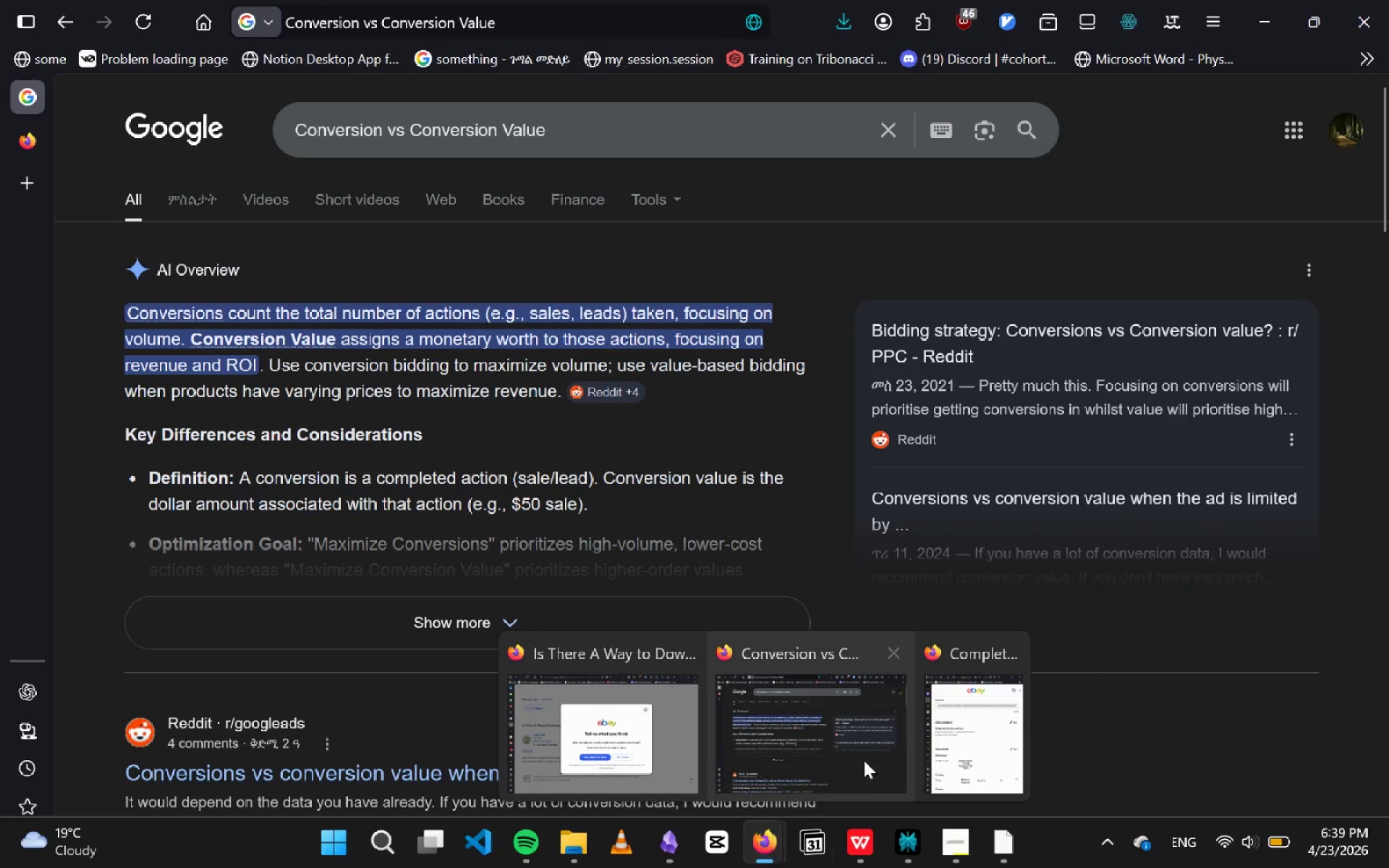 
left_click([960, 687])
 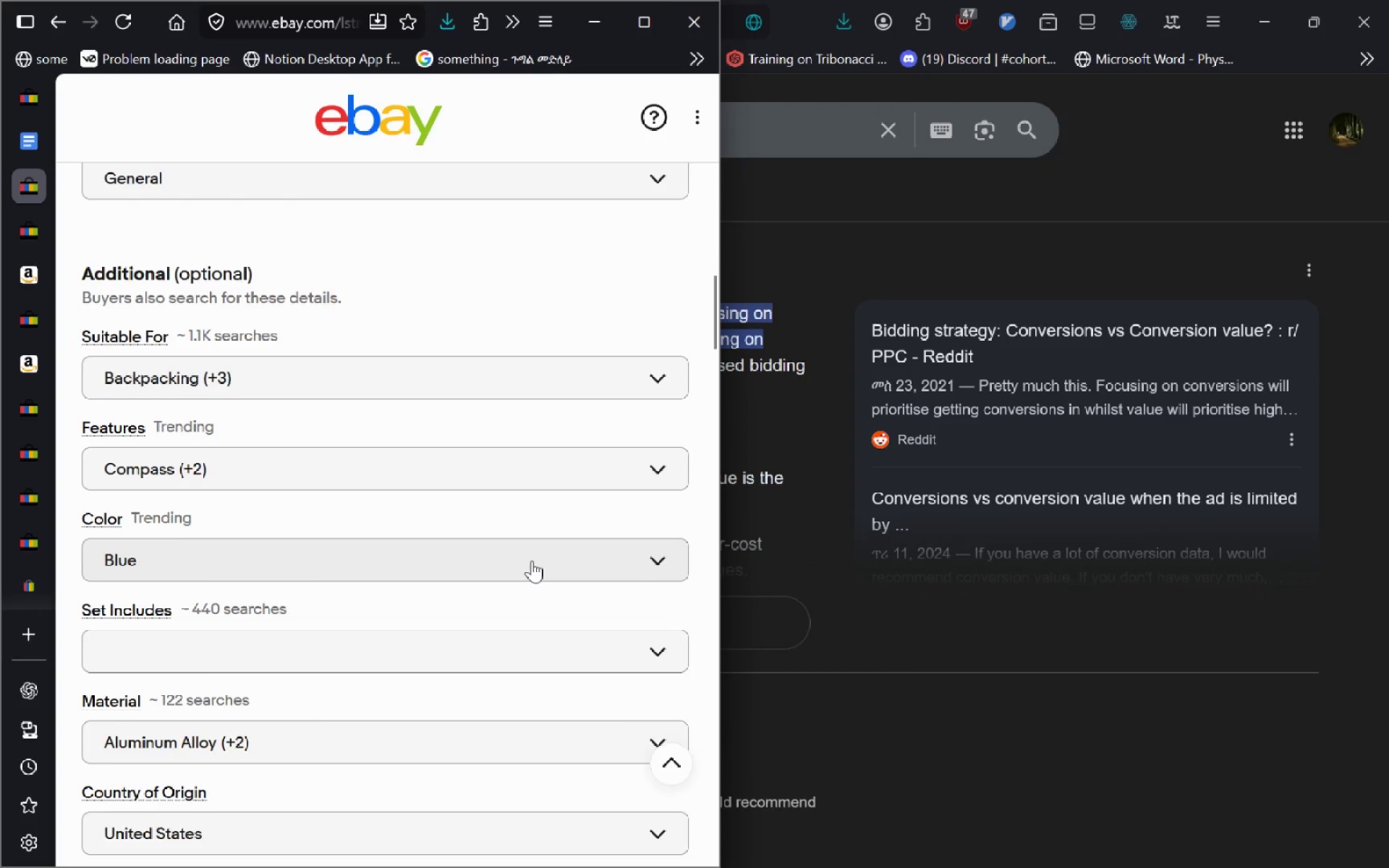 
wait(11.84)
 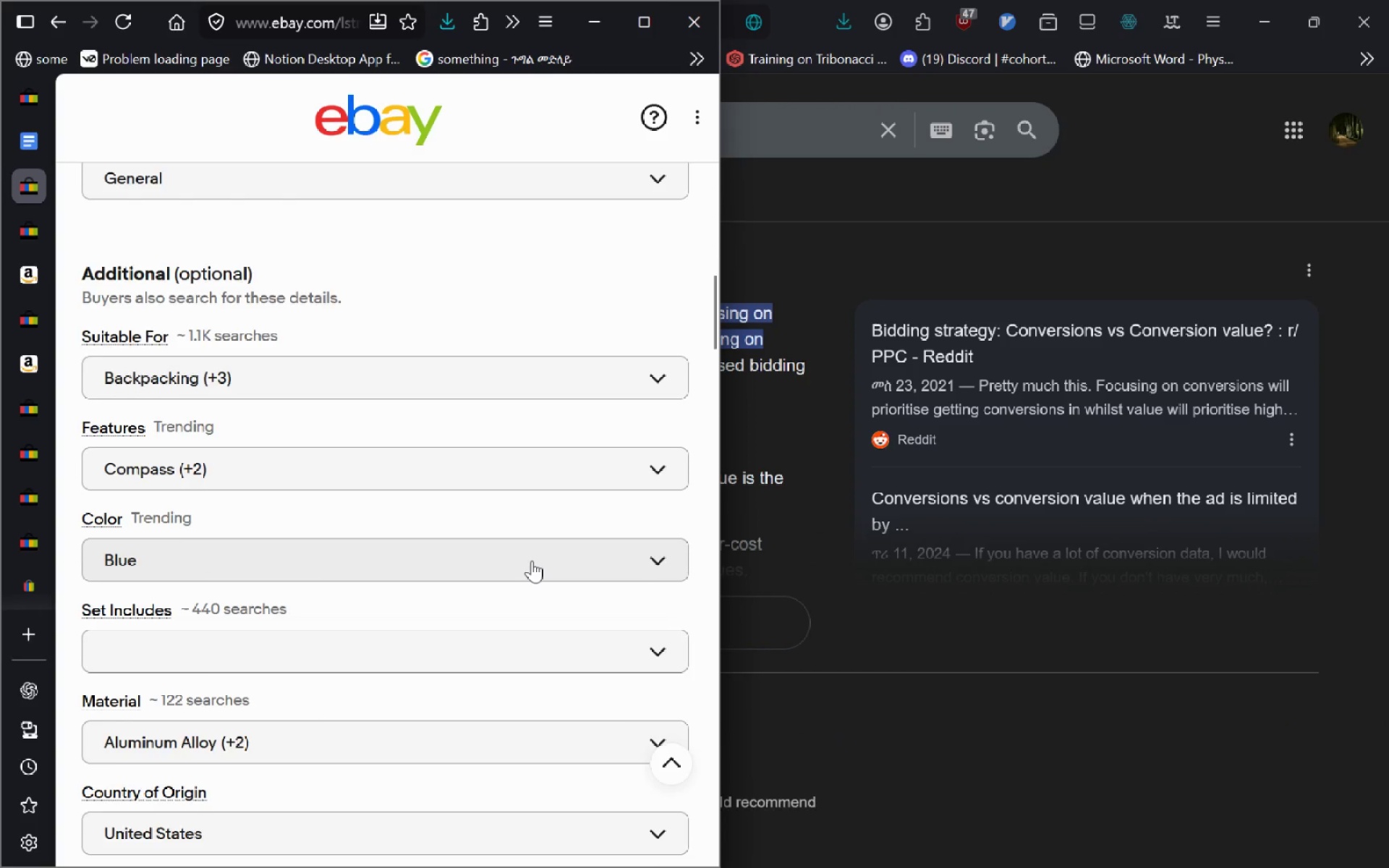 
mouse_move([637, 38])
 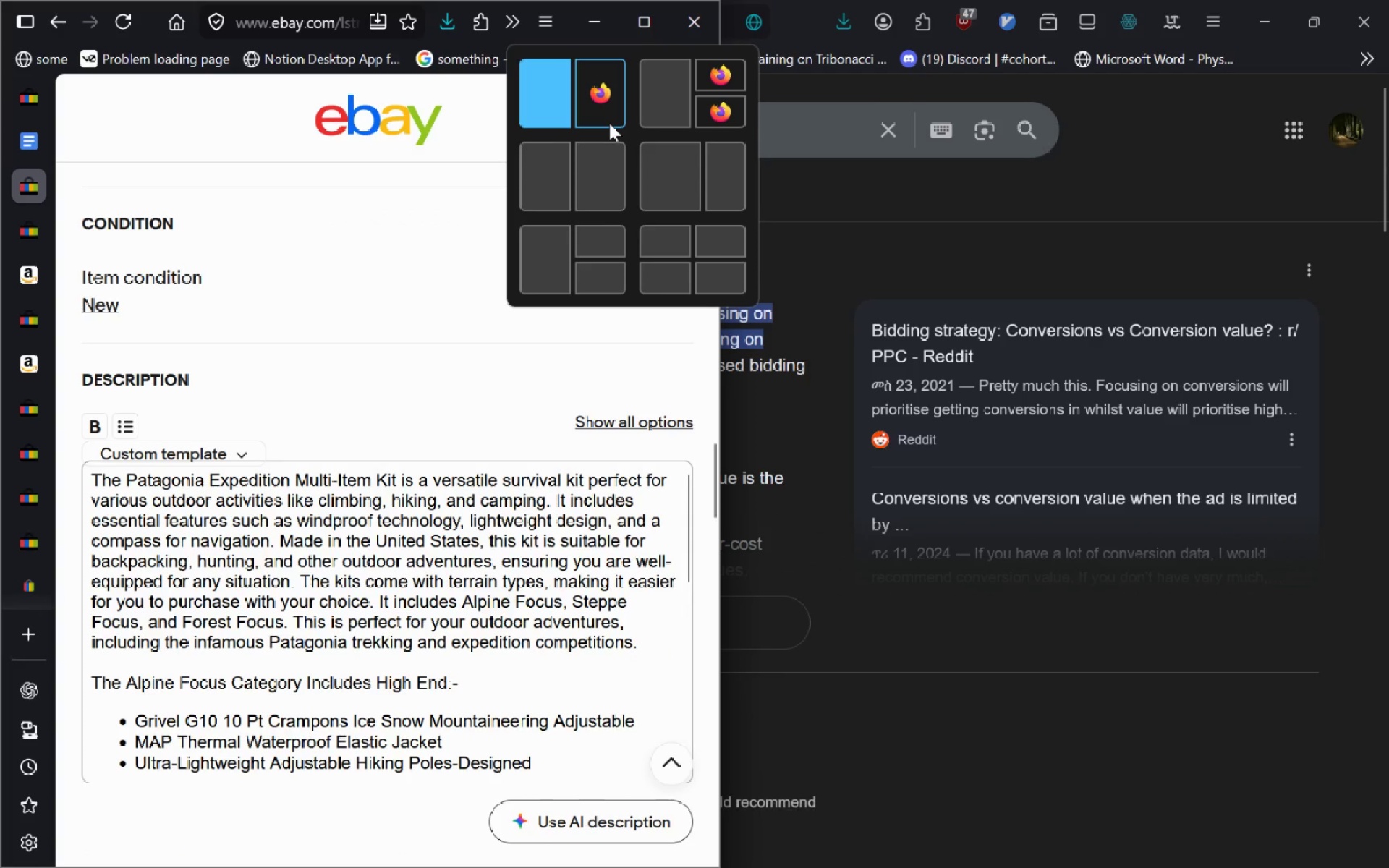 
left_click([609, 123])
 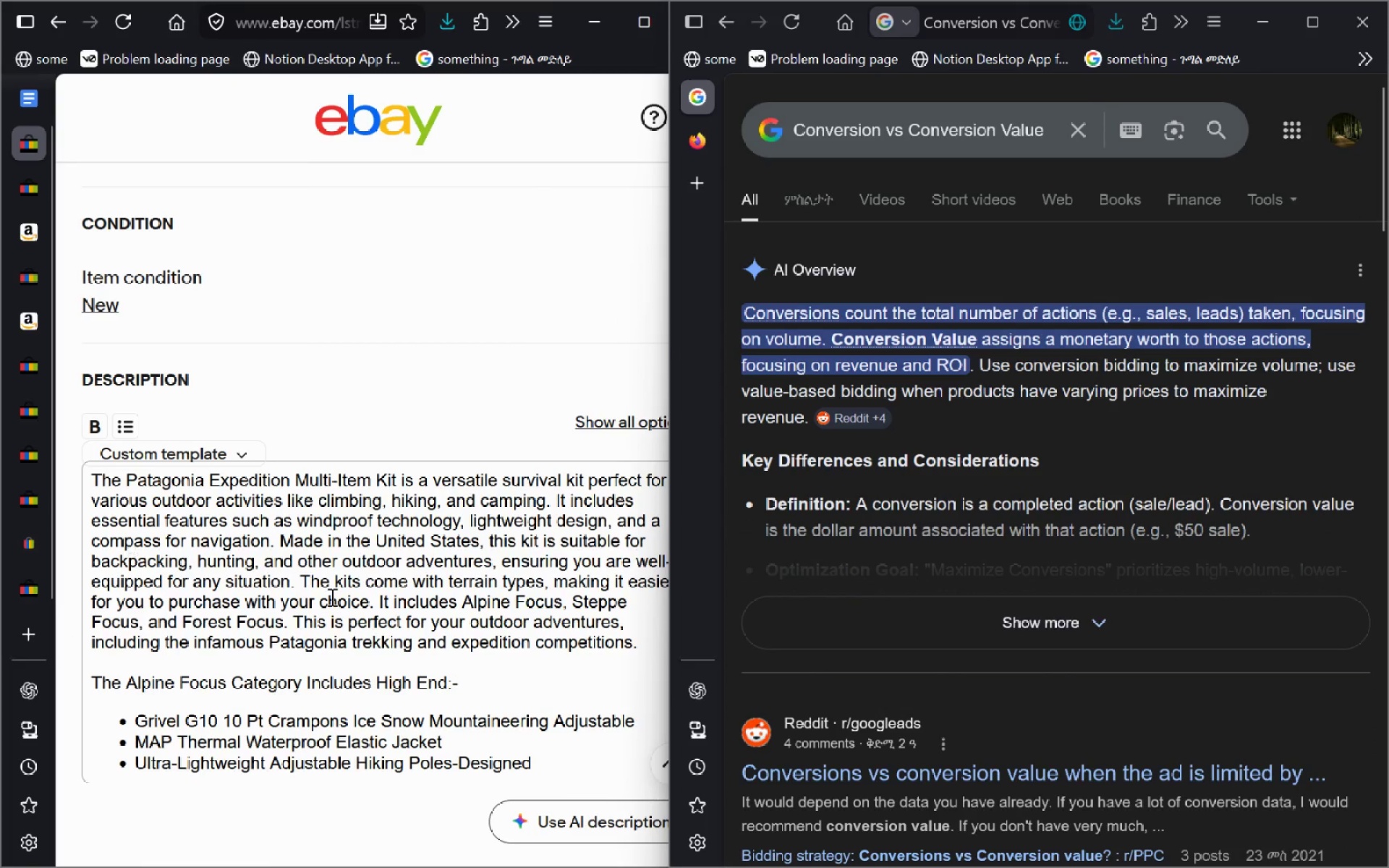 
wait(5.95)
 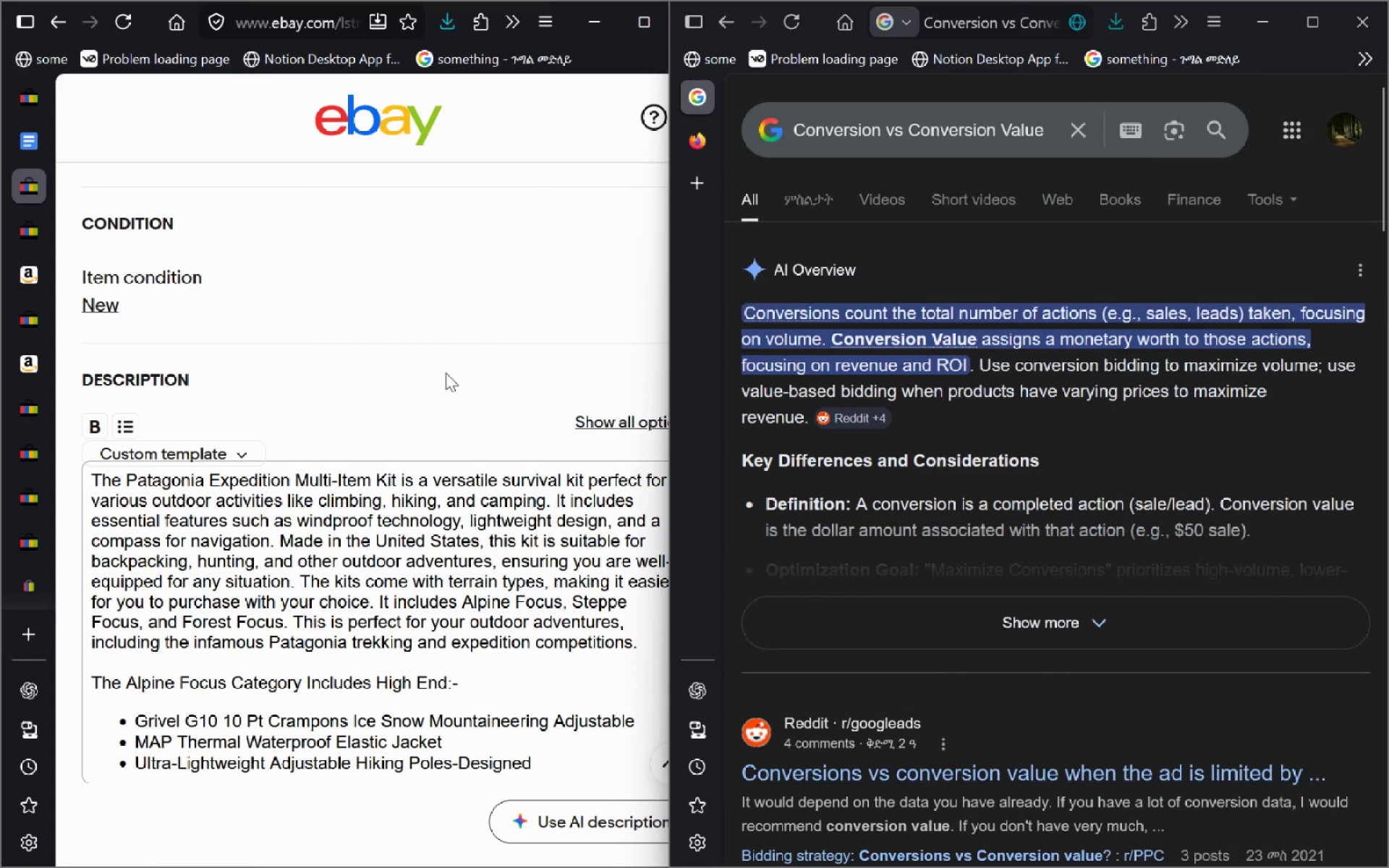 
mouse_move([776, 826])
 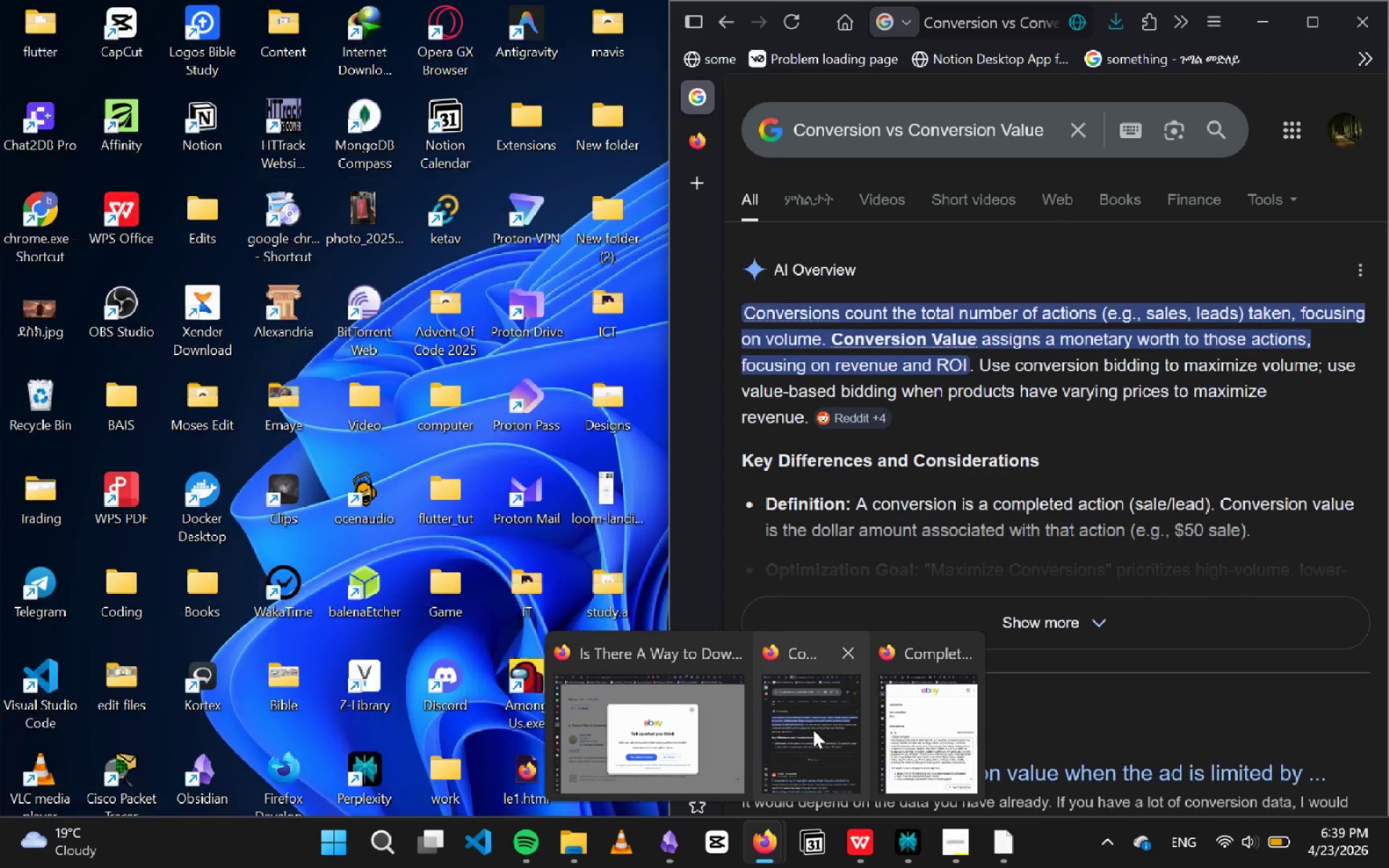 
left_click([813, 730])
 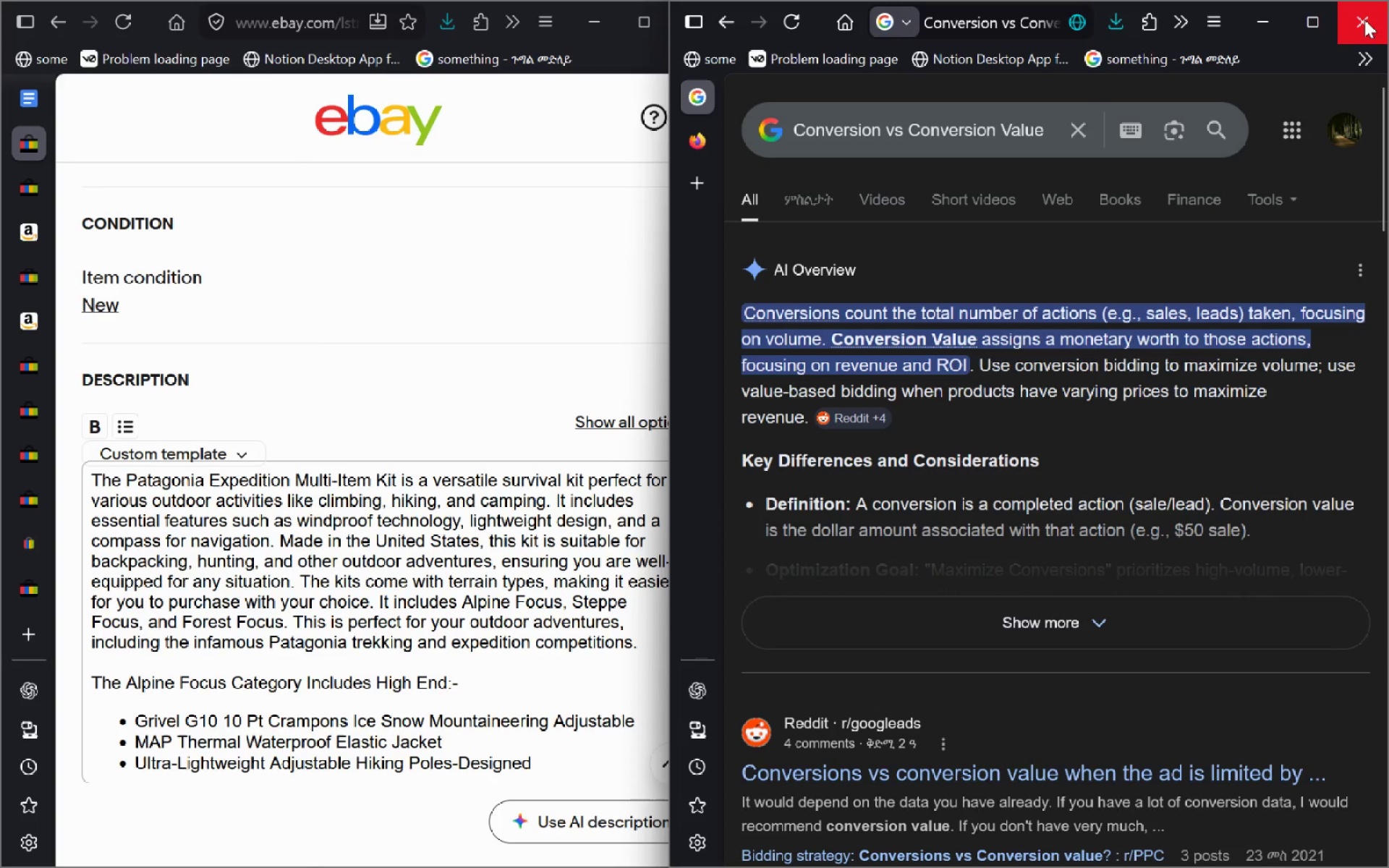 
left_click([1364, 20])
 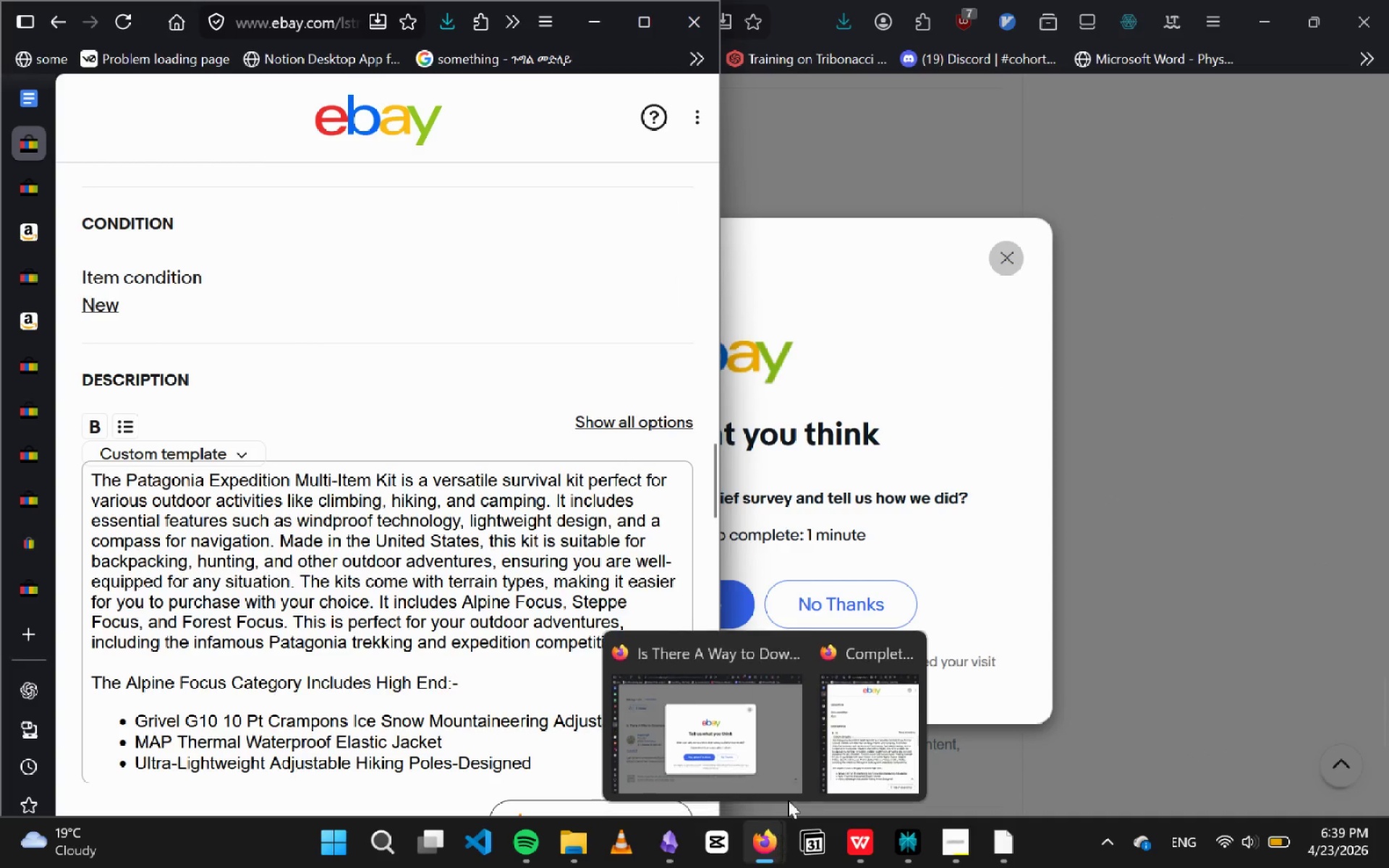 
left_click([746, 736])
 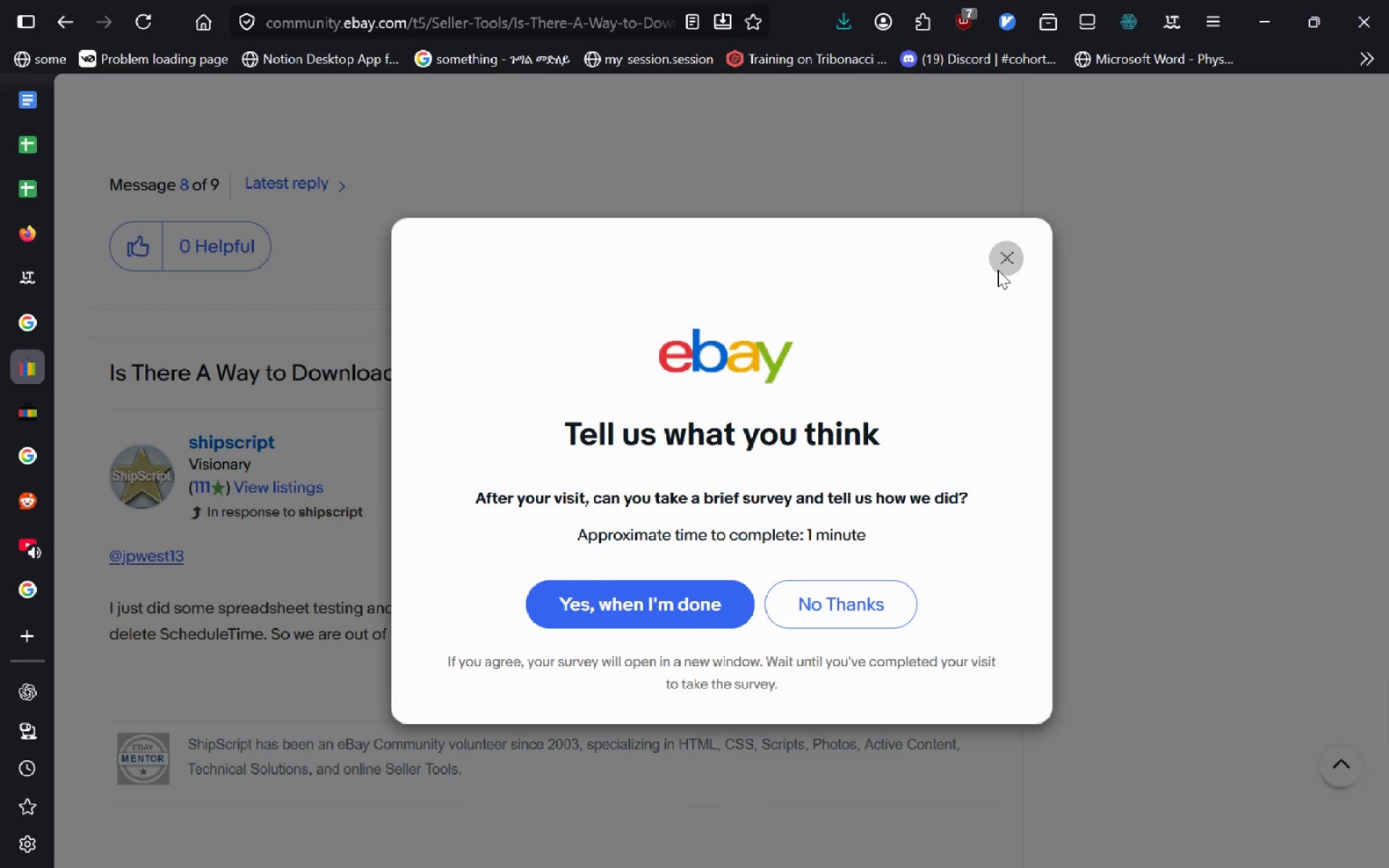 
left_click([998, 270])
 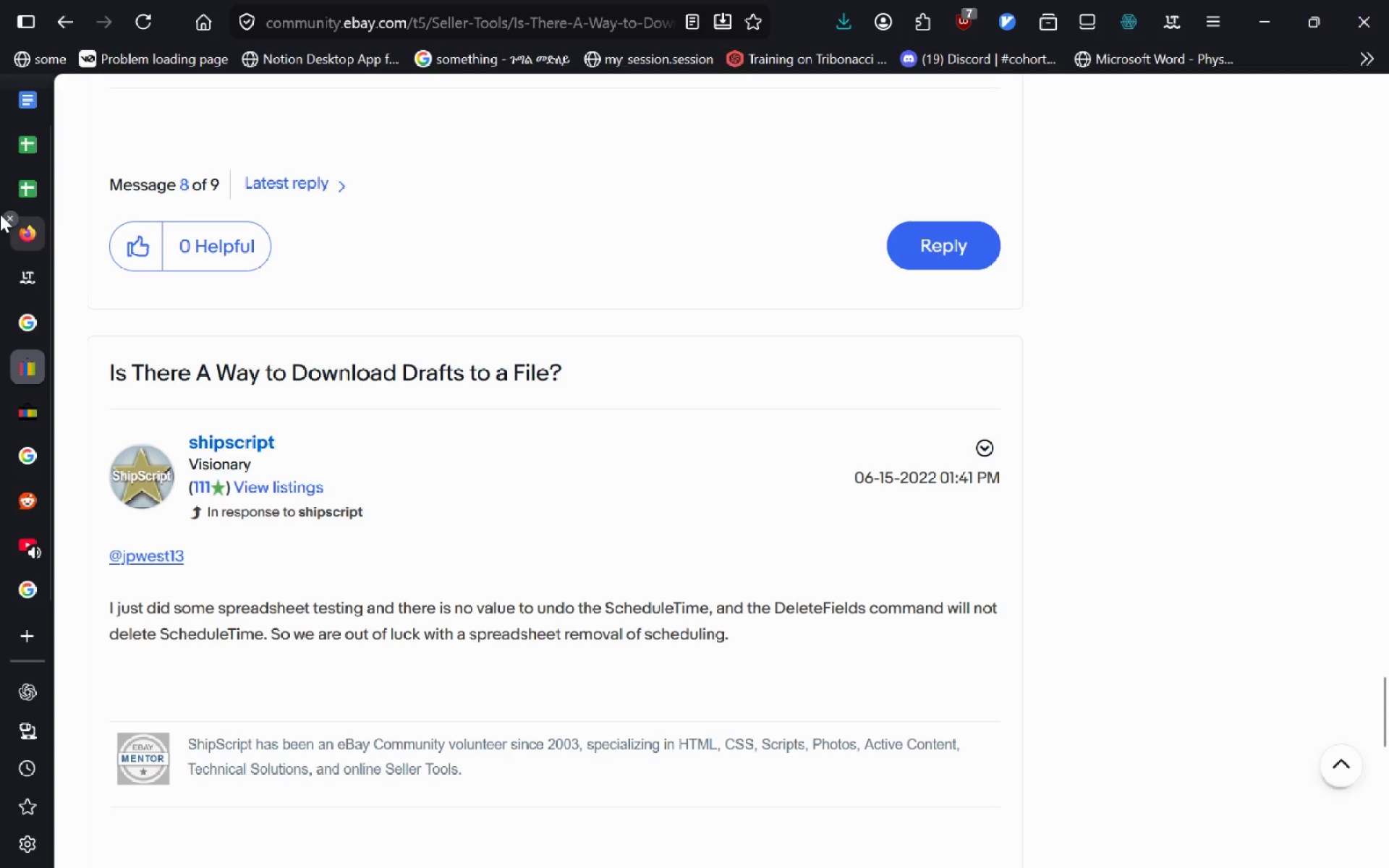 
left_click([20, 154])
 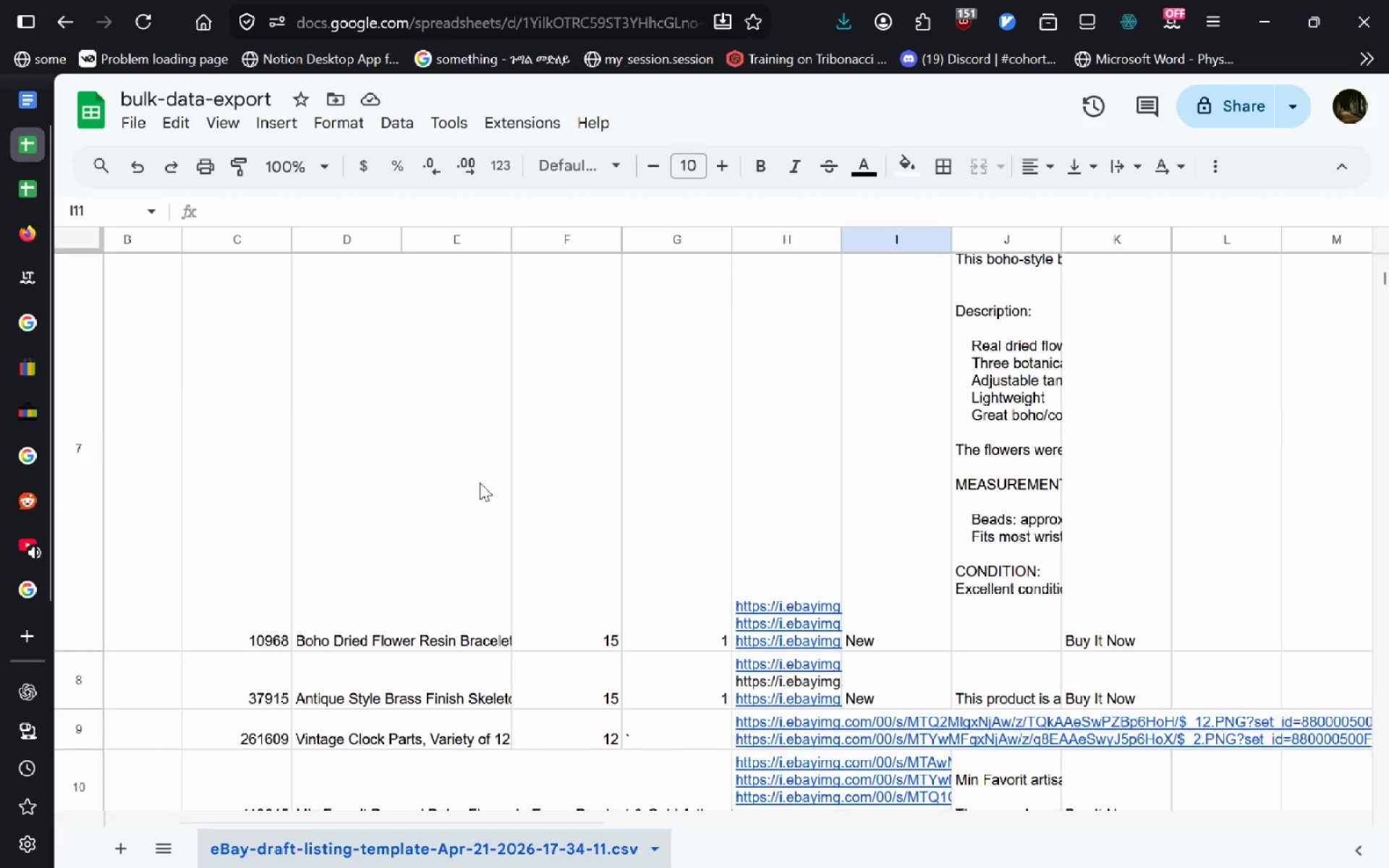 
left_click([38, 190])
 